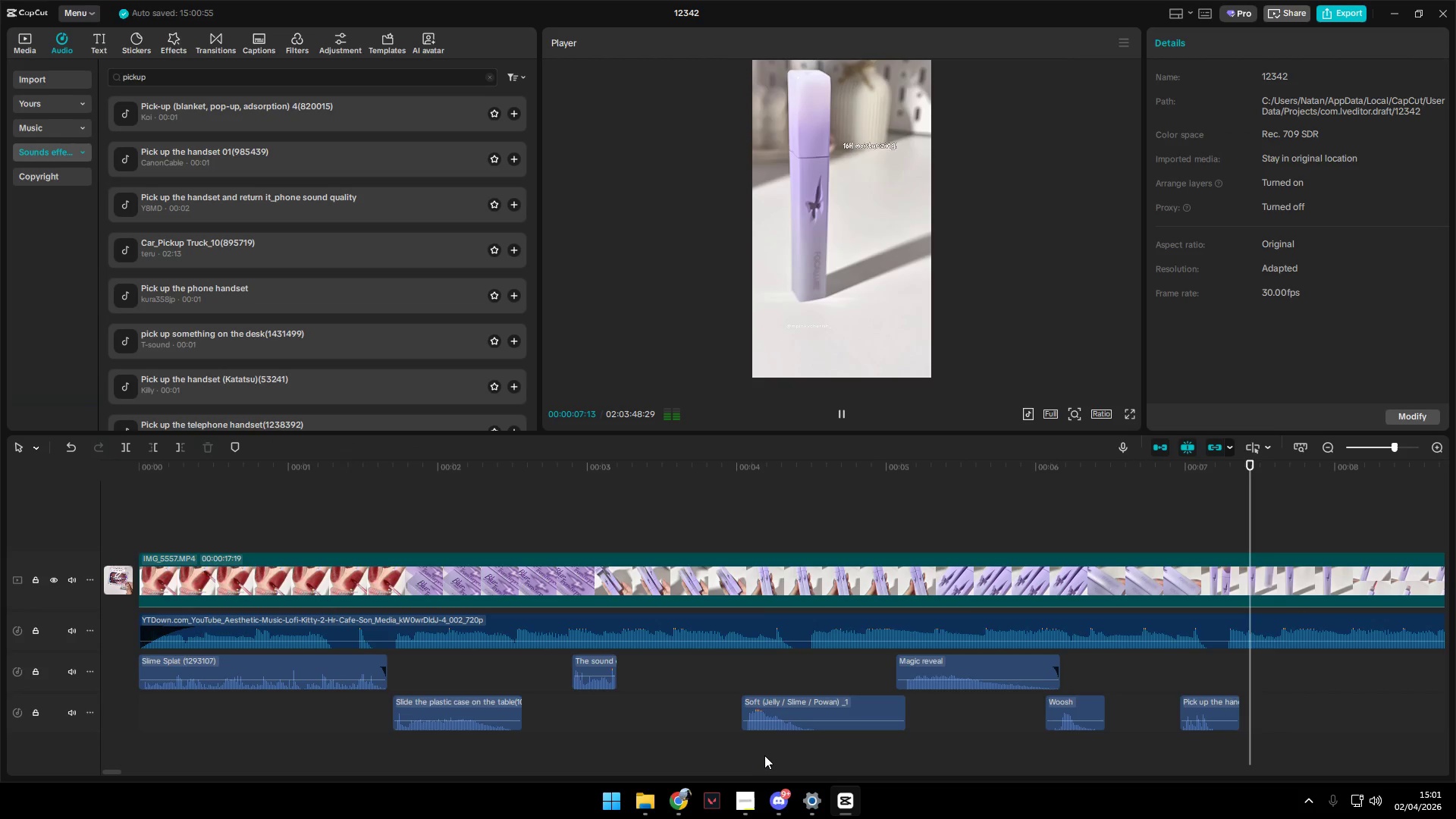 
key(Space)
 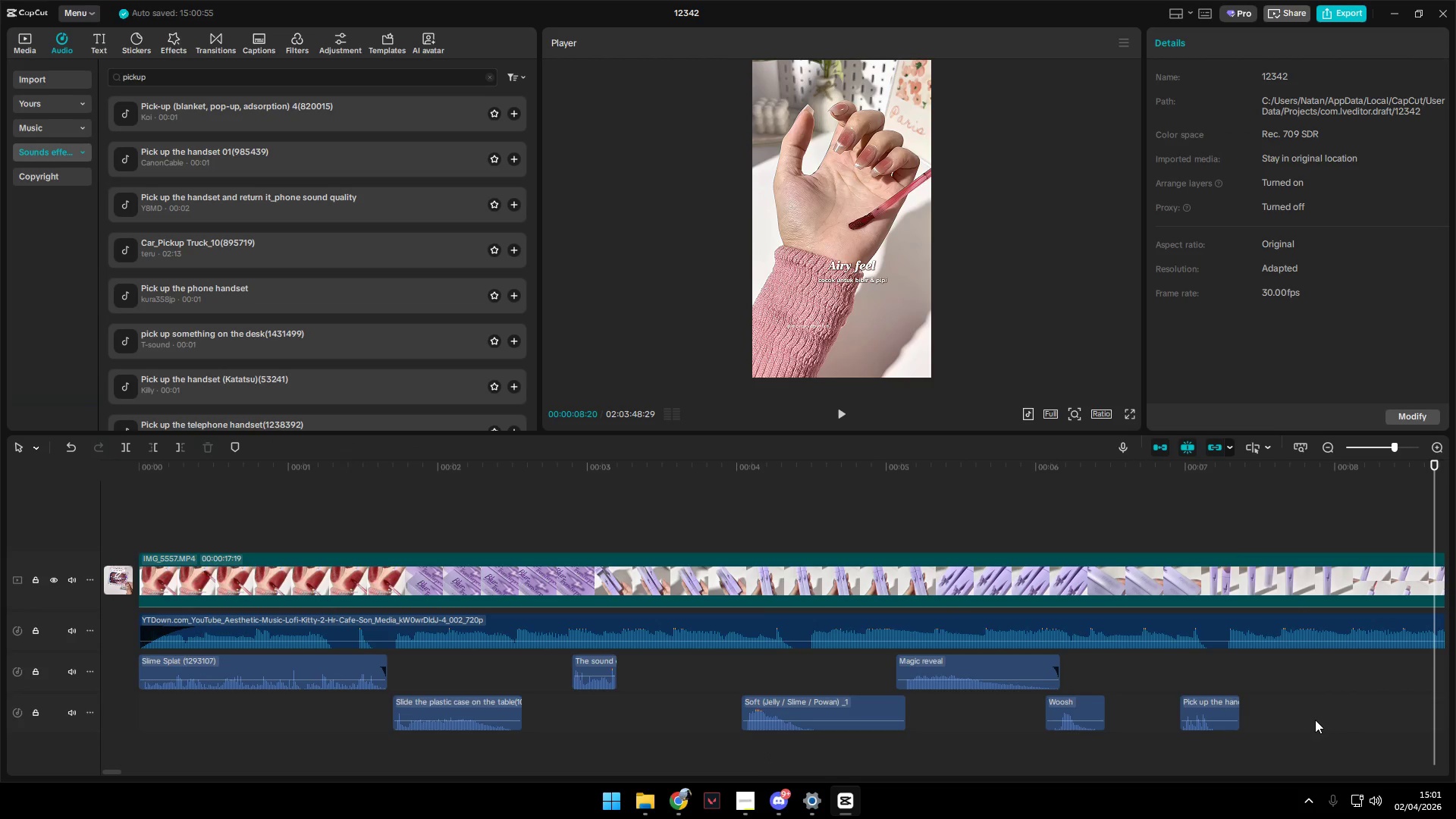 
double_click([1307, 714])
 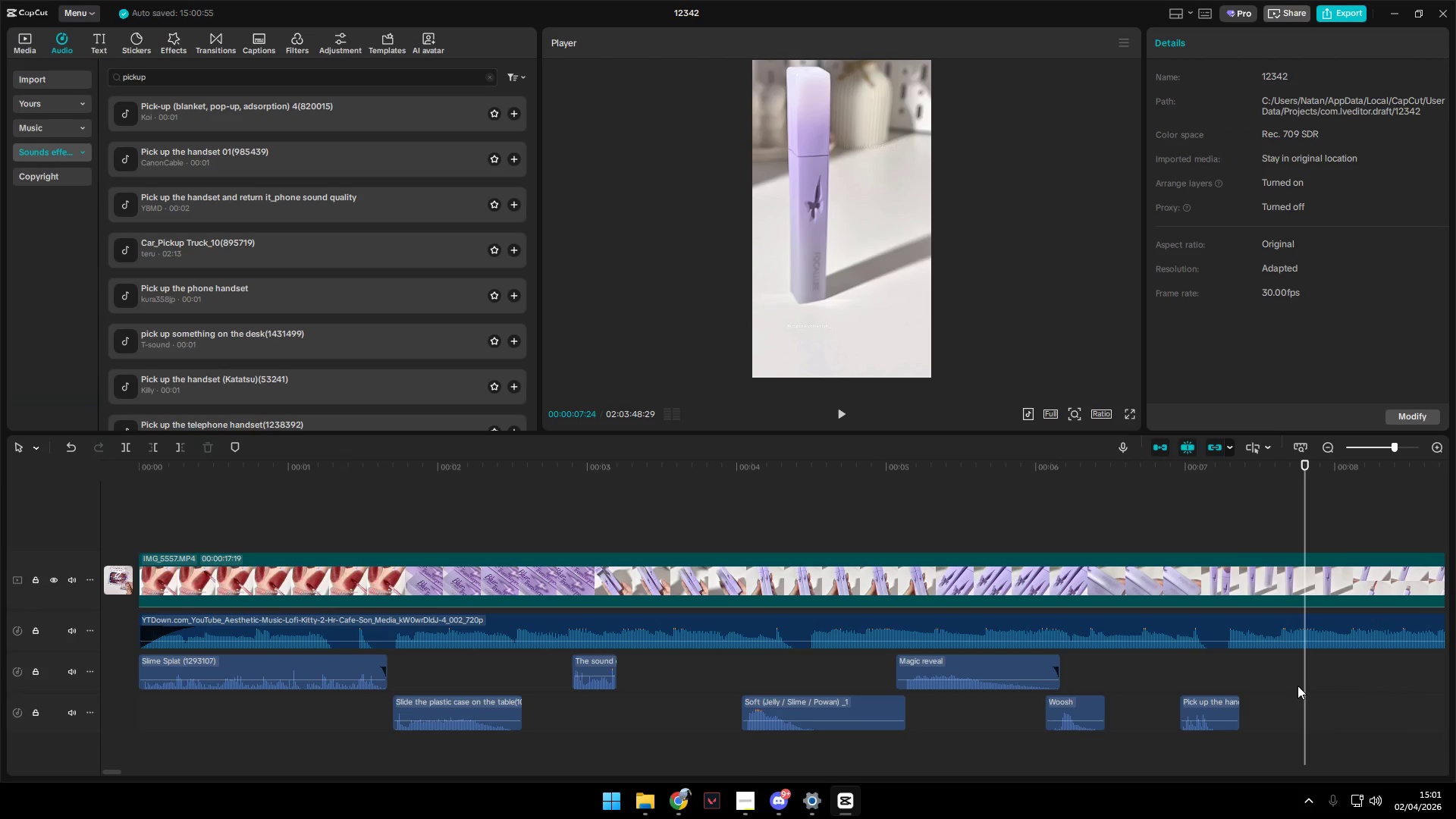 
left_click_drag(start_coordinate=[1300, 685], to_coordinate=[1316, 683])
 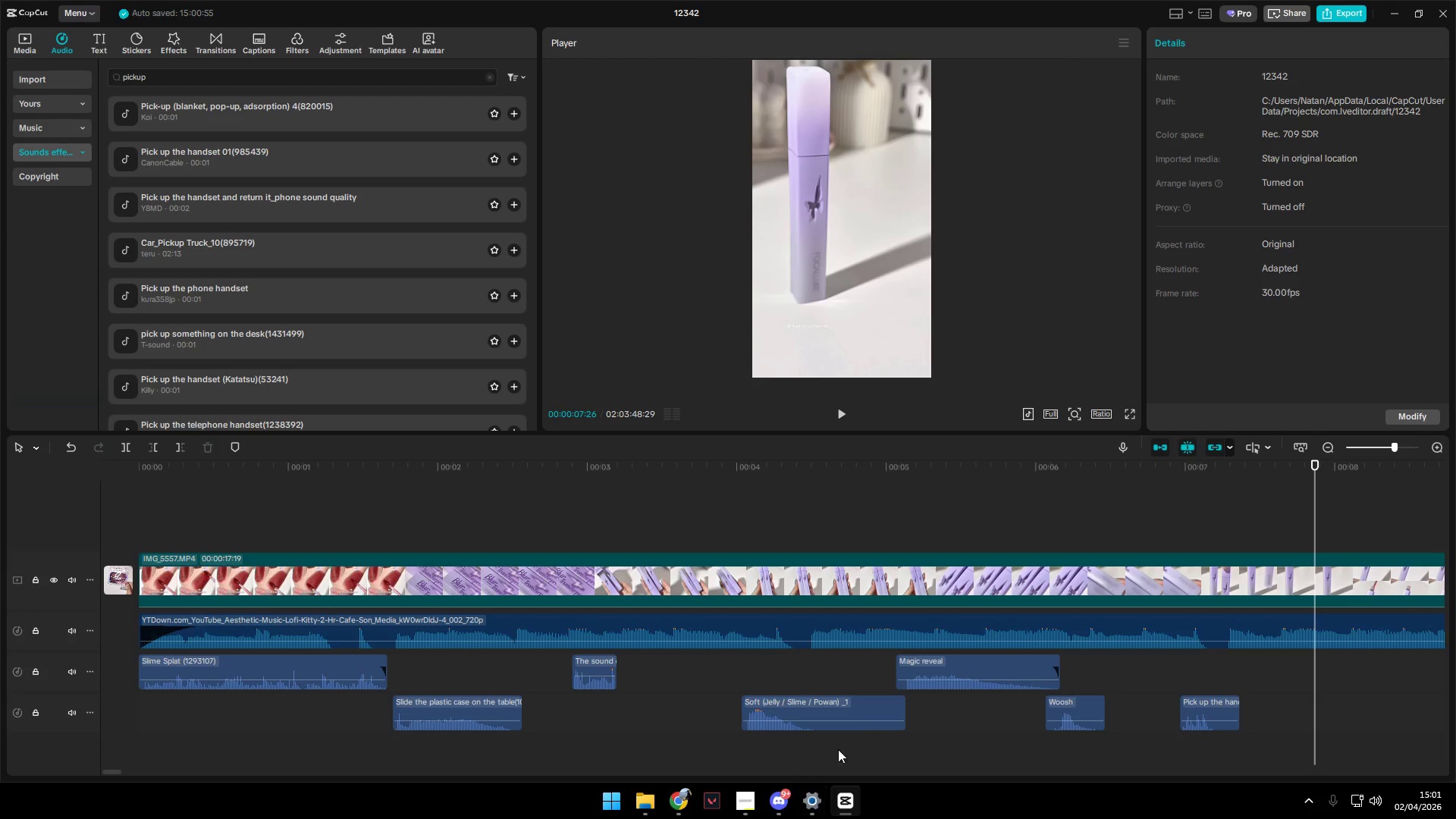 
key(Control+ControlLeft)
 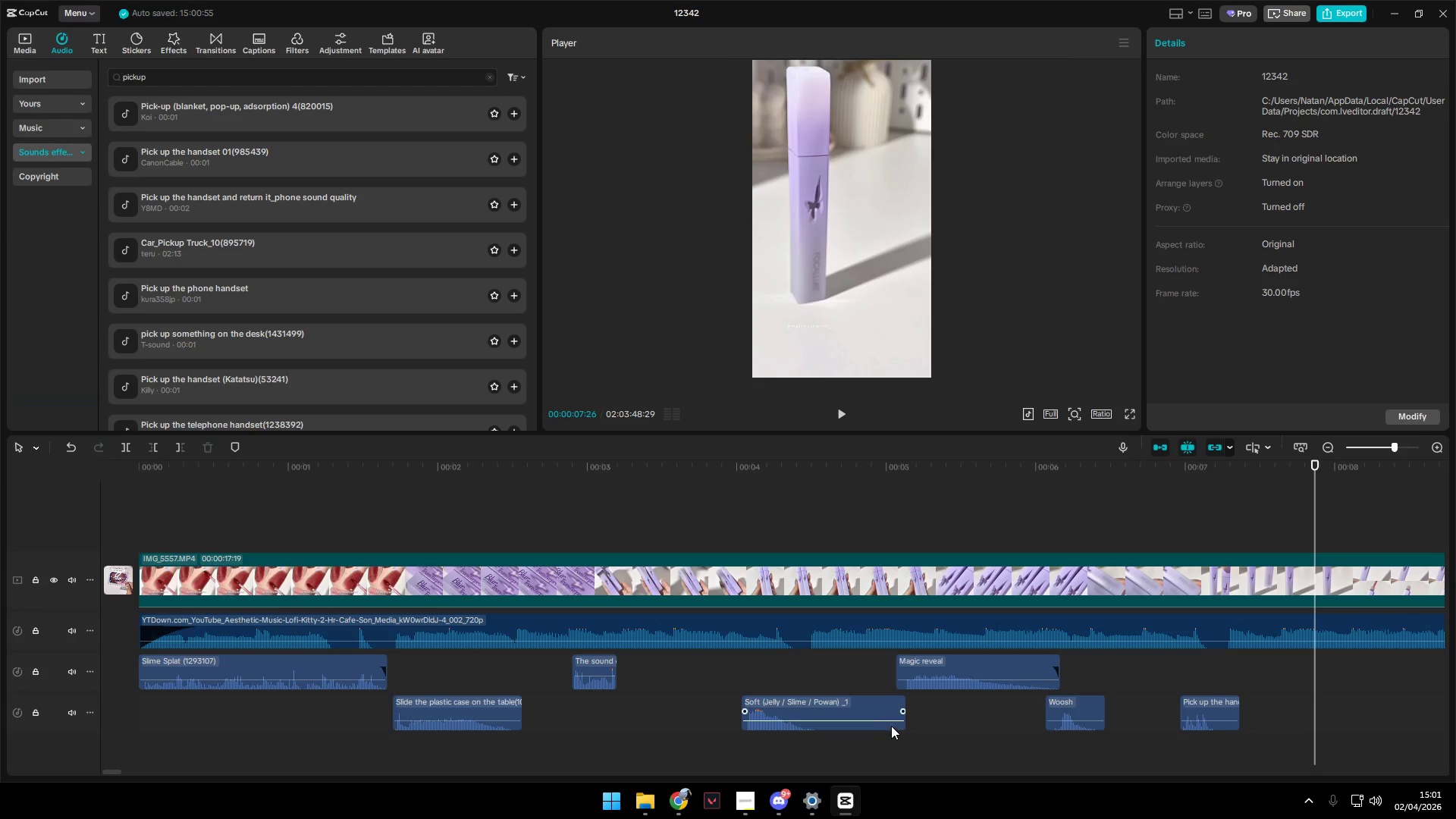 
hold_key(key=AltLeft, duration=1.2)
scroll: coordinate [891, 720], scroll_direction: down, amount: 6.0
 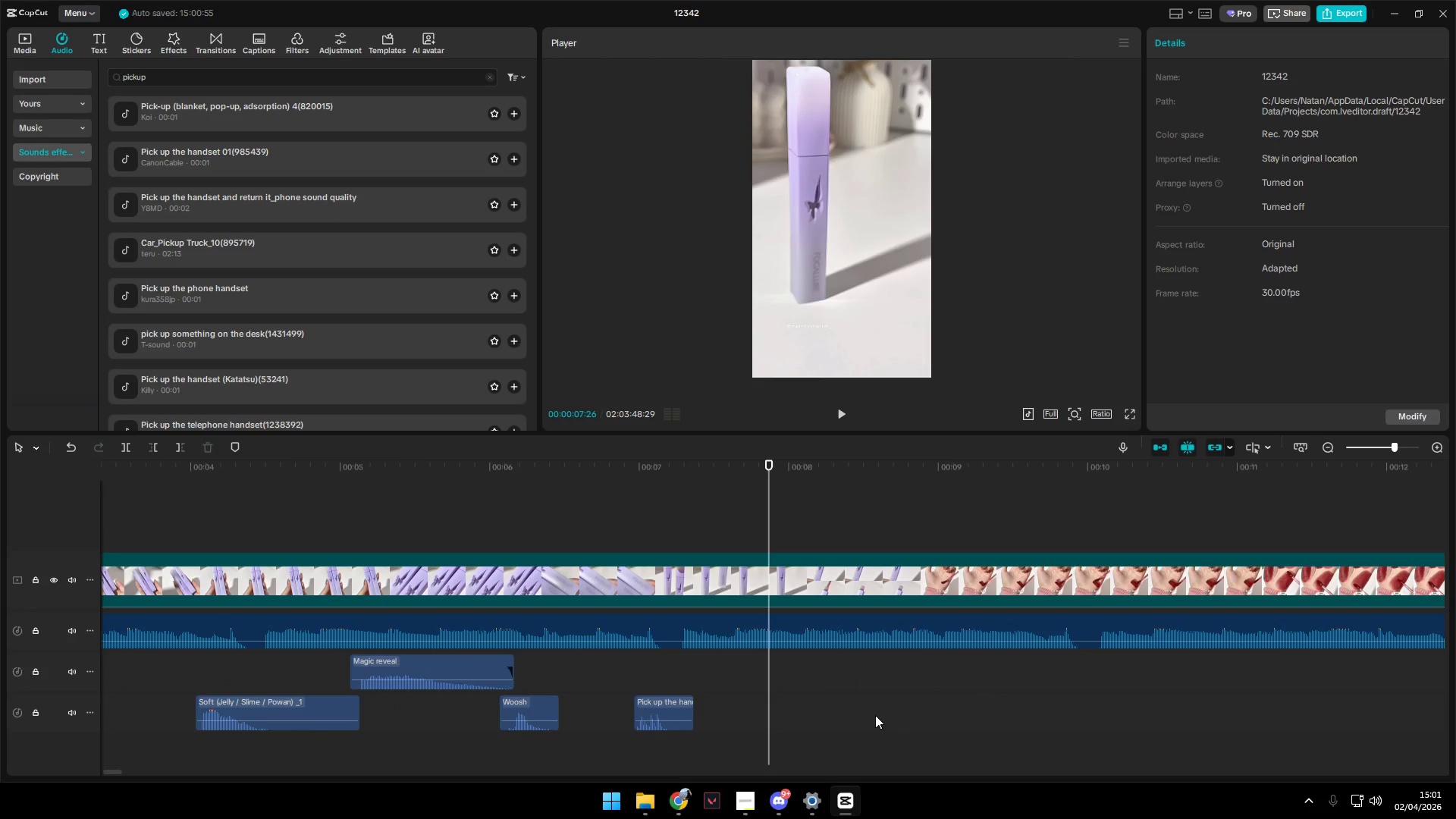 
key(Space)
 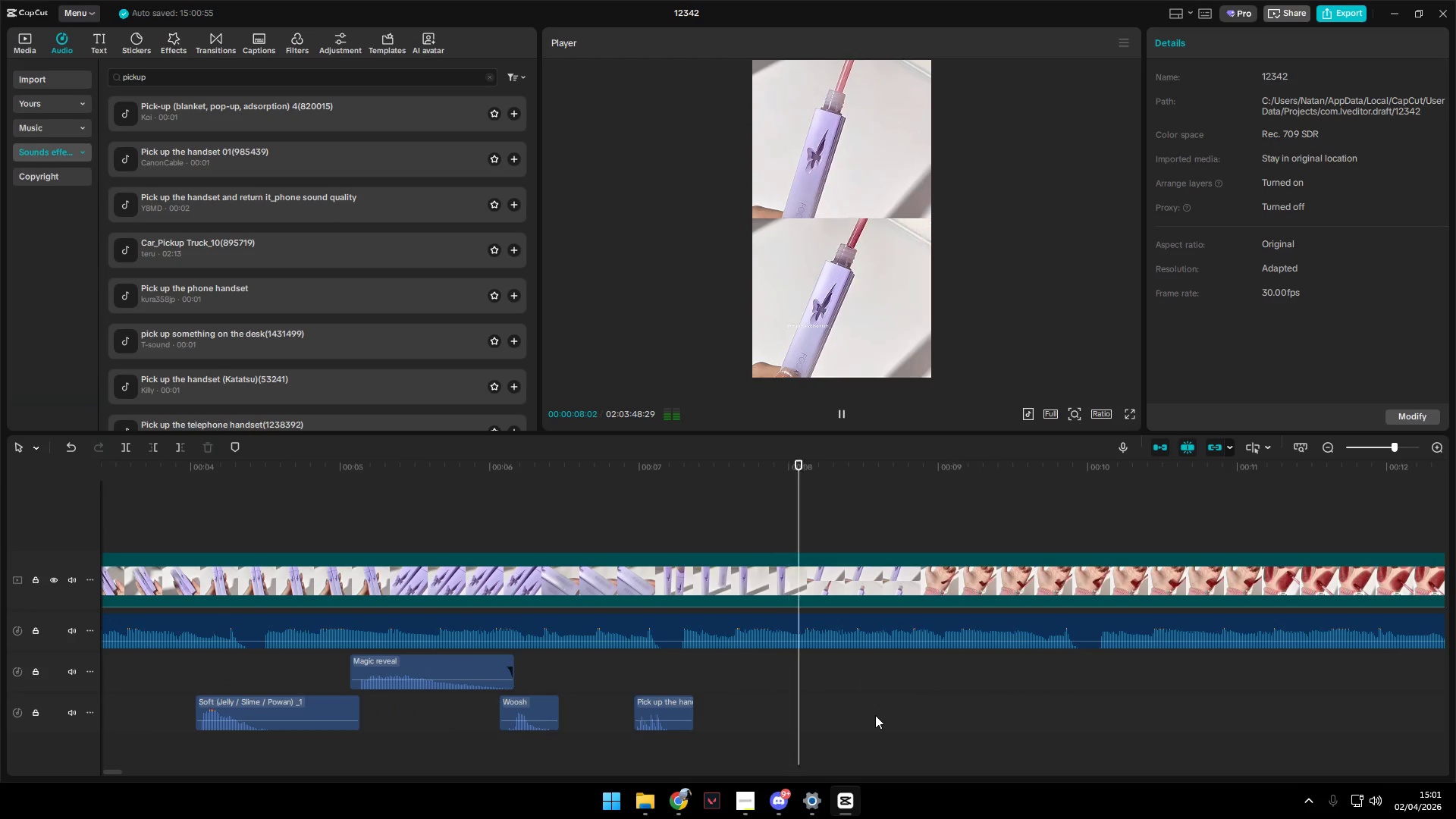 
key(Space)
 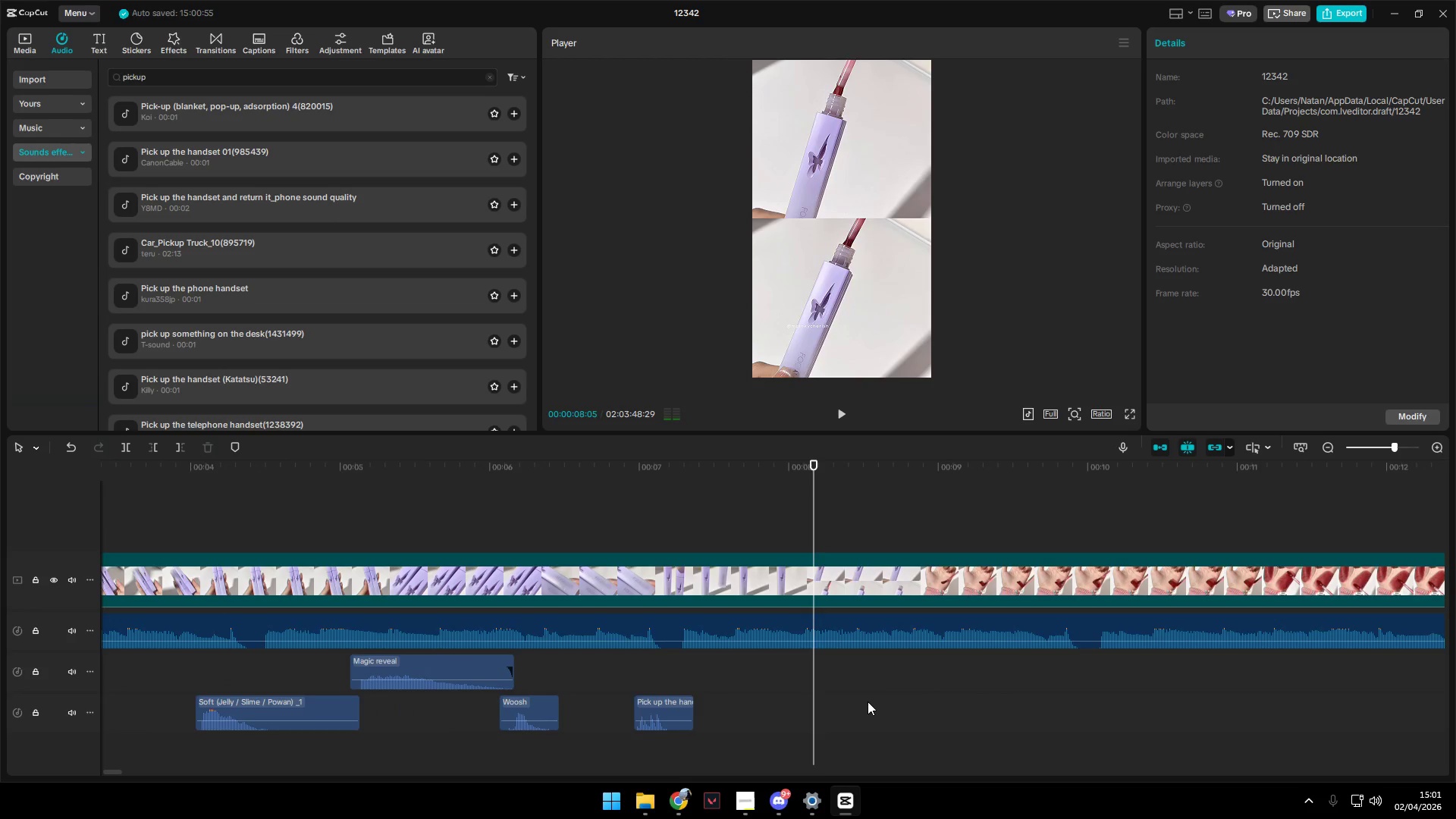 
key(Space)
 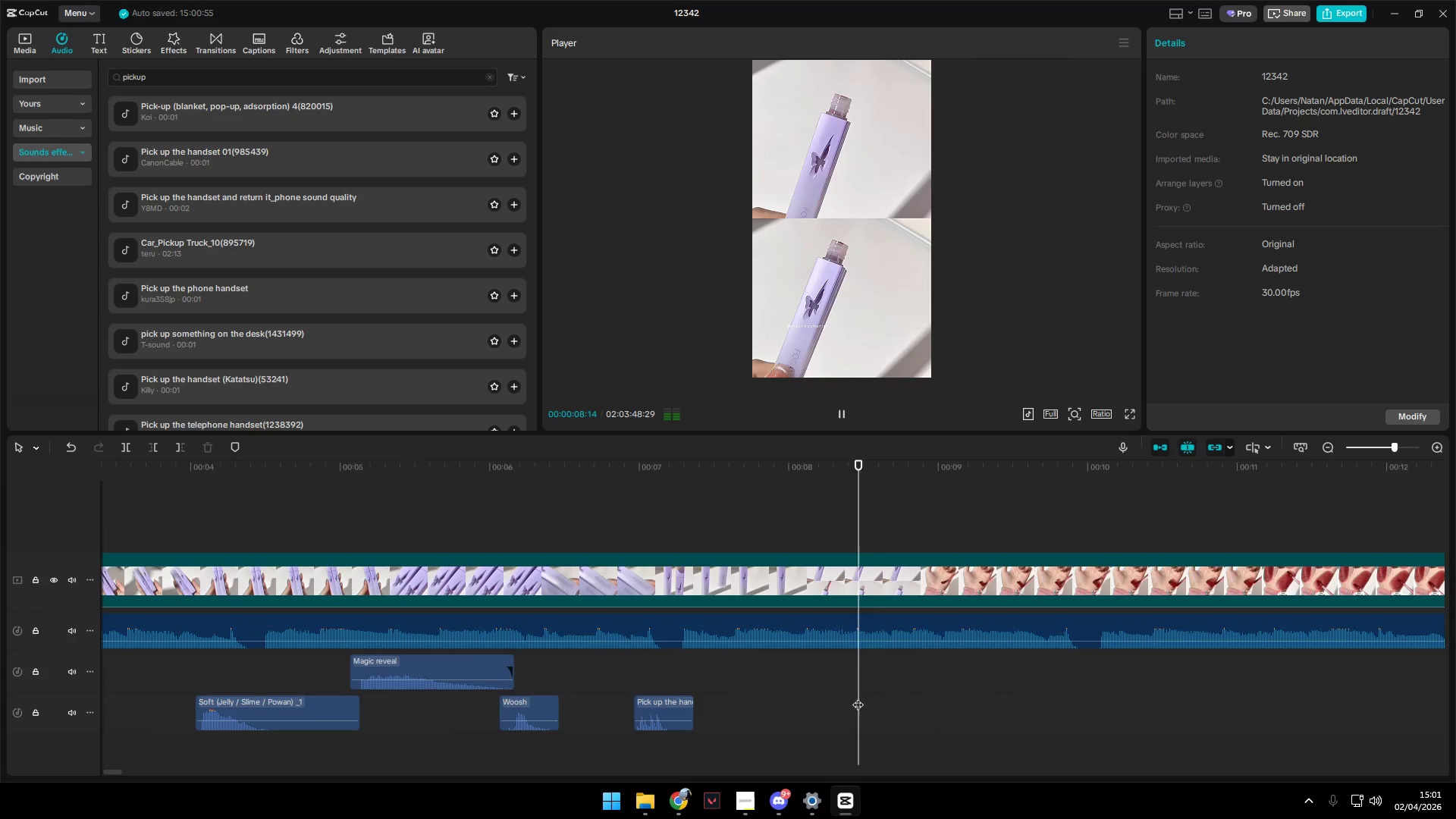 
key(Space)
 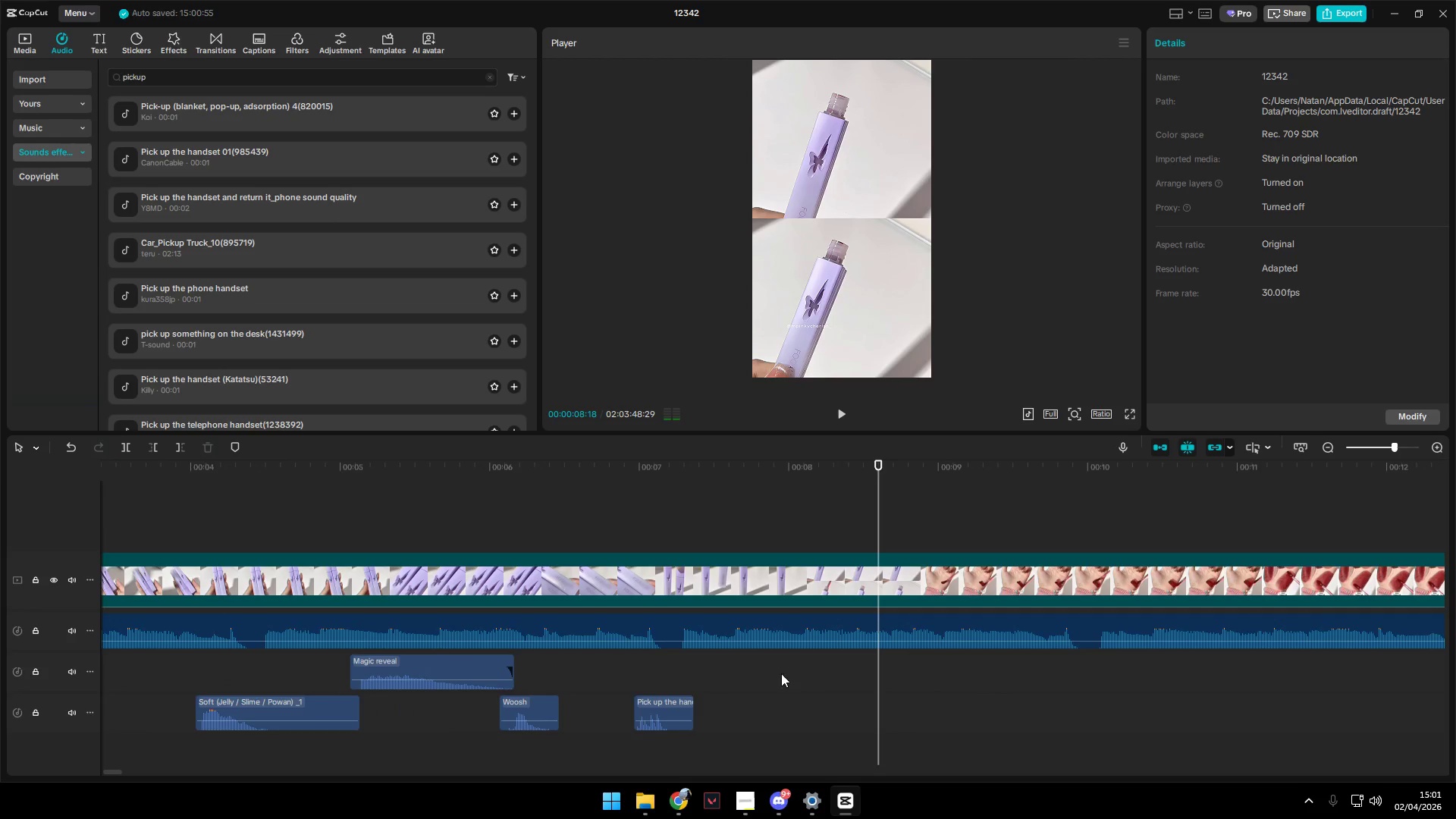 
left_click([802, 664])
 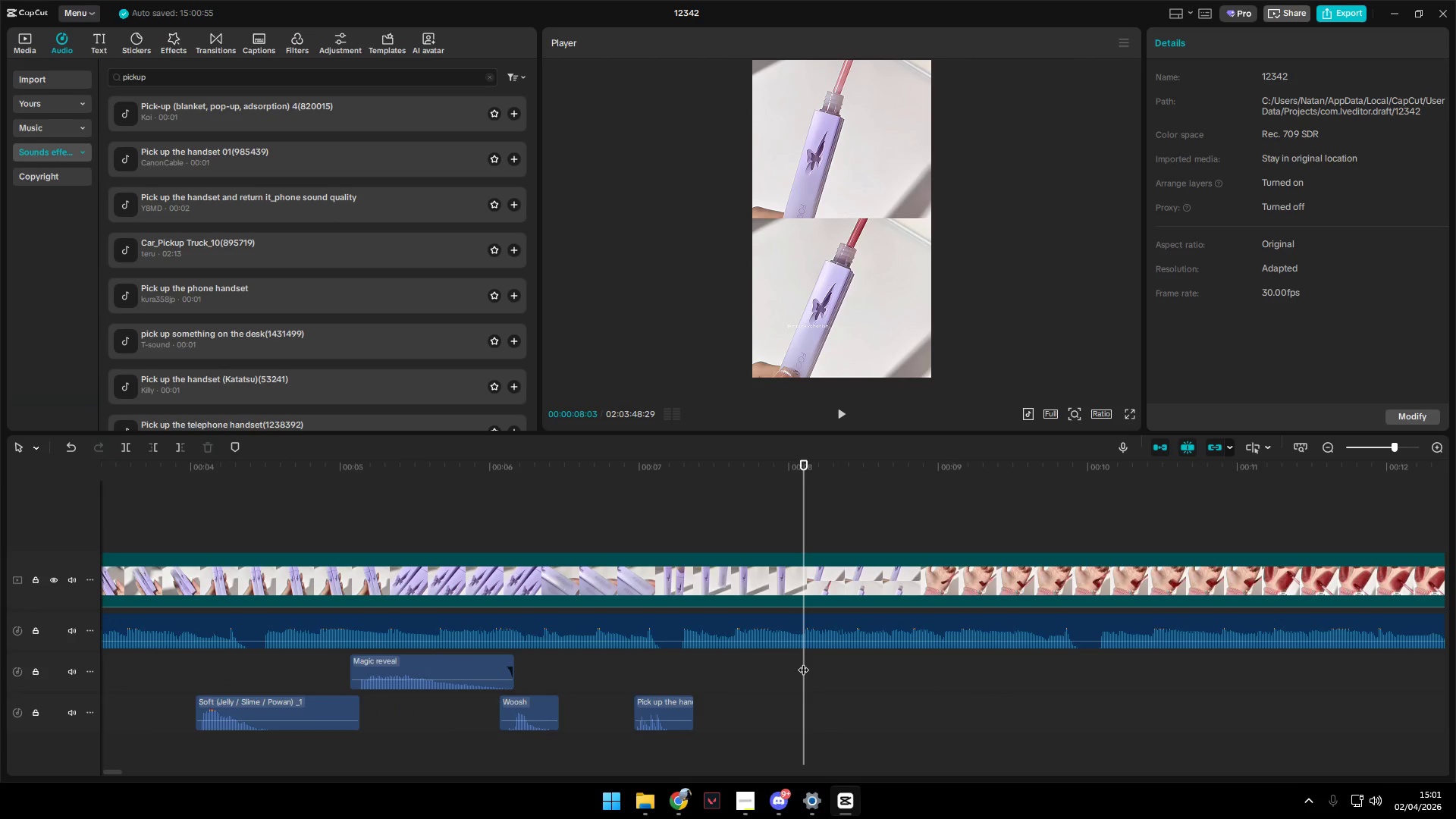 
left_click_drag(start_coordinate=[802, 662], to_coordinate=[779, 660])
 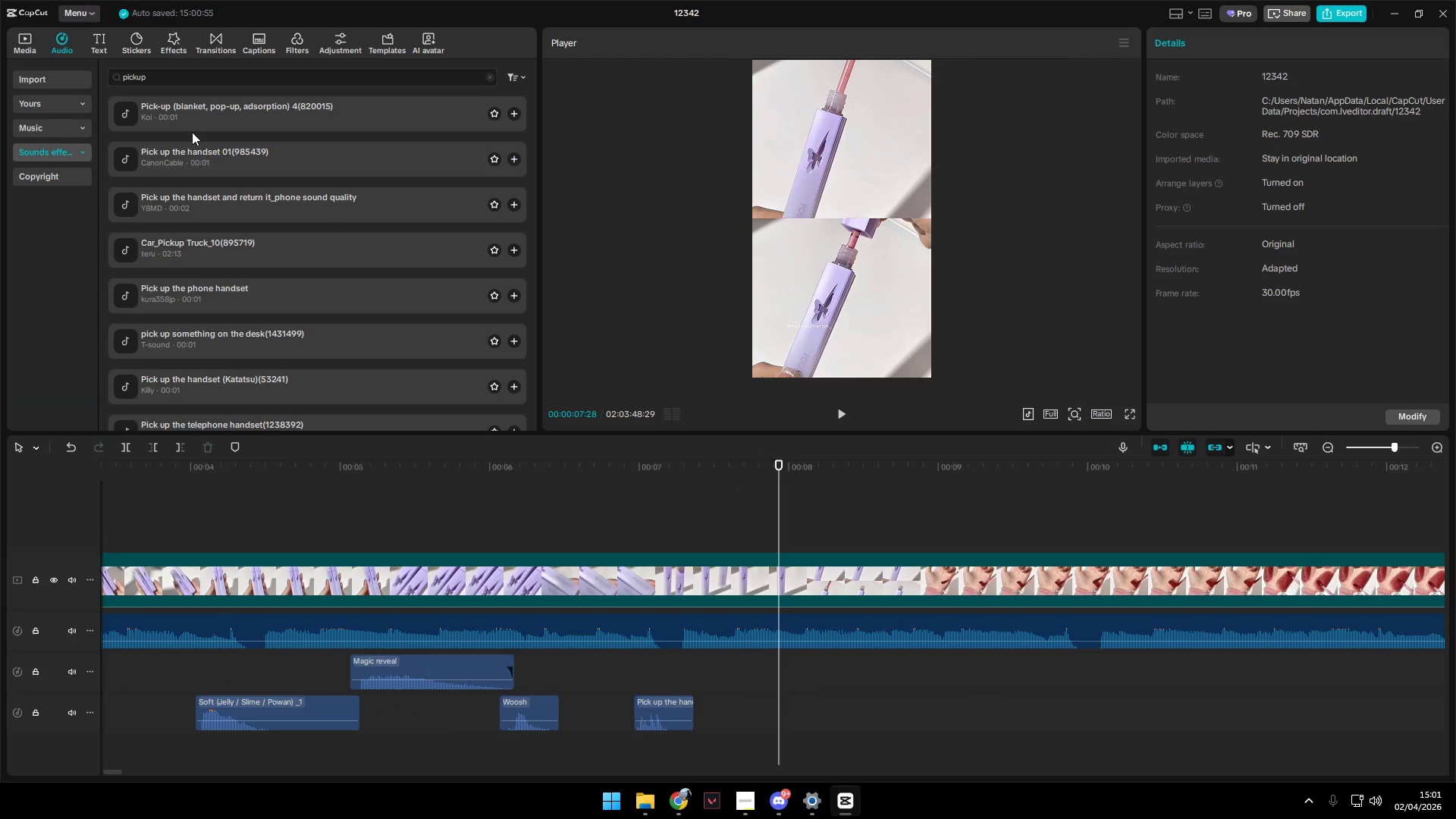 
left_click_drag(start_coordinate=[186, 70], to_coordinate=[47, 70])
 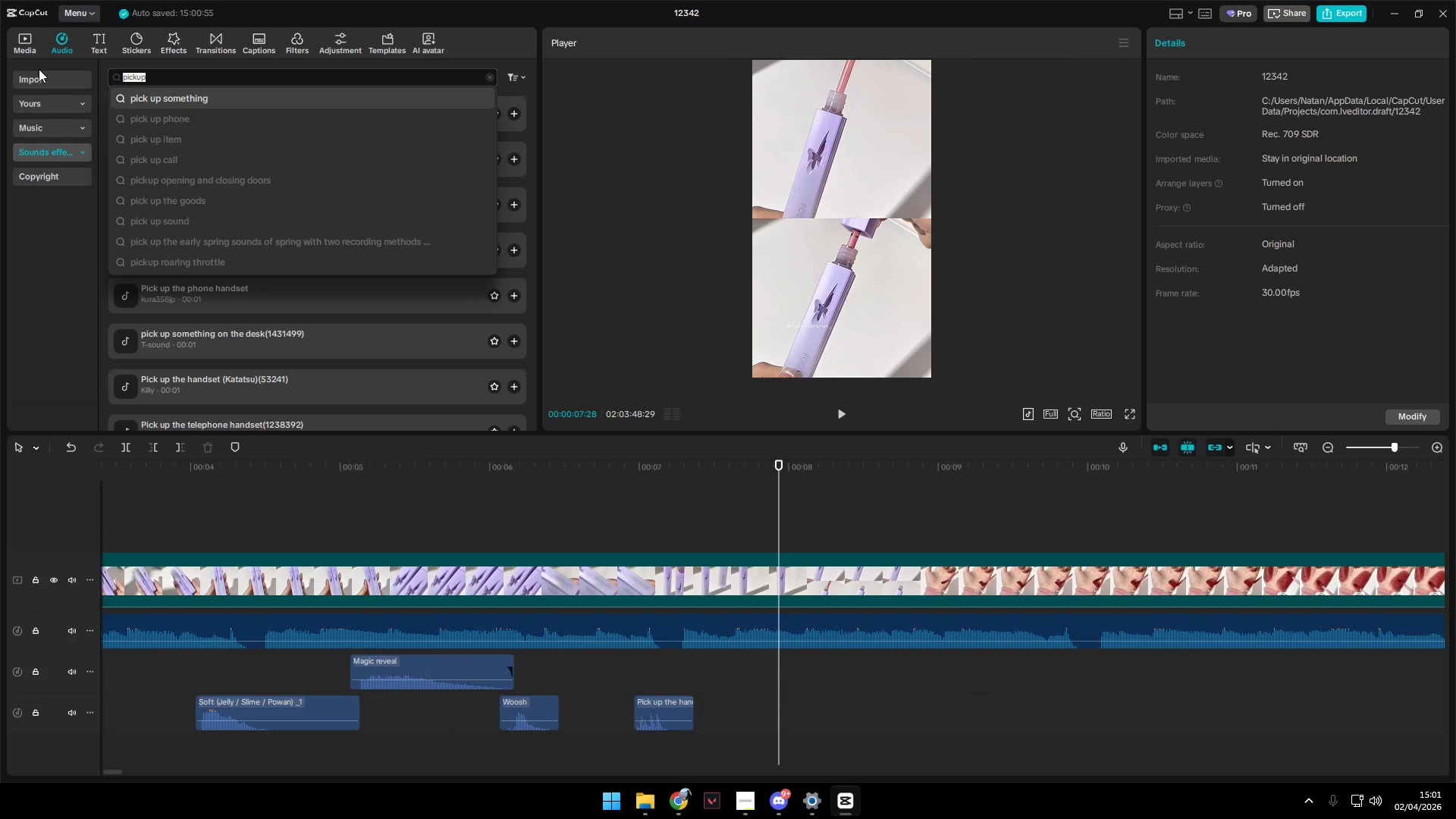 
type(pop)
 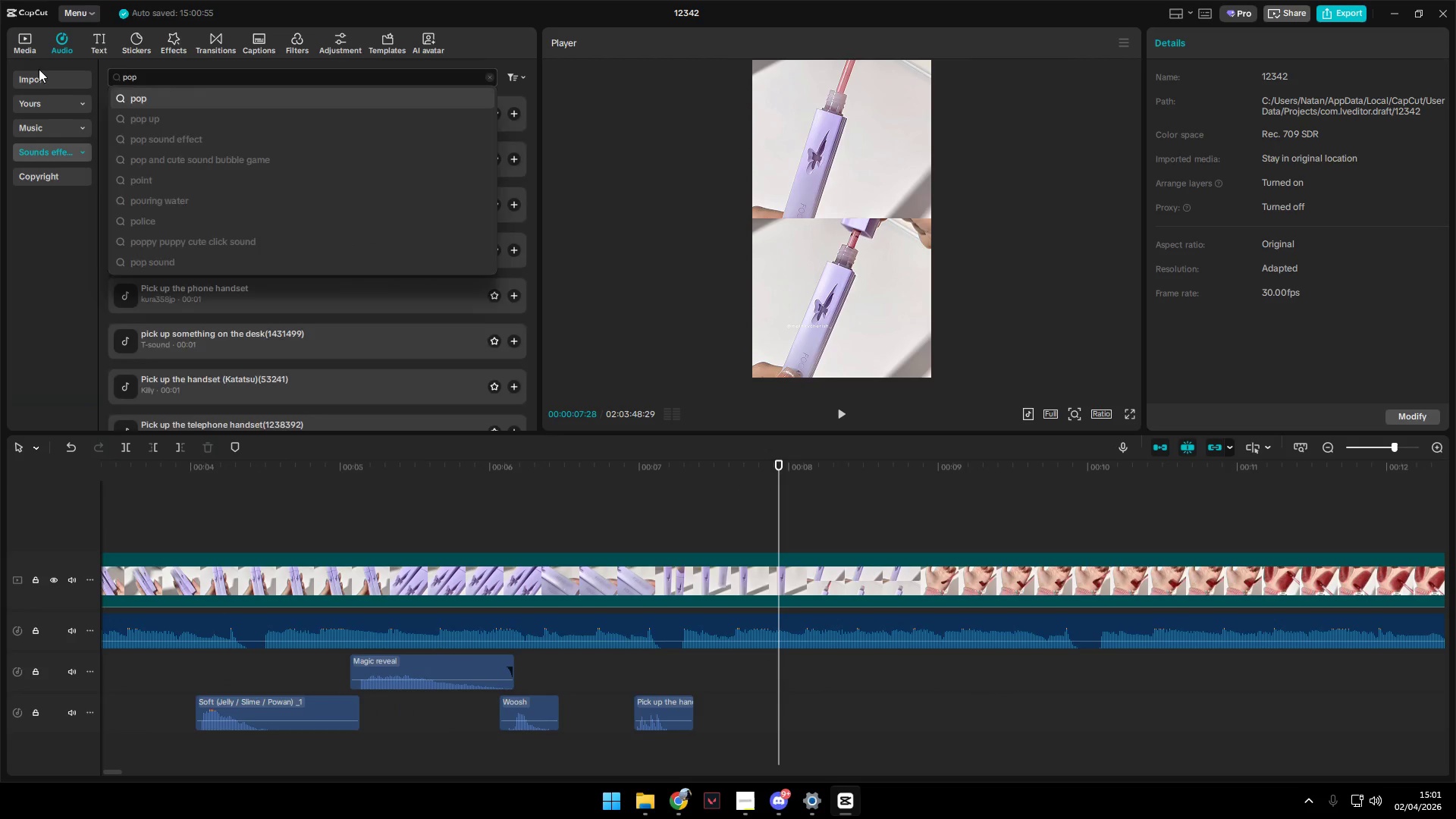 
key(Enter)
 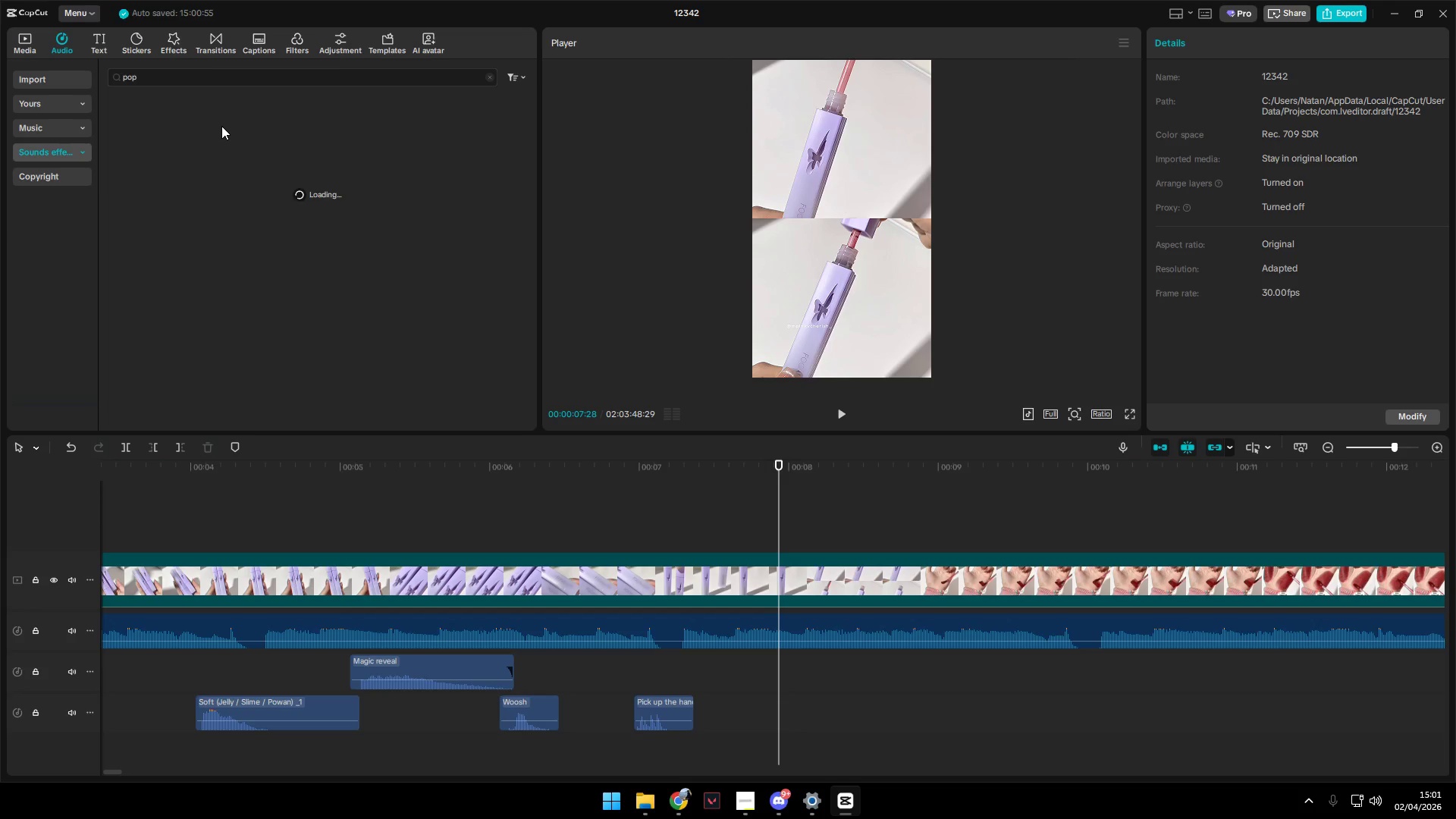 
left_click([231, 113])
 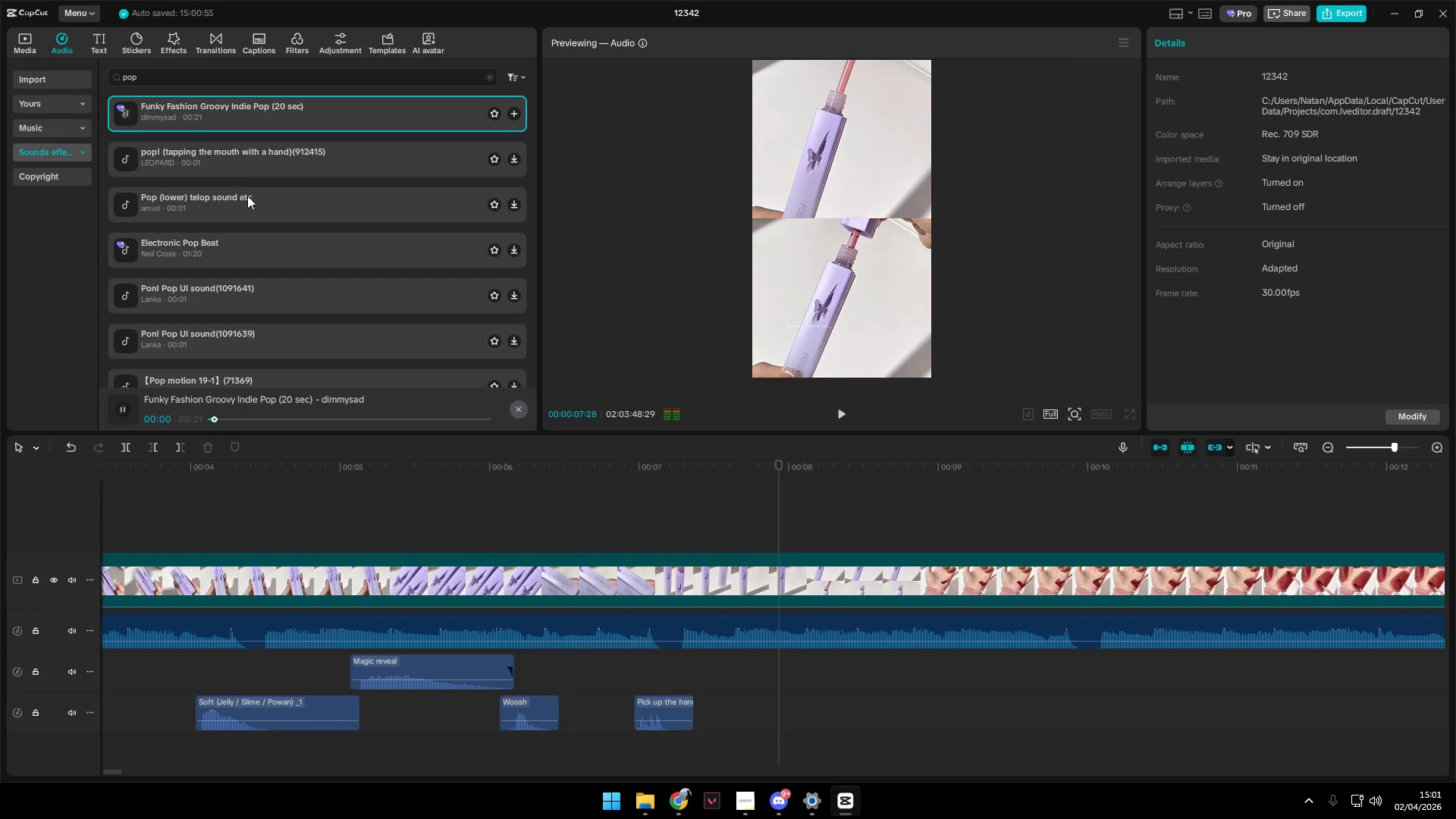 
left_click([251, 163])
 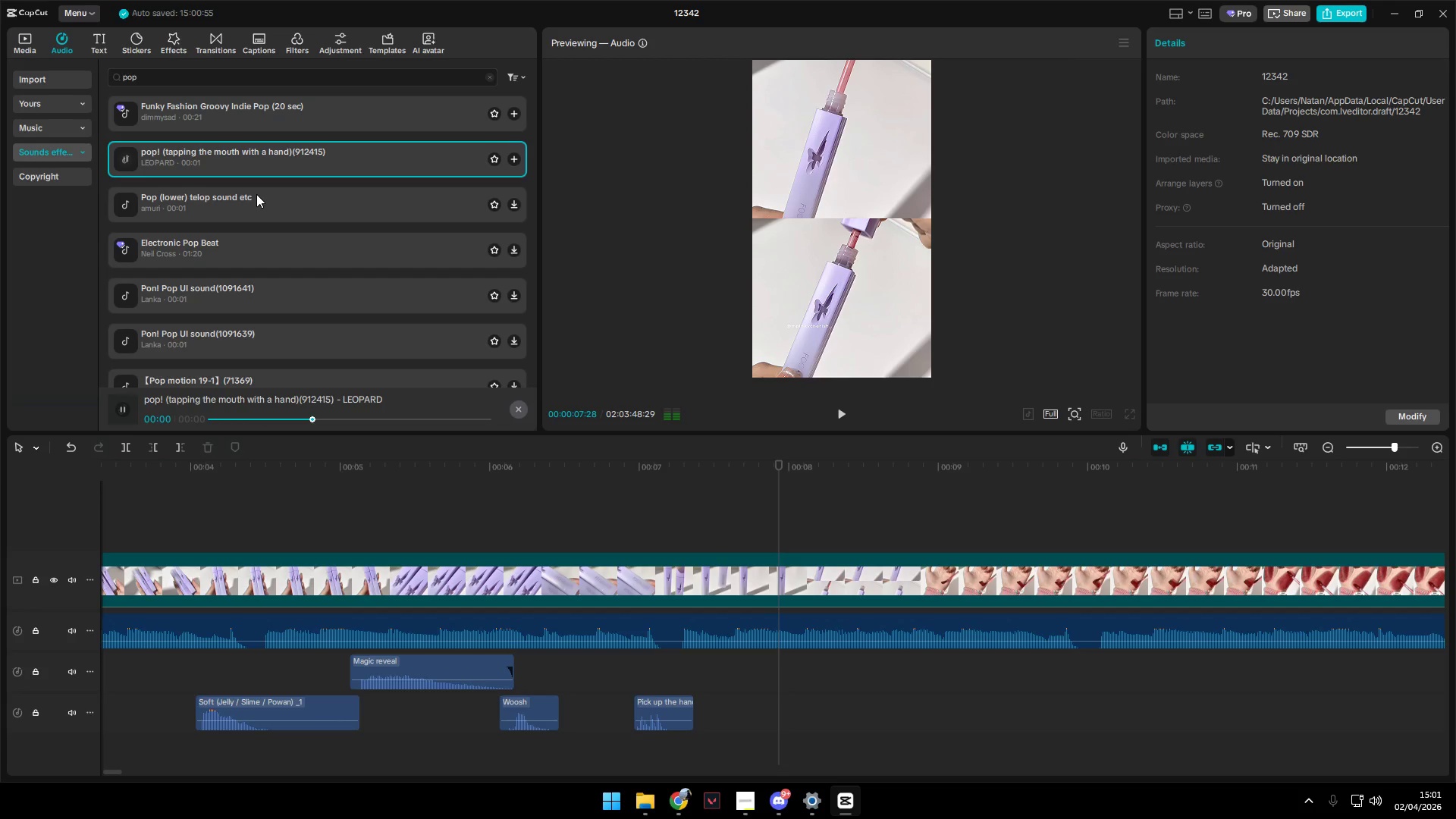 
left_click([255, 194])
 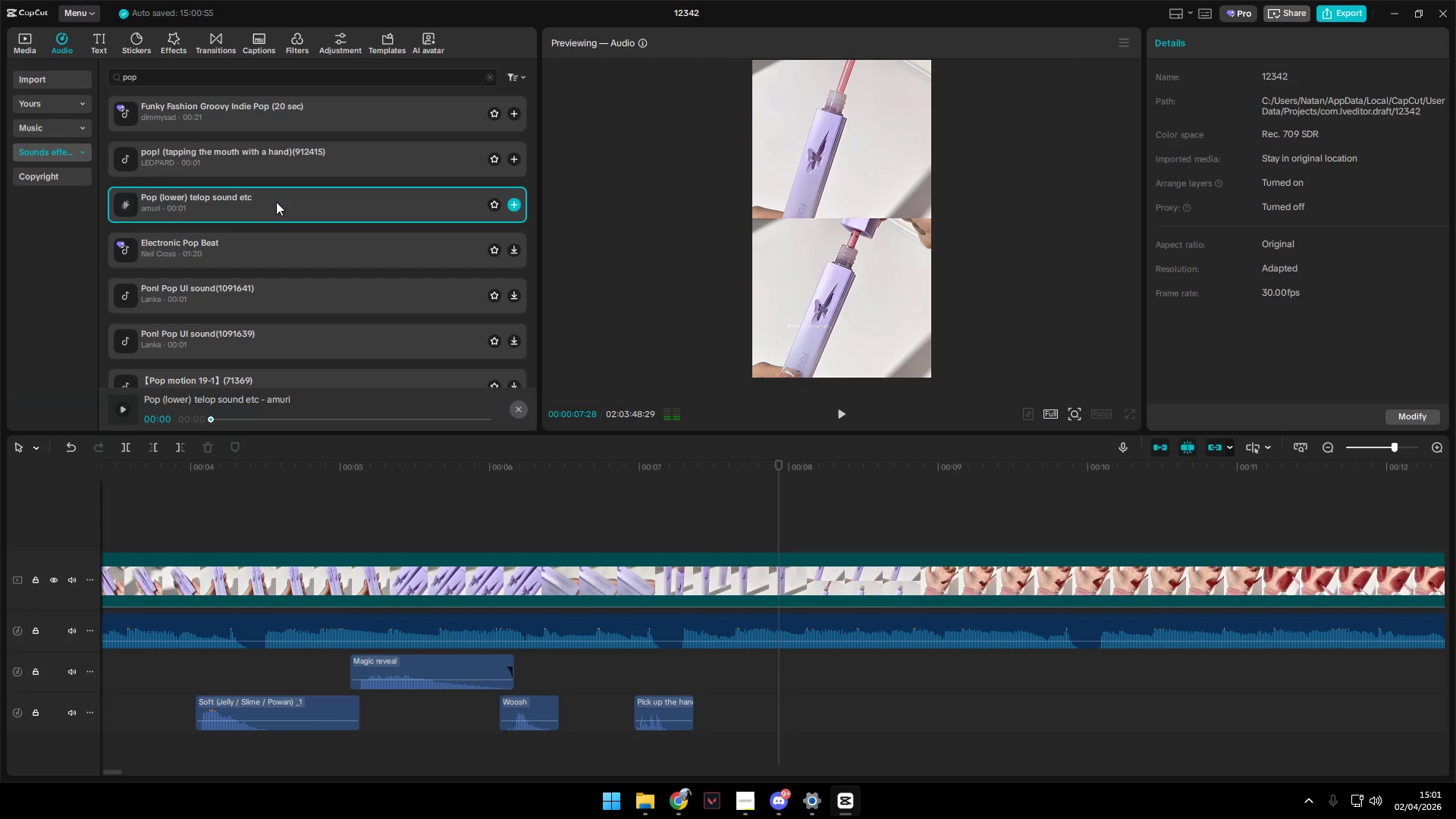 
left_click([271, 253])
 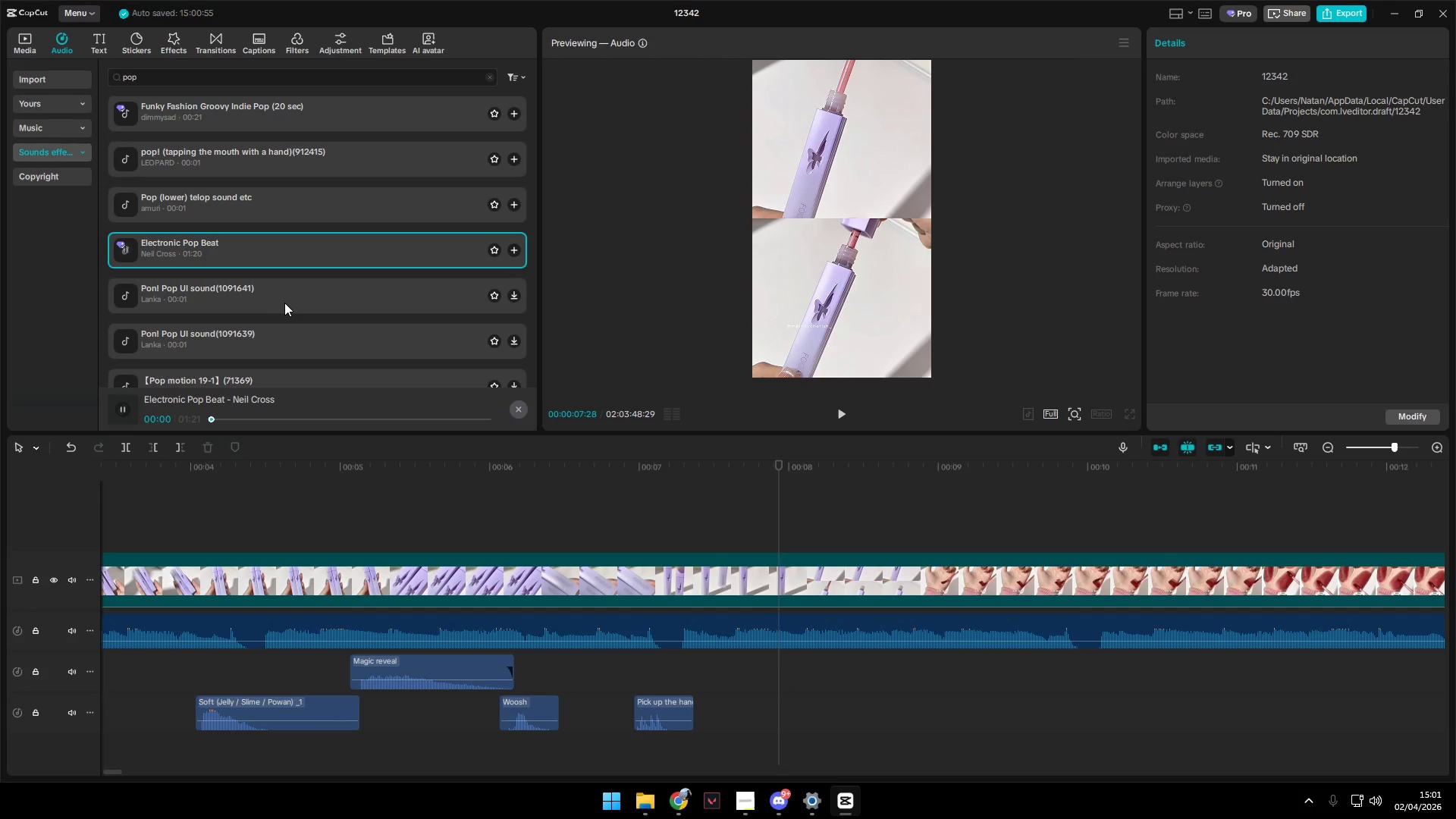 
left_click([287, 296])
 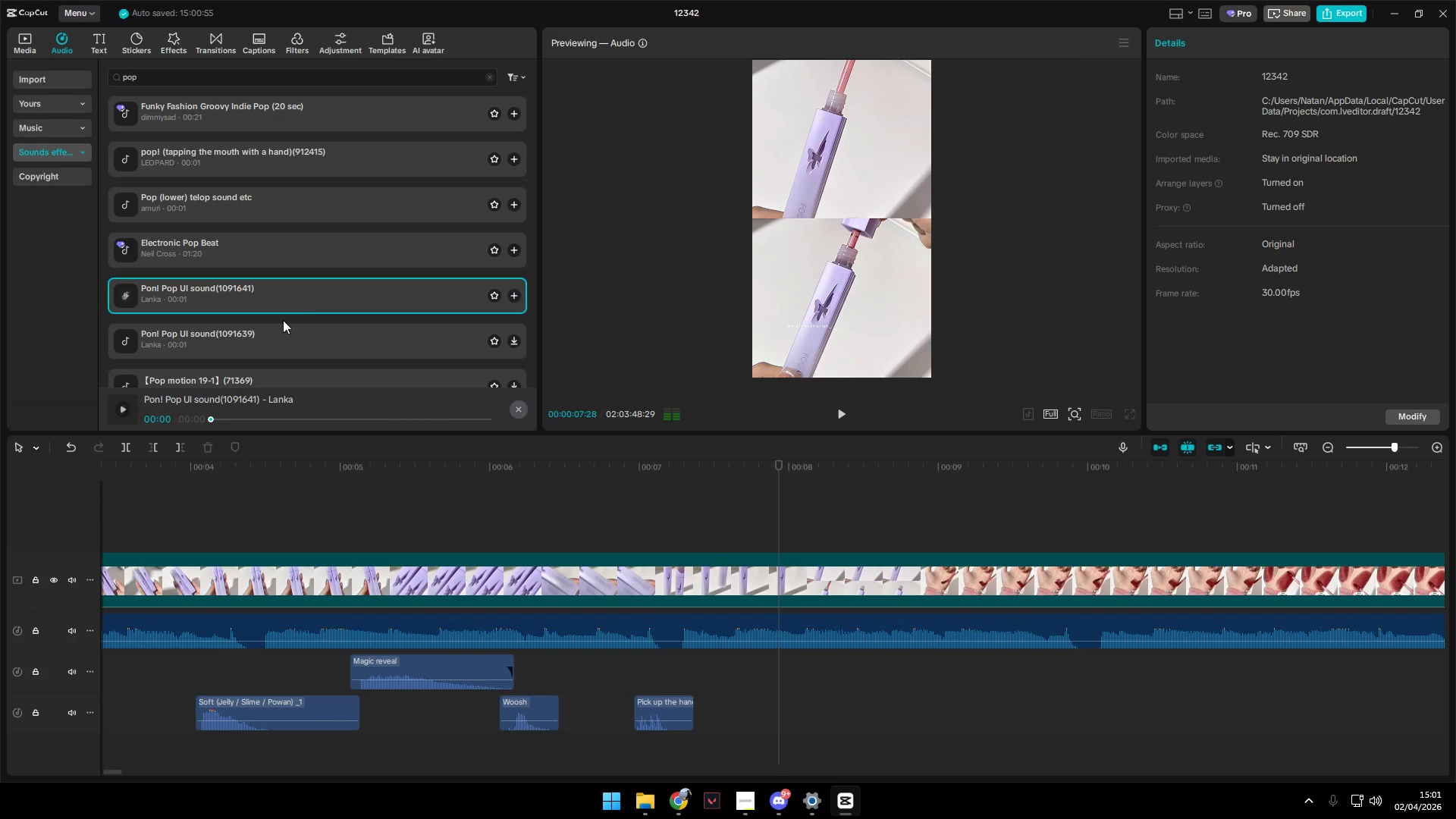 
left_click([282, 331])
 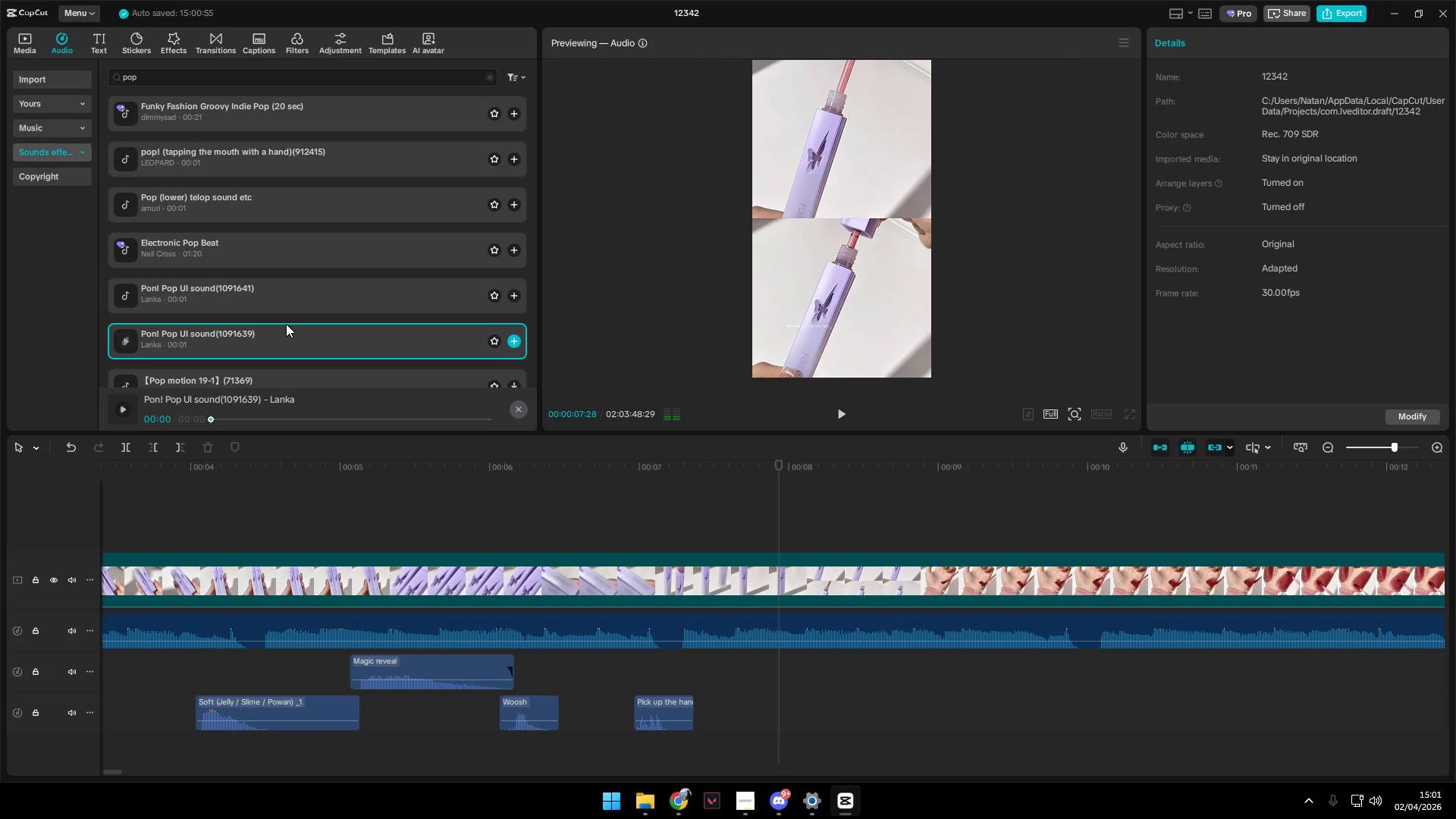 
left_click([286, 300])
 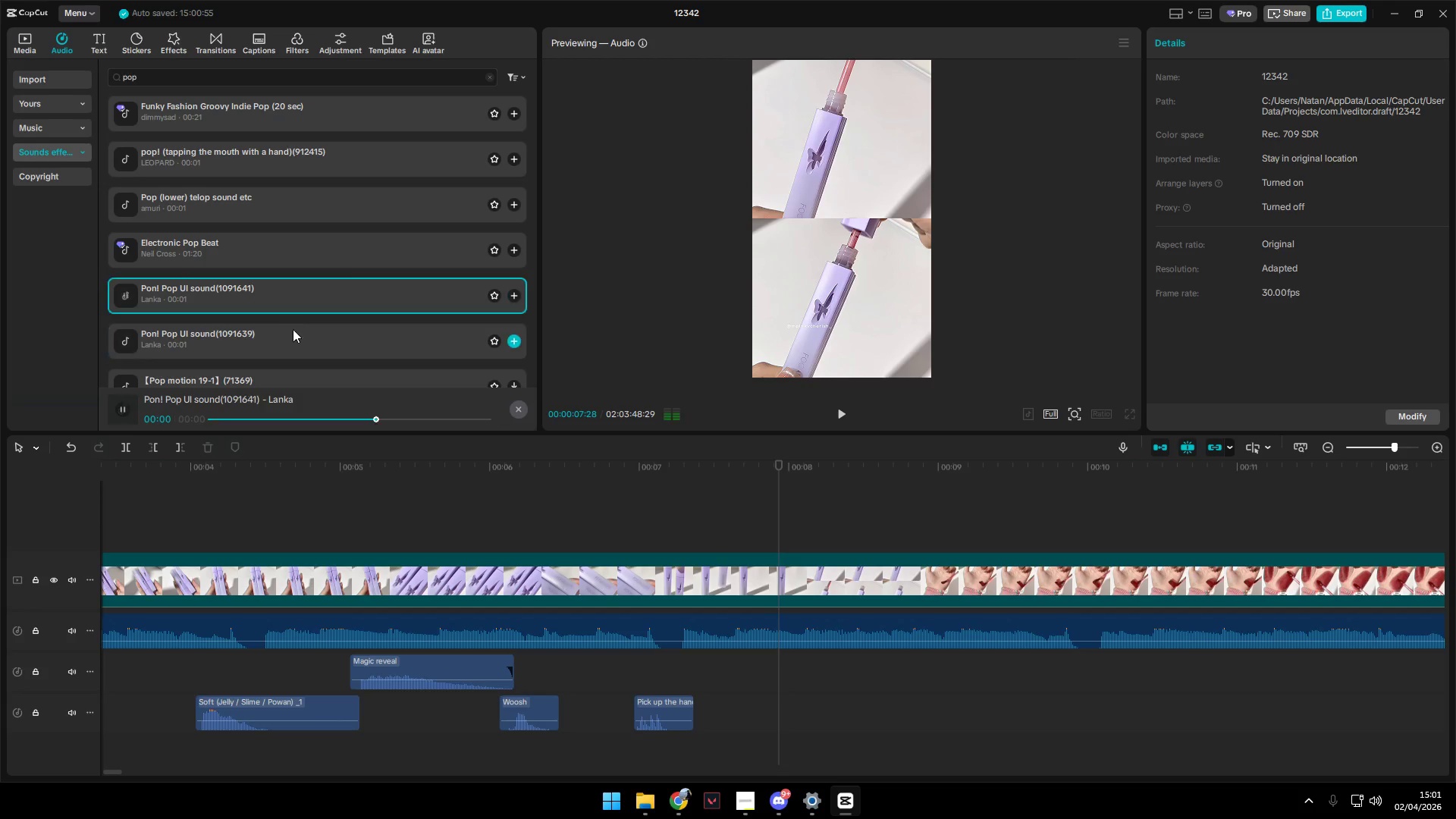 
left_click([281, 324])
 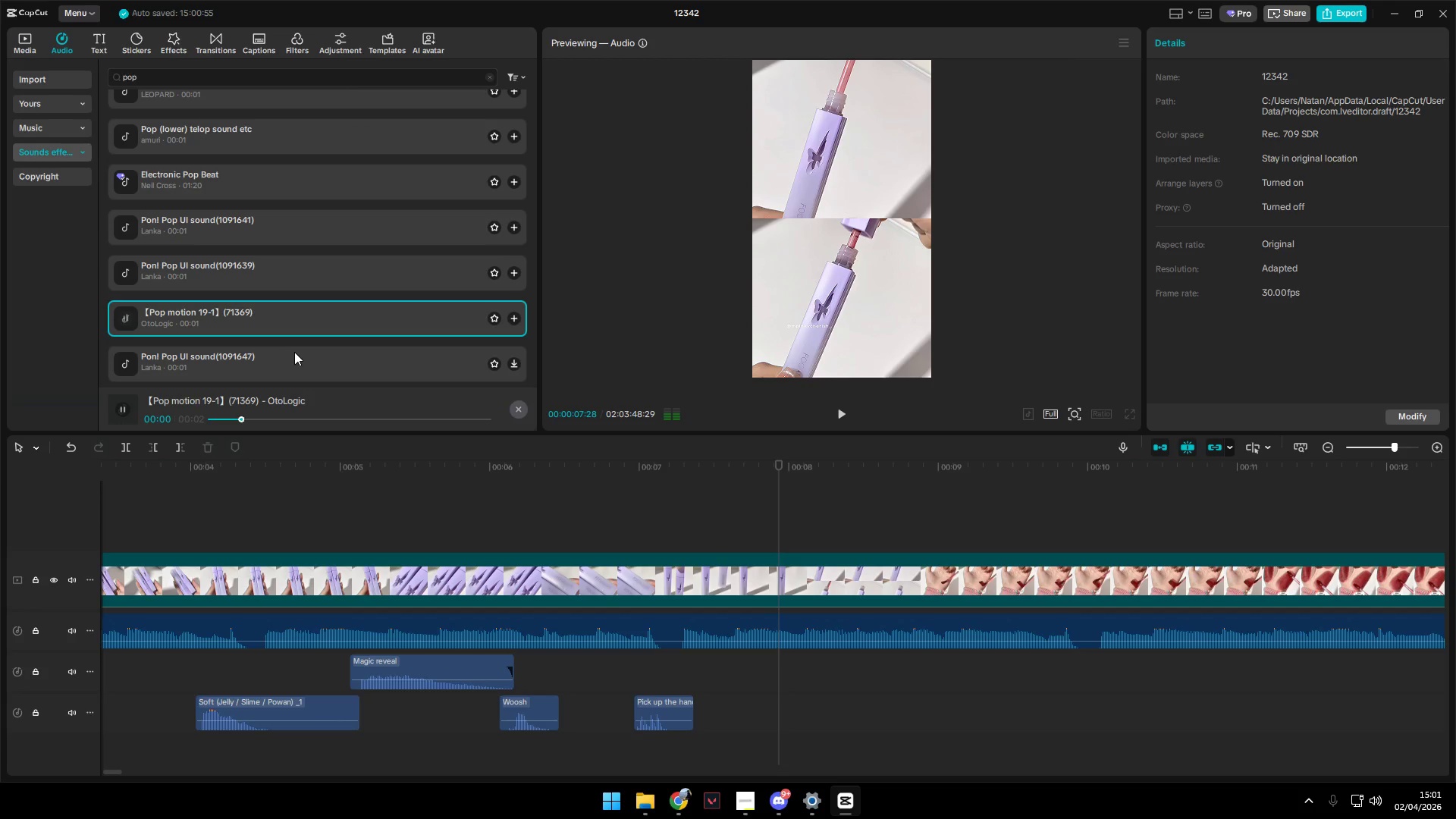 
scroll: coordinate [295, 331], scroll_direction: down, amount: 1.0
 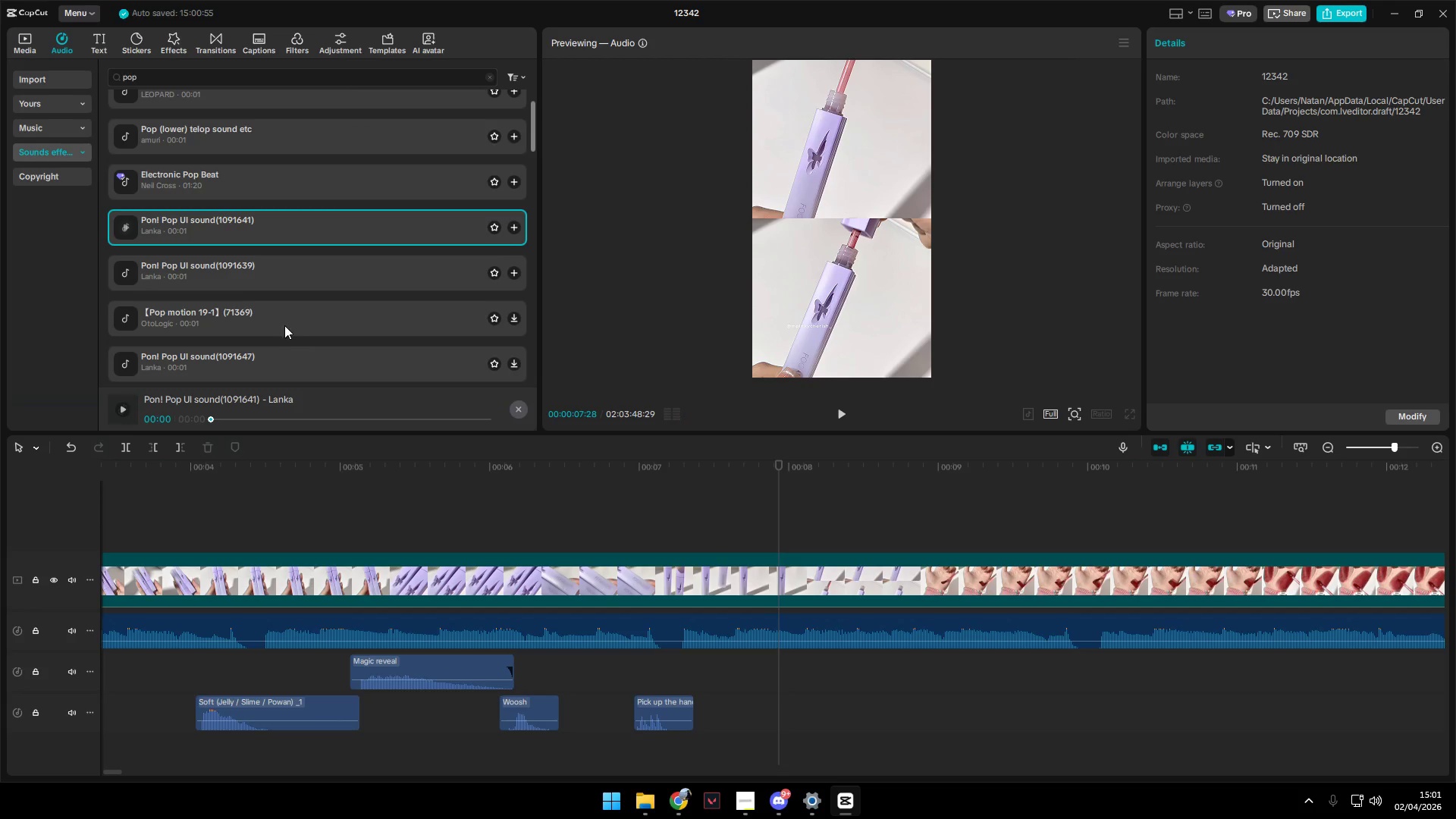 
left_click([294, 353])
 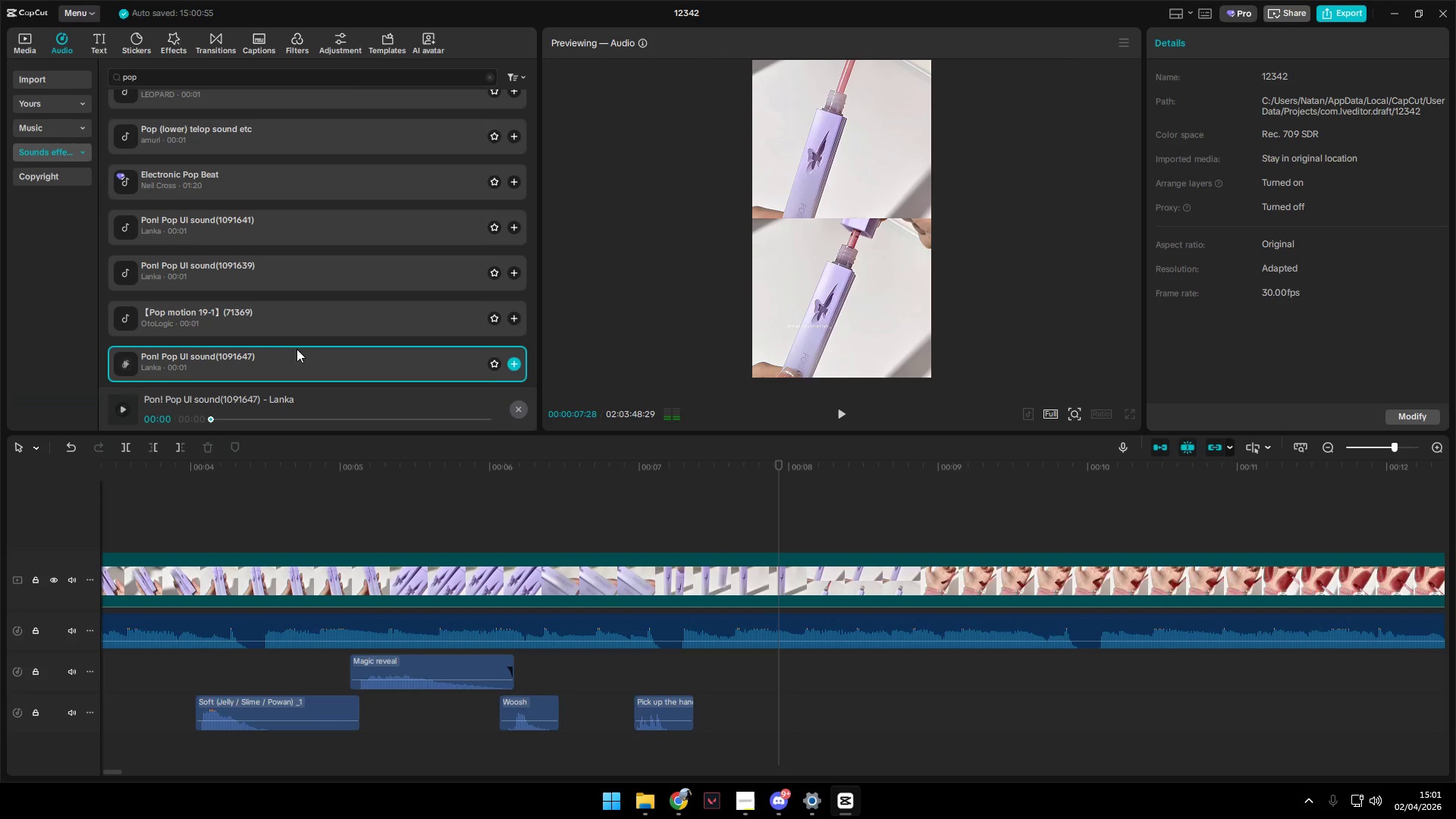 
left_click([300, 327])
 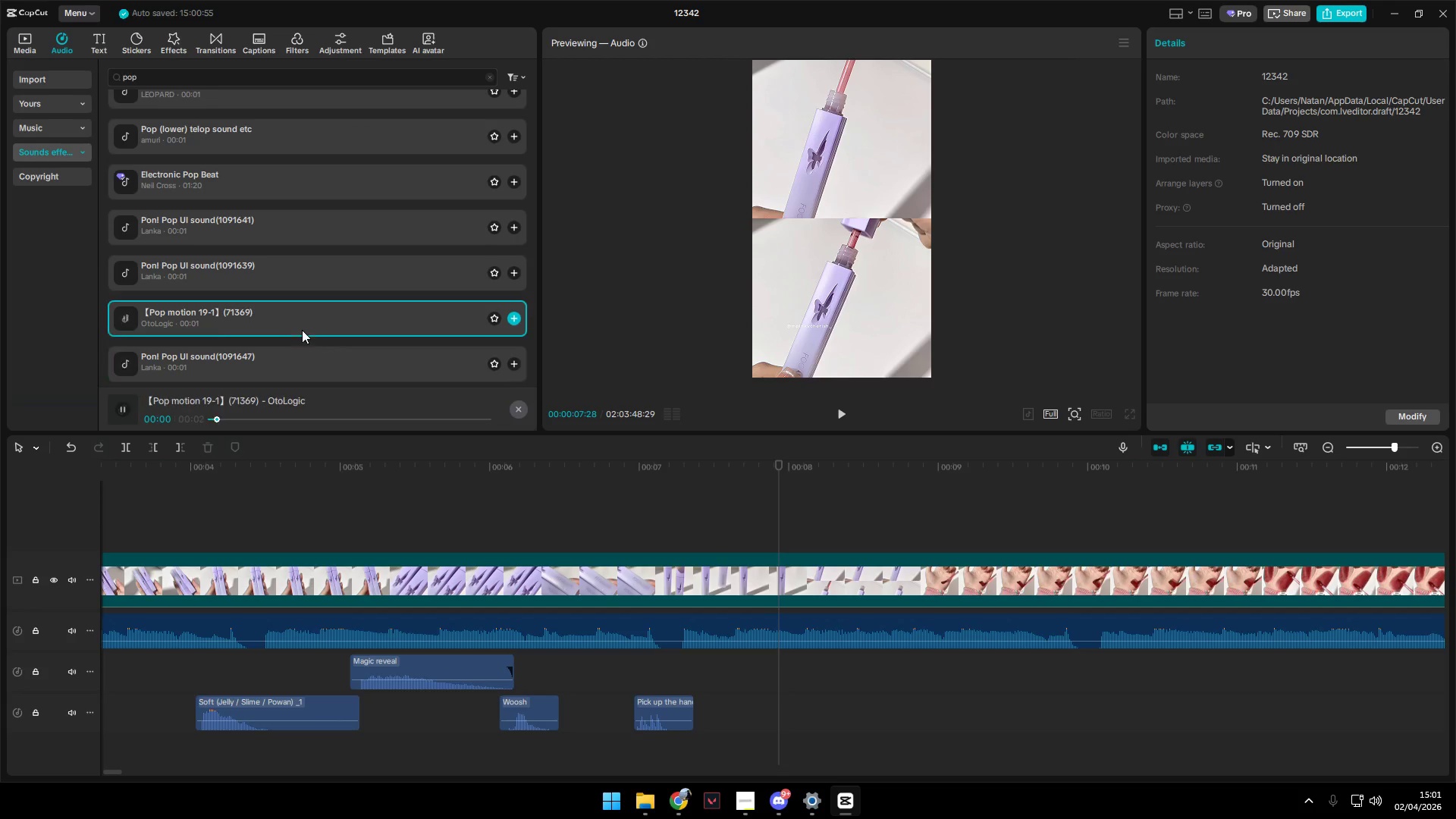 
left_click([278, 300])
 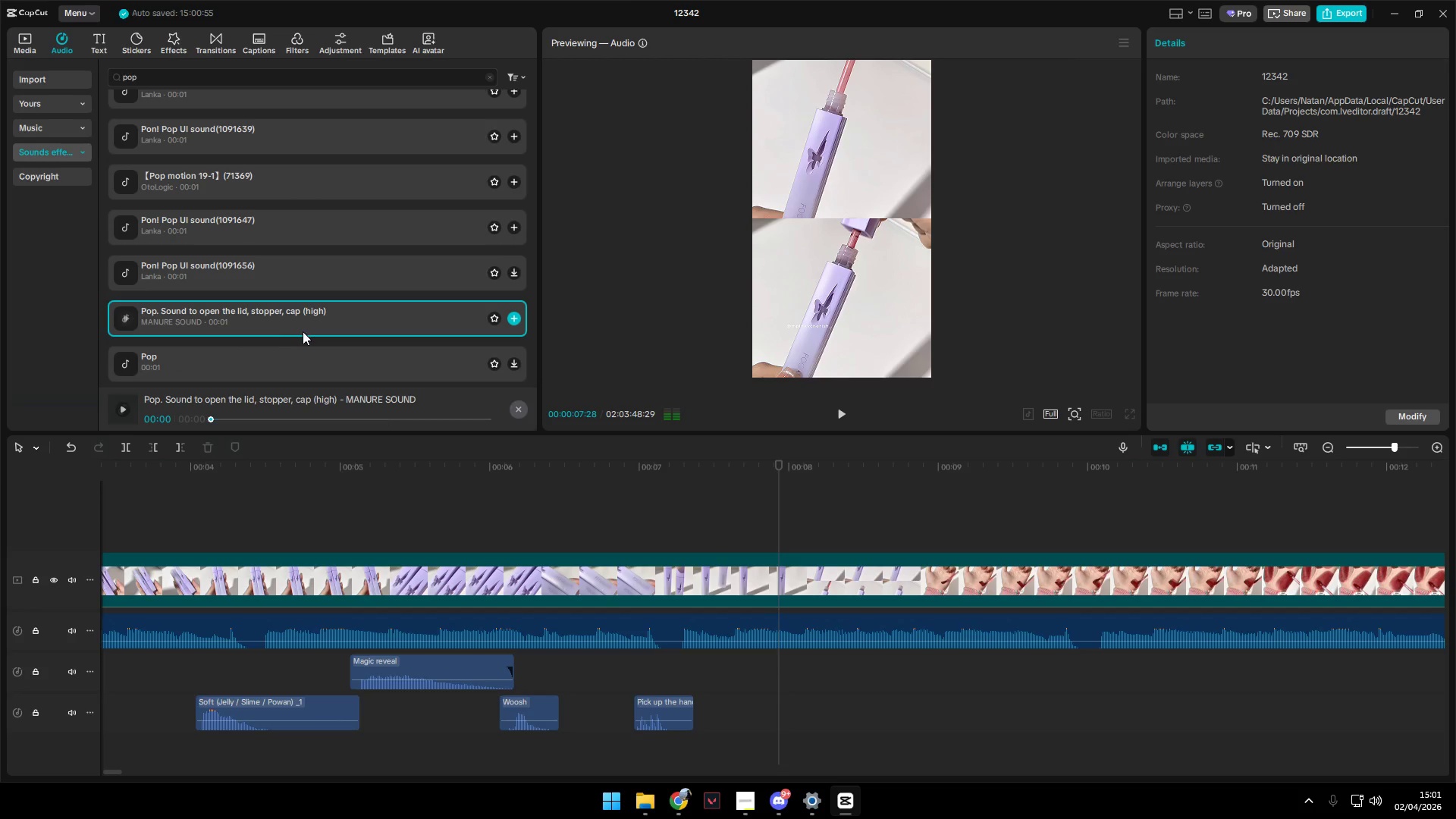 
scroll: coordinate [303, 331], scroll_direction: down, amount: 2.0
 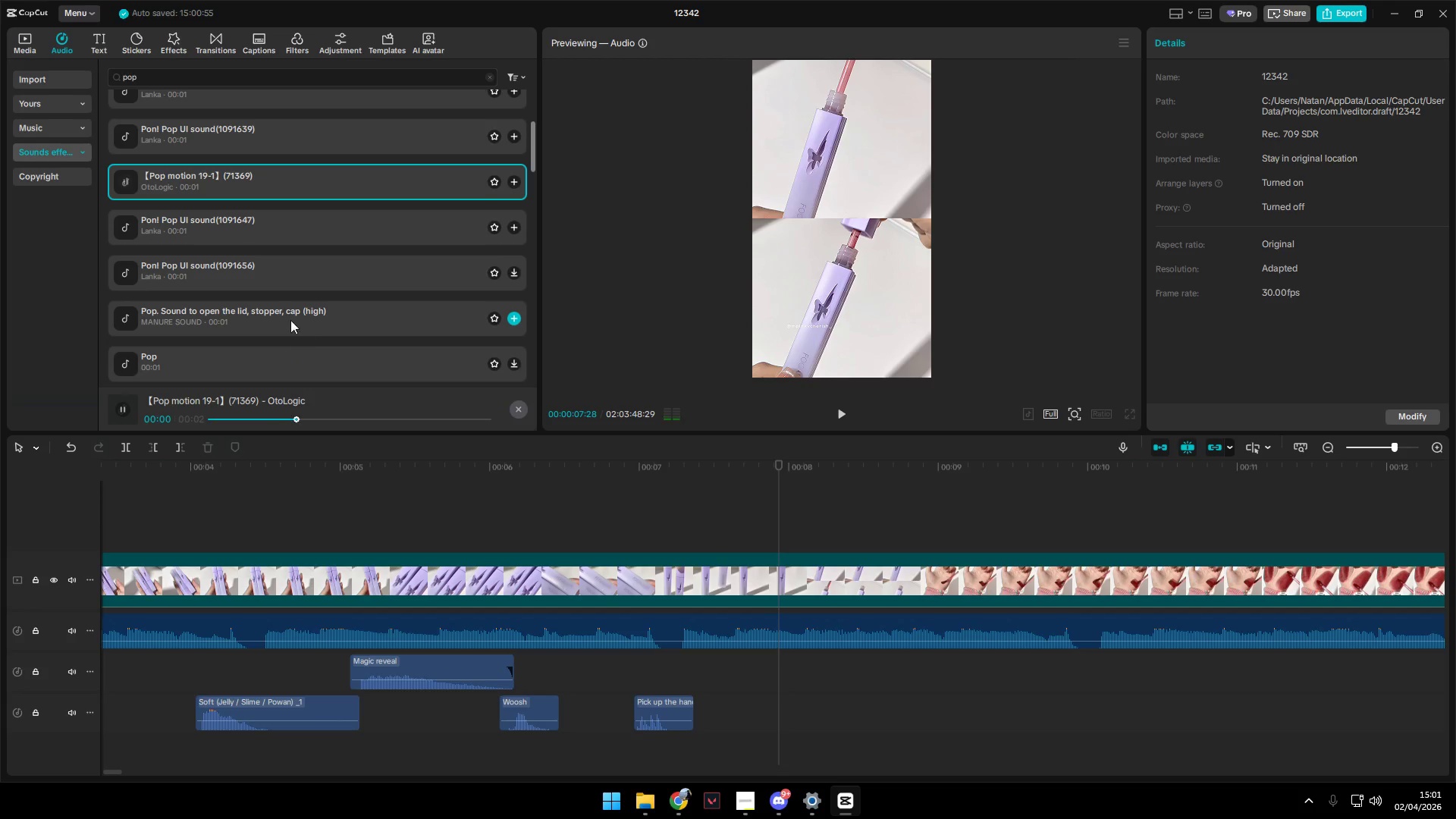 
left_click([288, 356])
 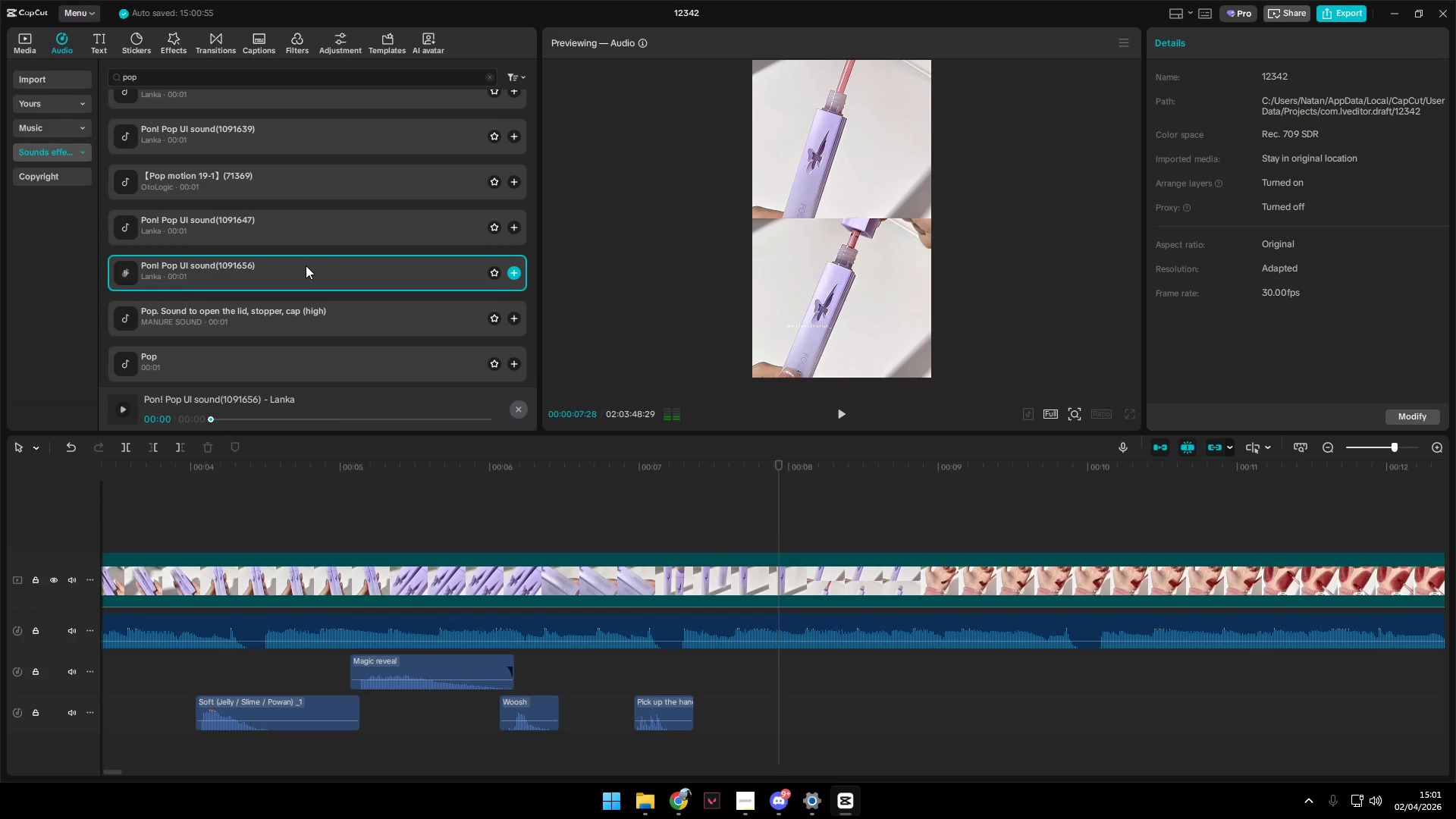 
left_click([306, 231])
 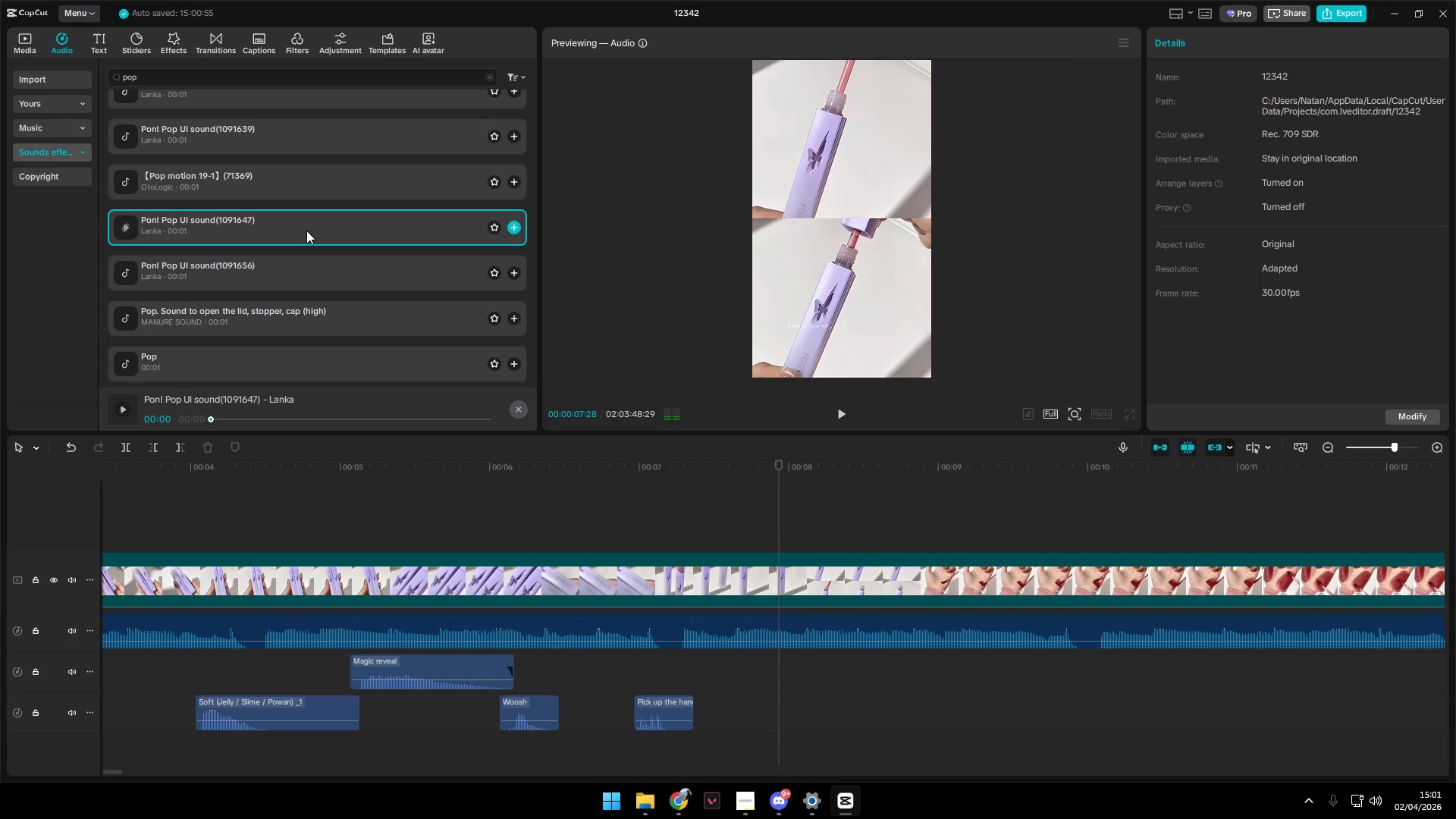 
left_click([299, 265])
 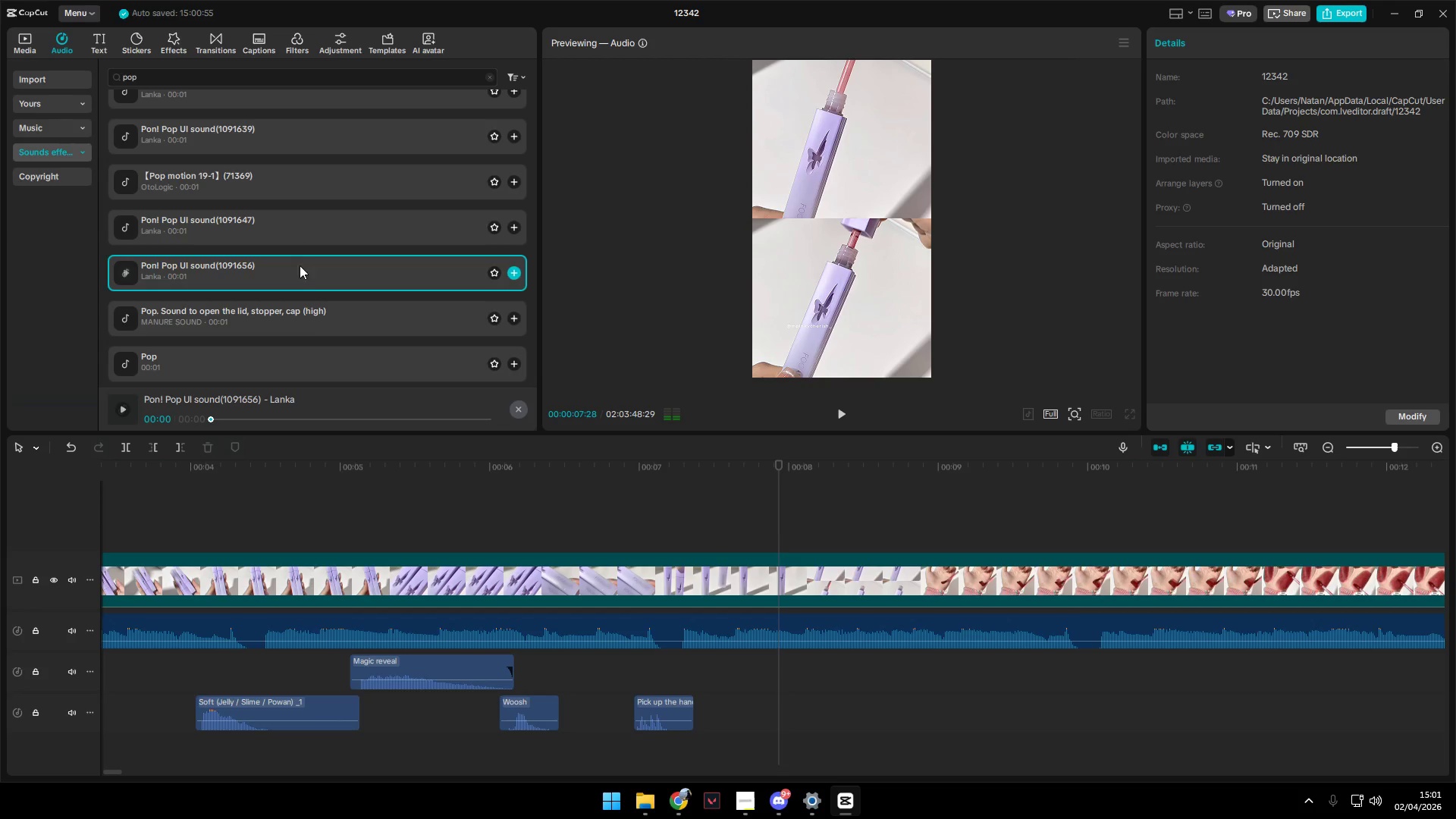 
left_click([306, 325])
 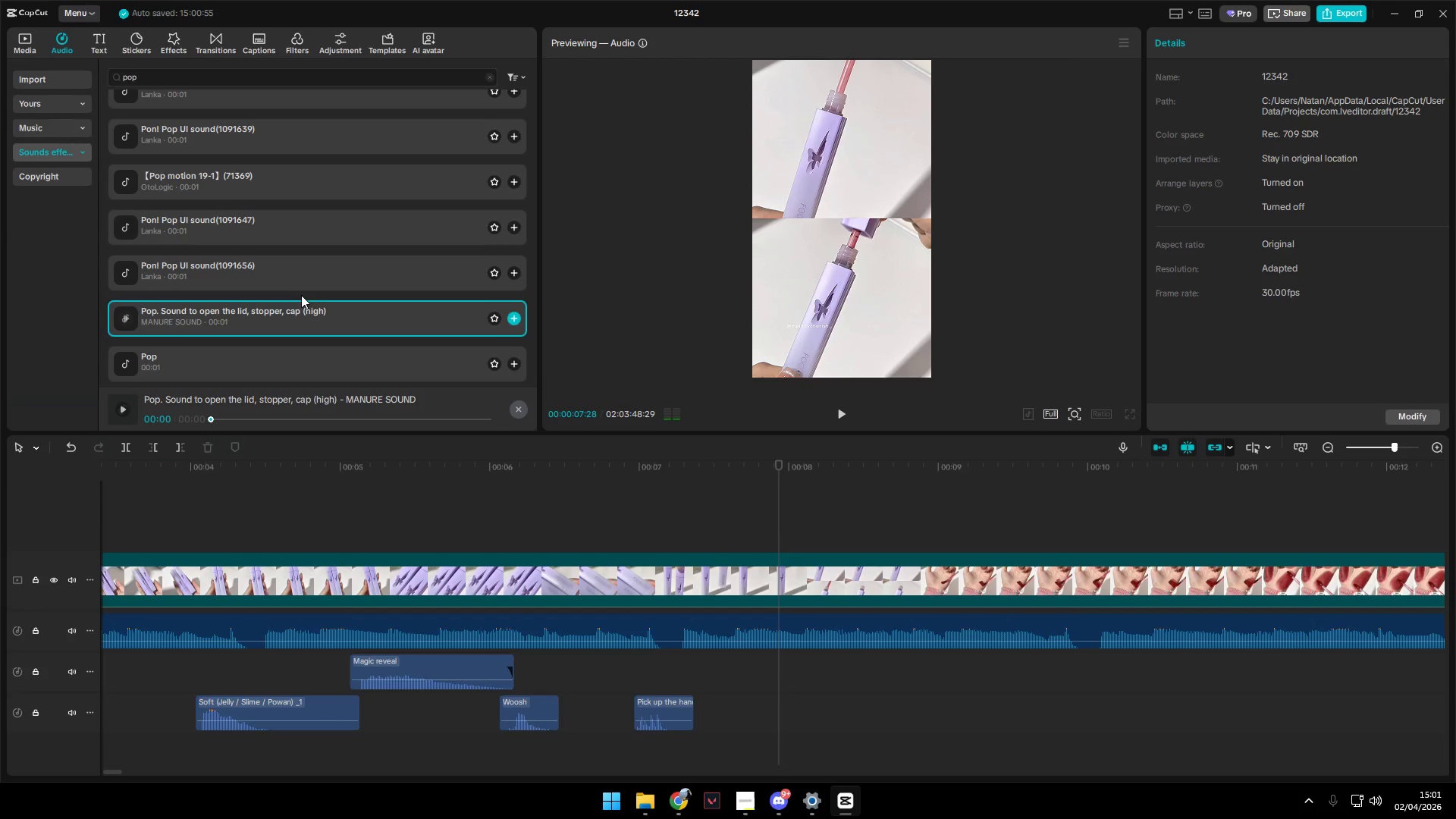 
left_click([287, 187])
 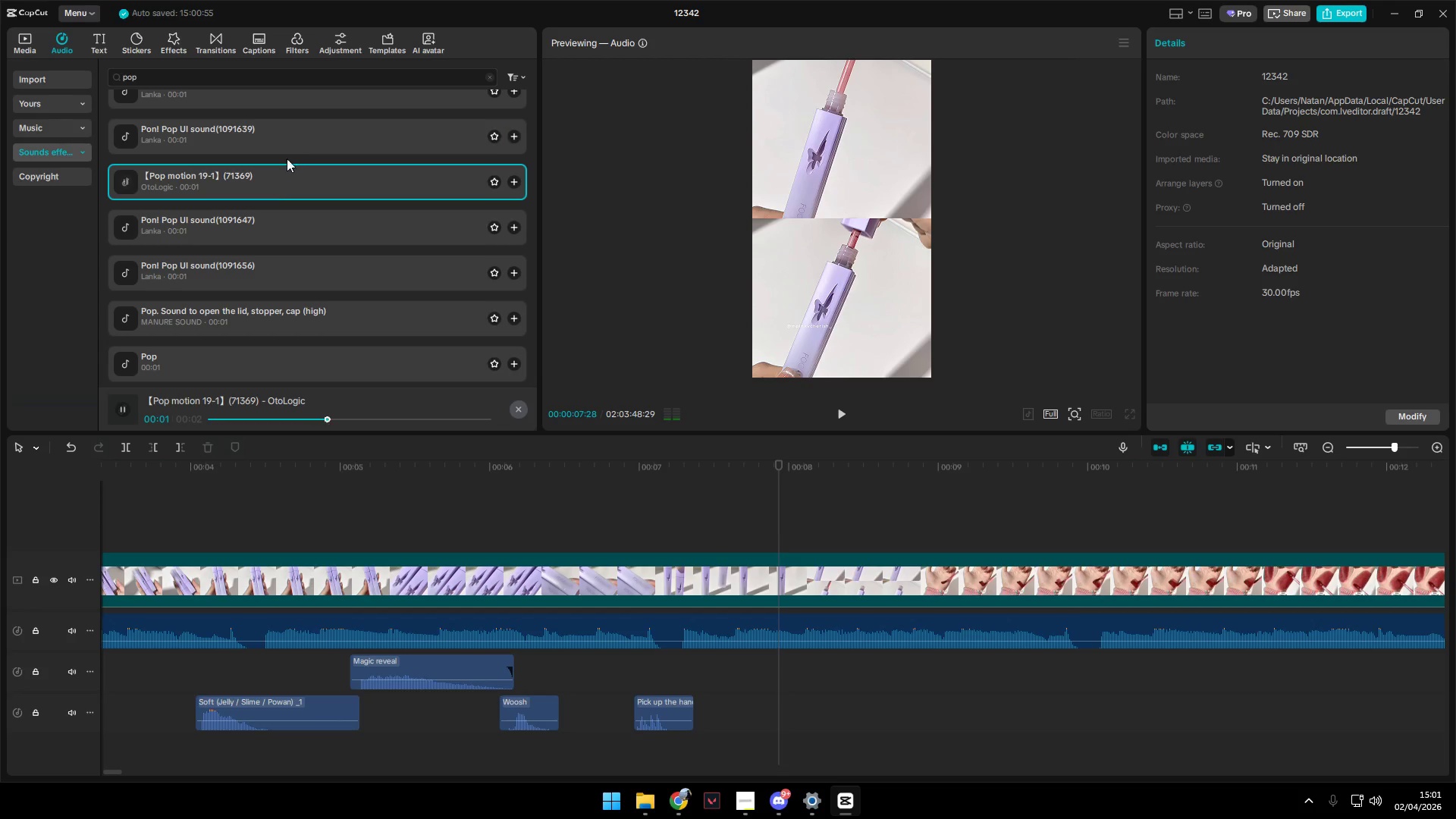 
left_click_drag(start_coordinate=[281, 187], to_coordinate=[758, 667])
 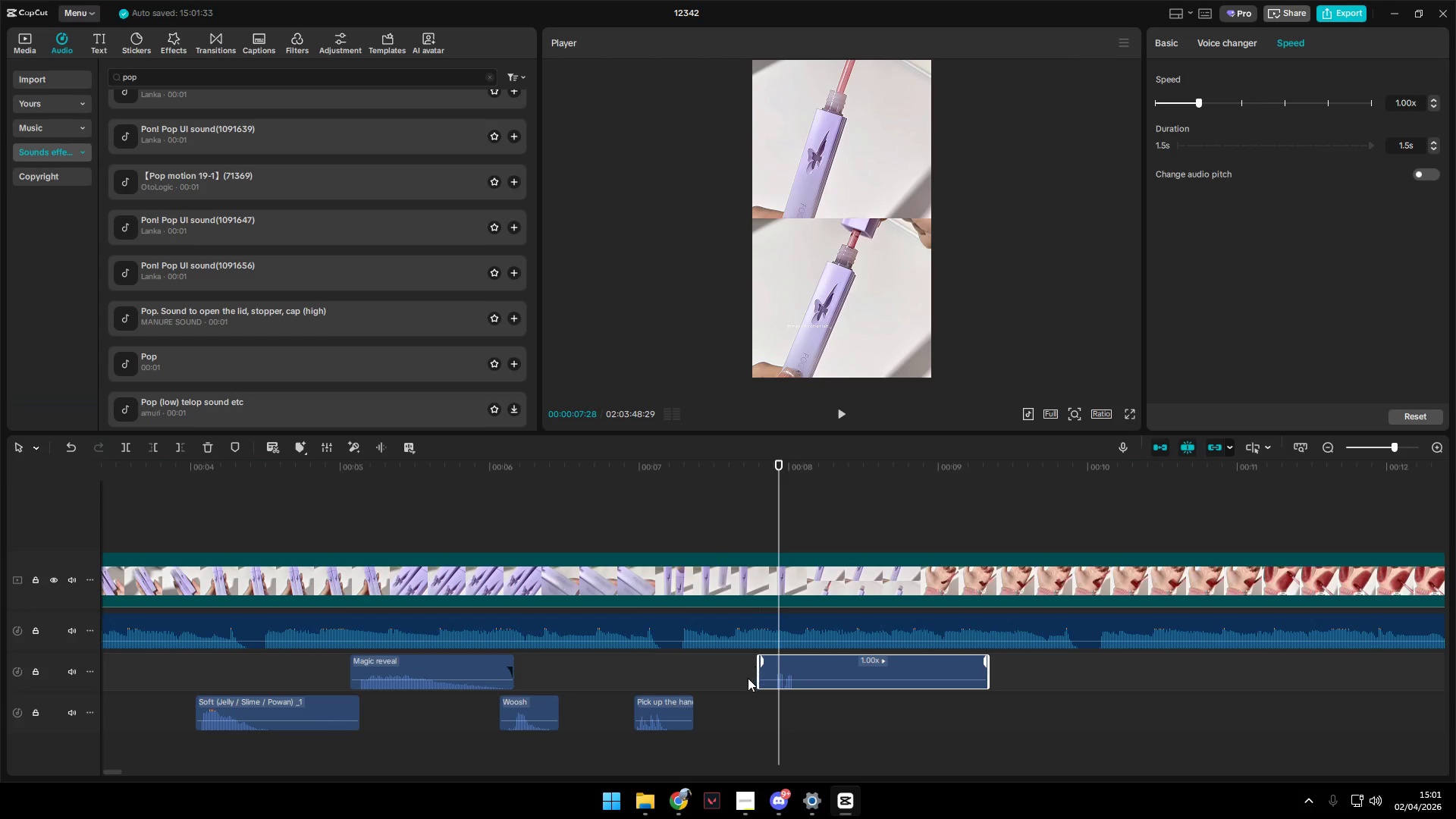 
left_click([747, 679])
 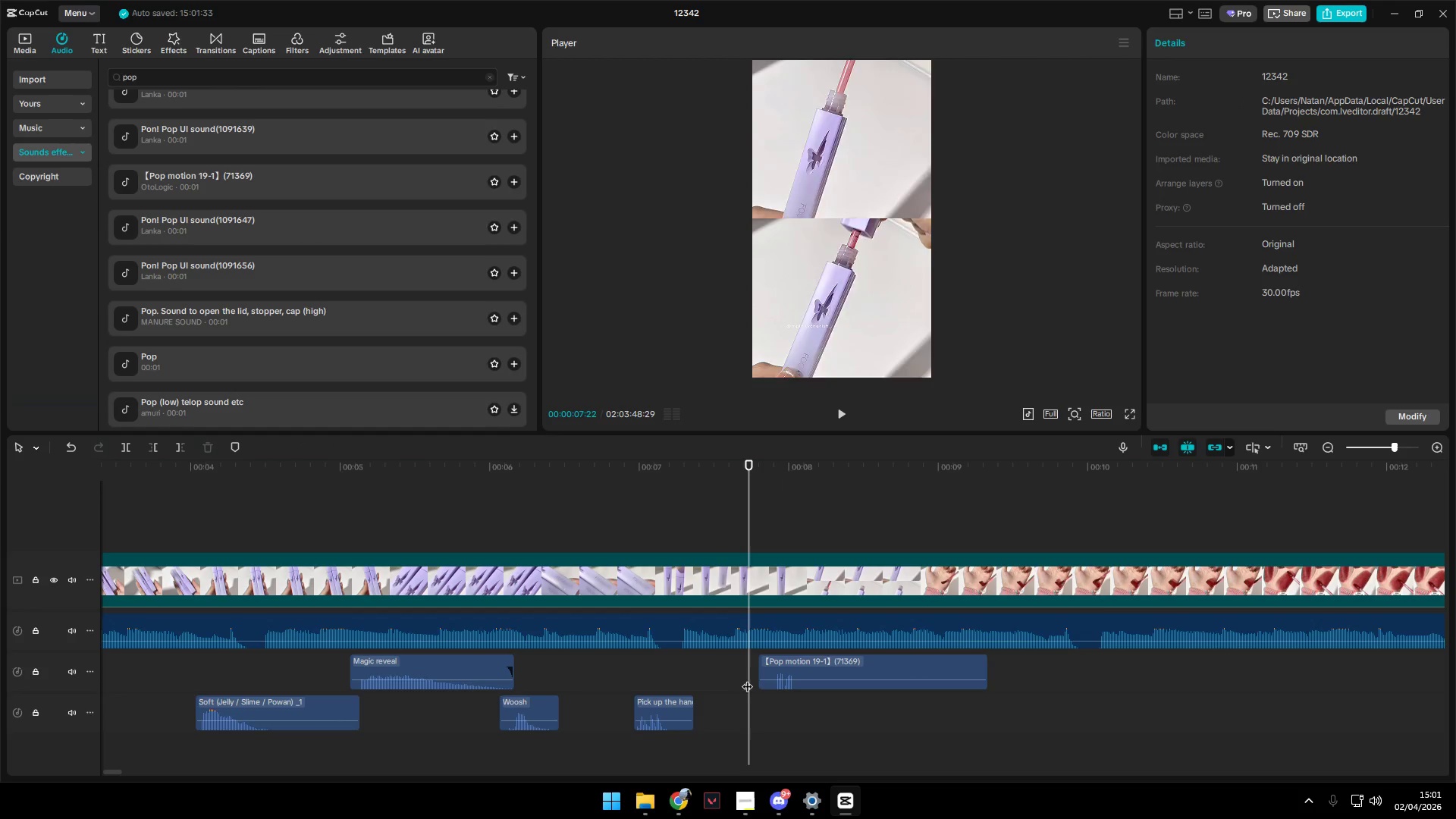 
key(Space)
 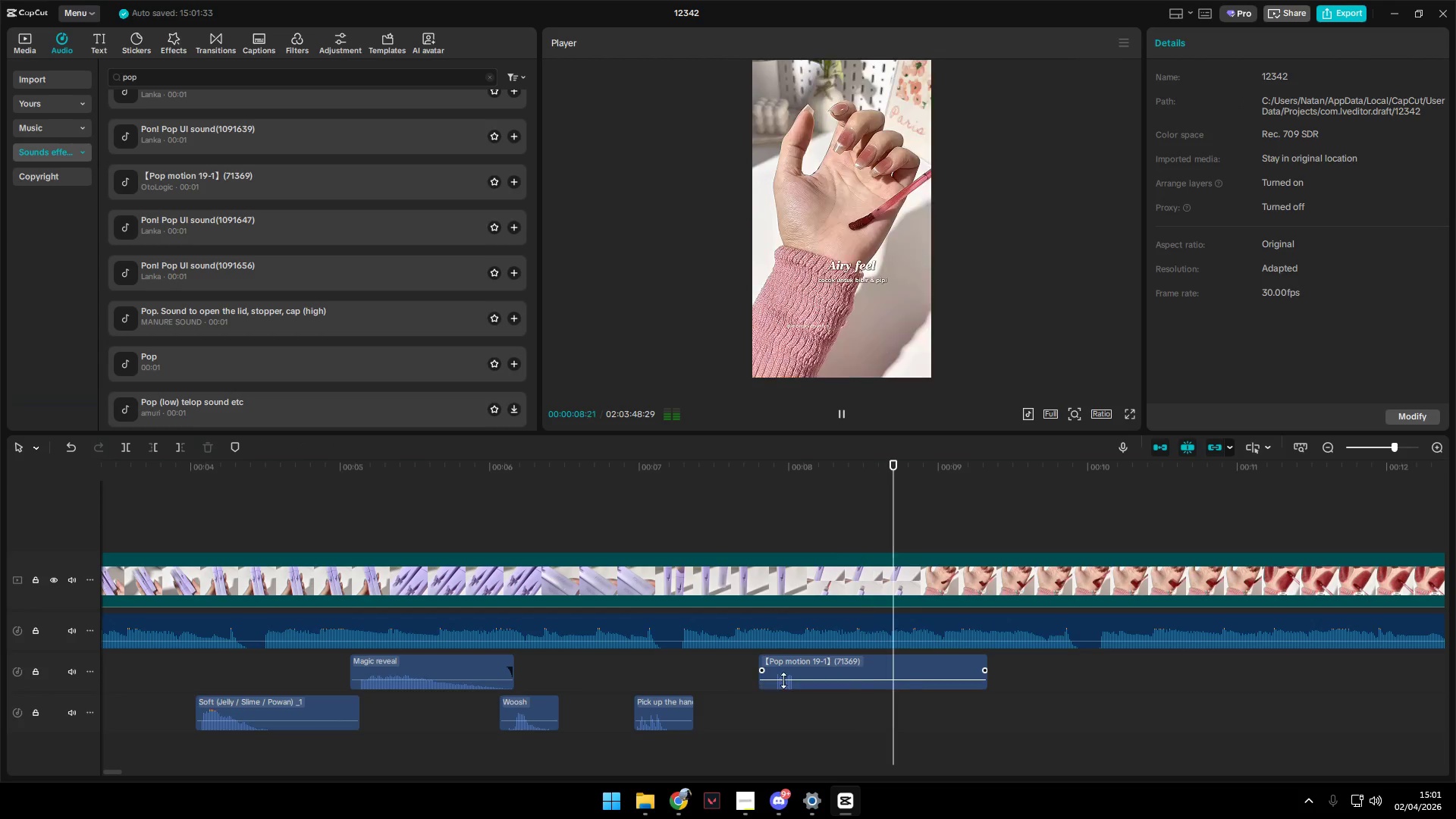 
key(Space)
 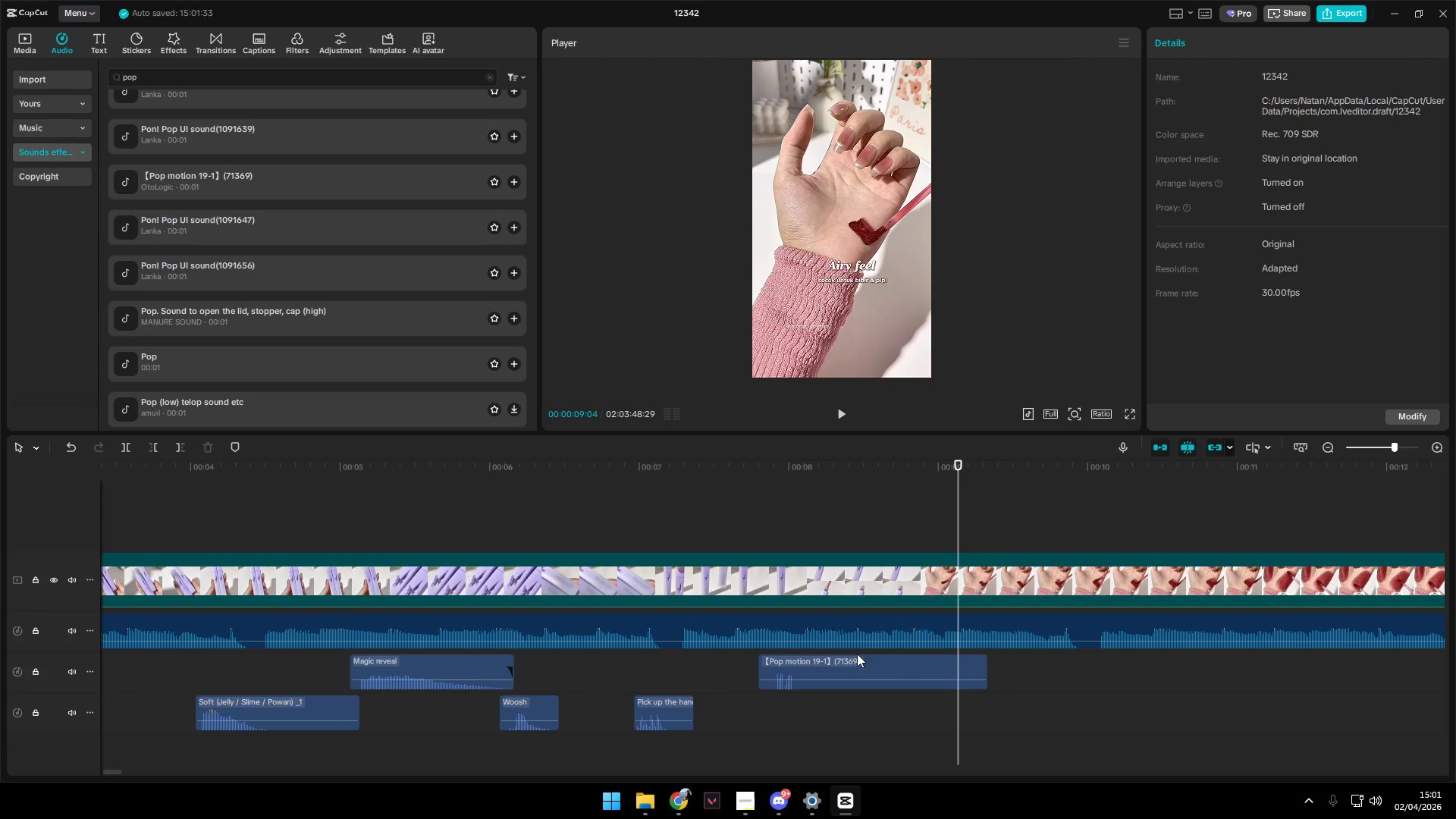 
left_click_drag(start_coordinate=[853, 660], to_coordinate=[861, 661])
 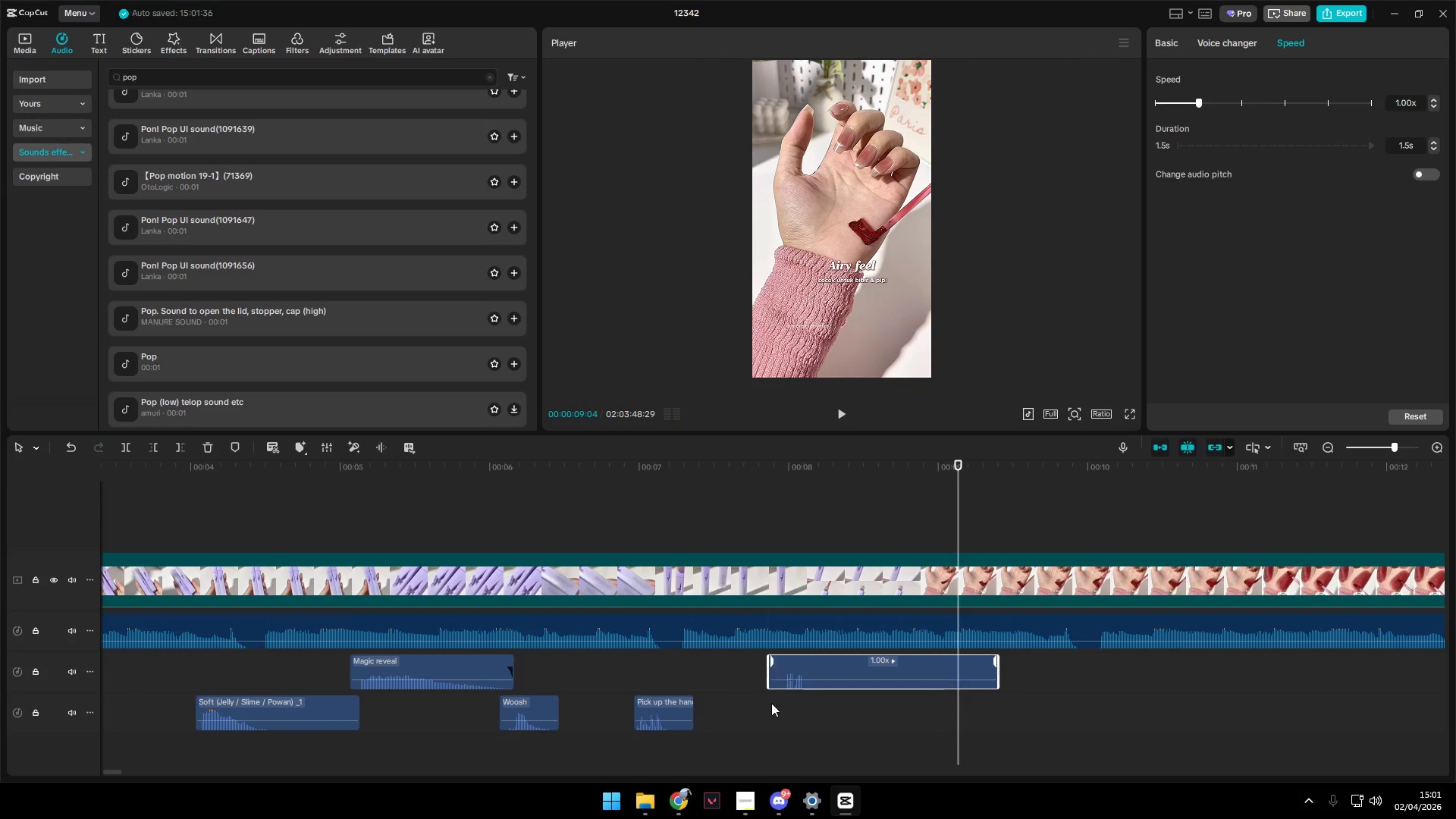 
left_click([768, 706])
 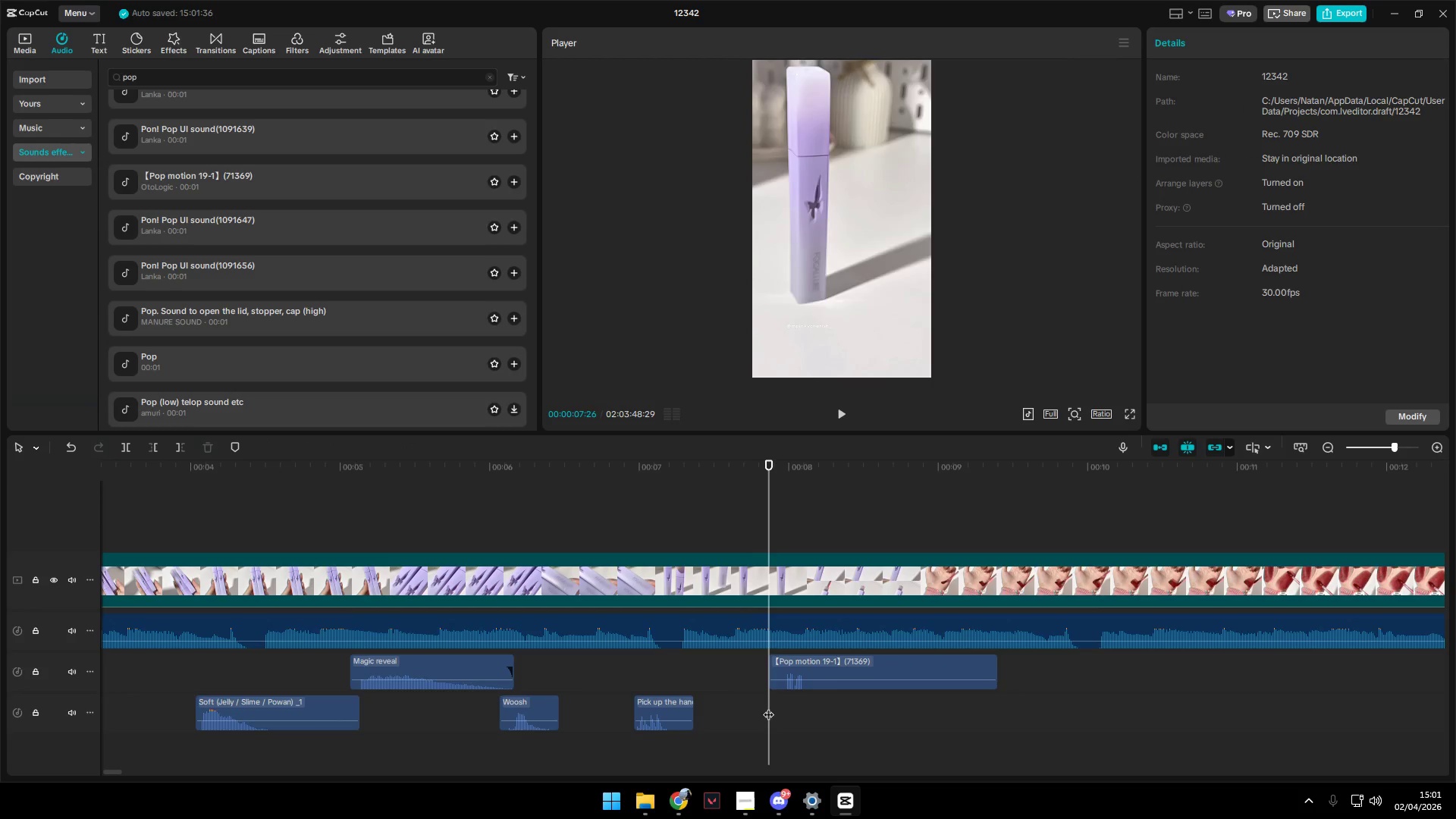 
key(Space)
 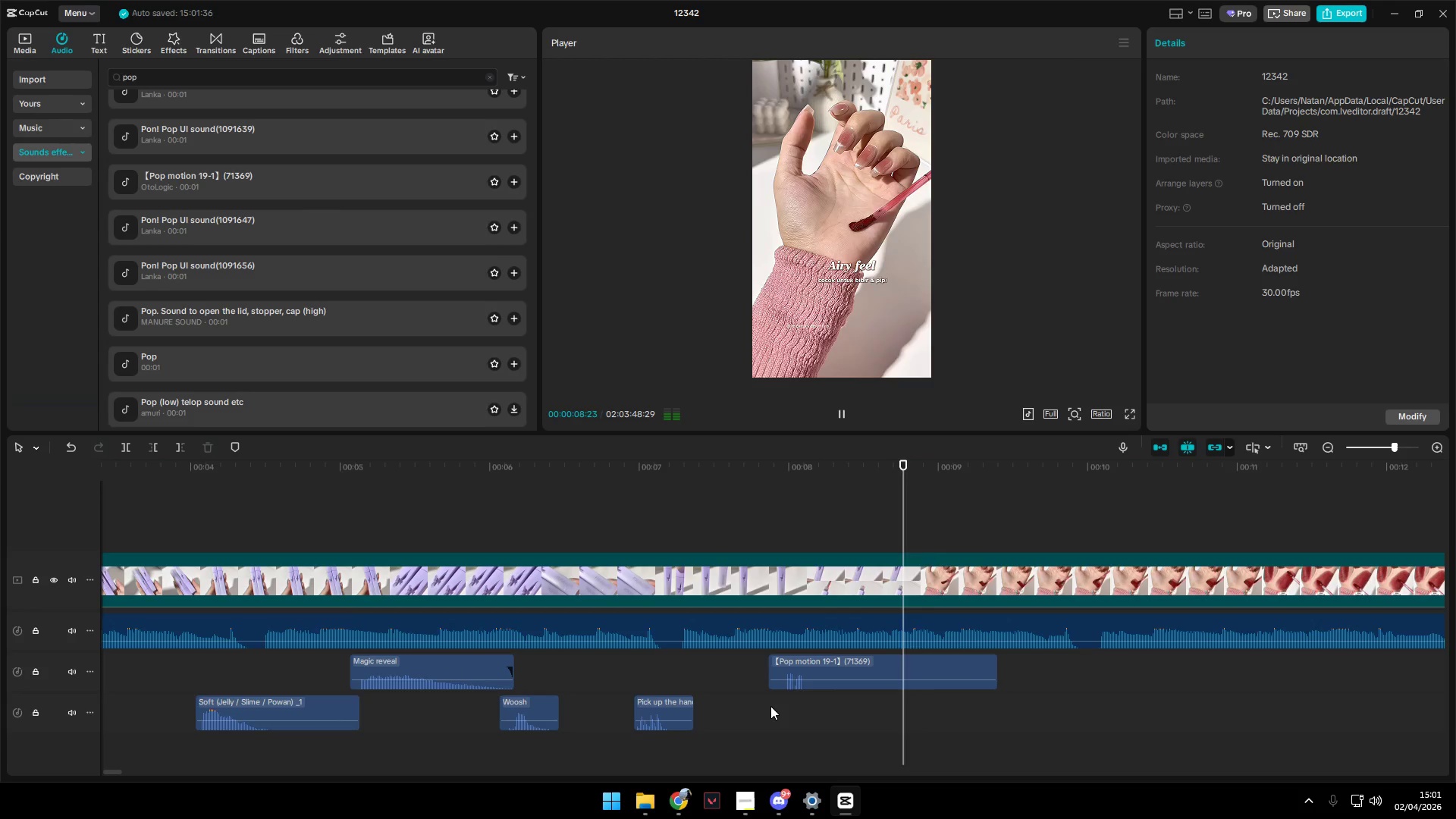 
key(Space)
 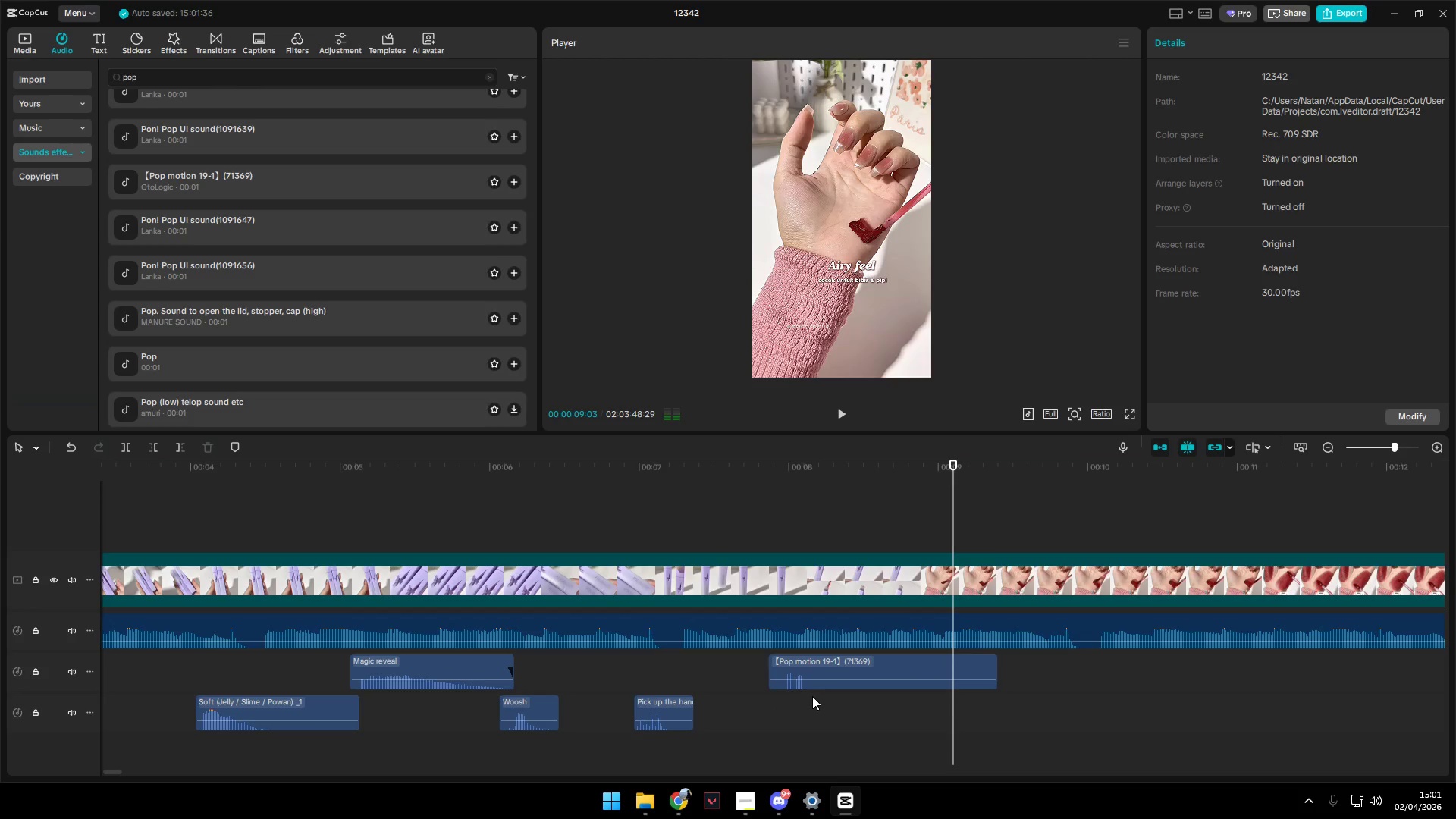 
left_click([826, 707])
 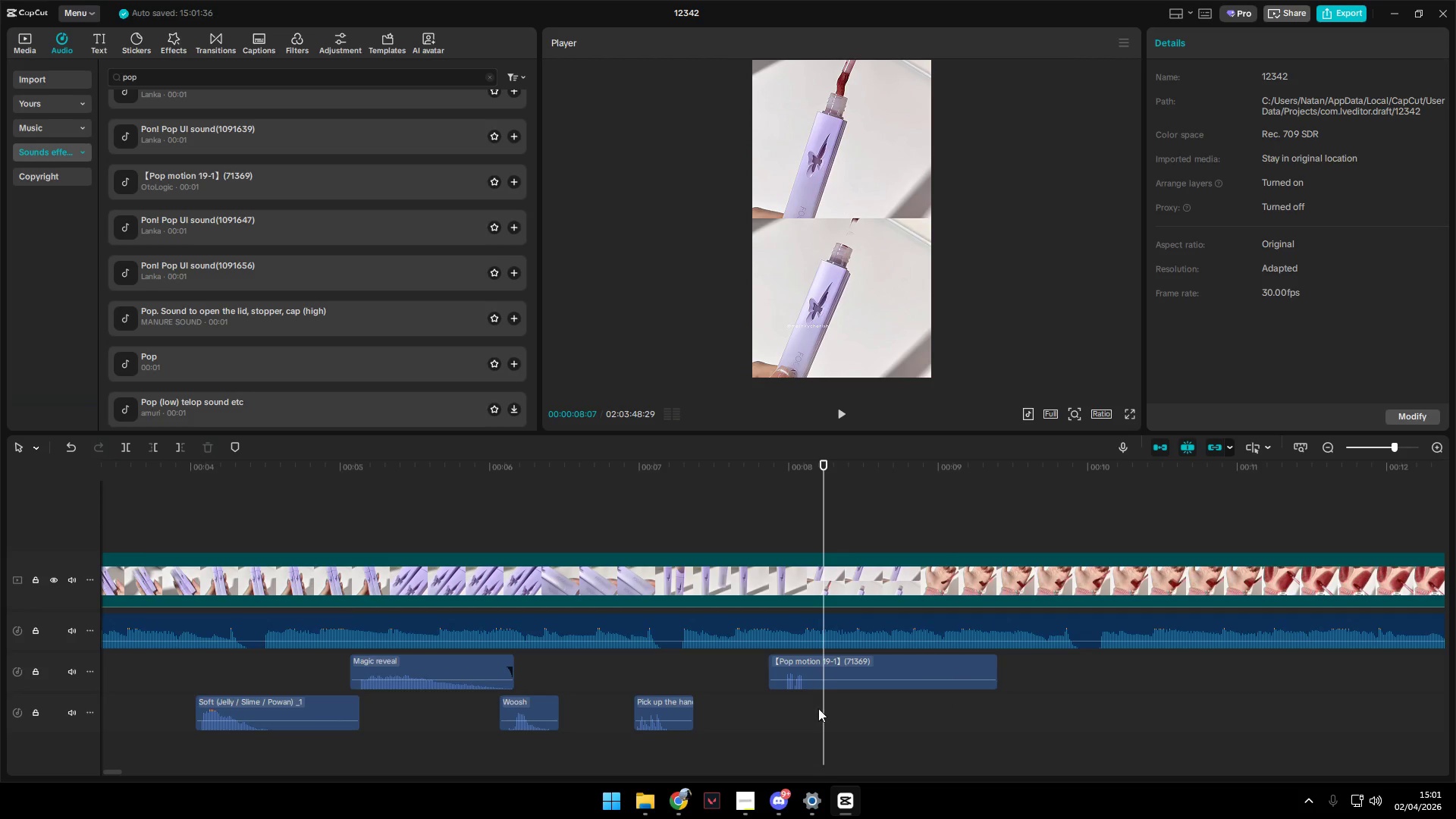 
left_click_drag(start_coordinate=[818, 708], to_coordinate=[804, 709])
 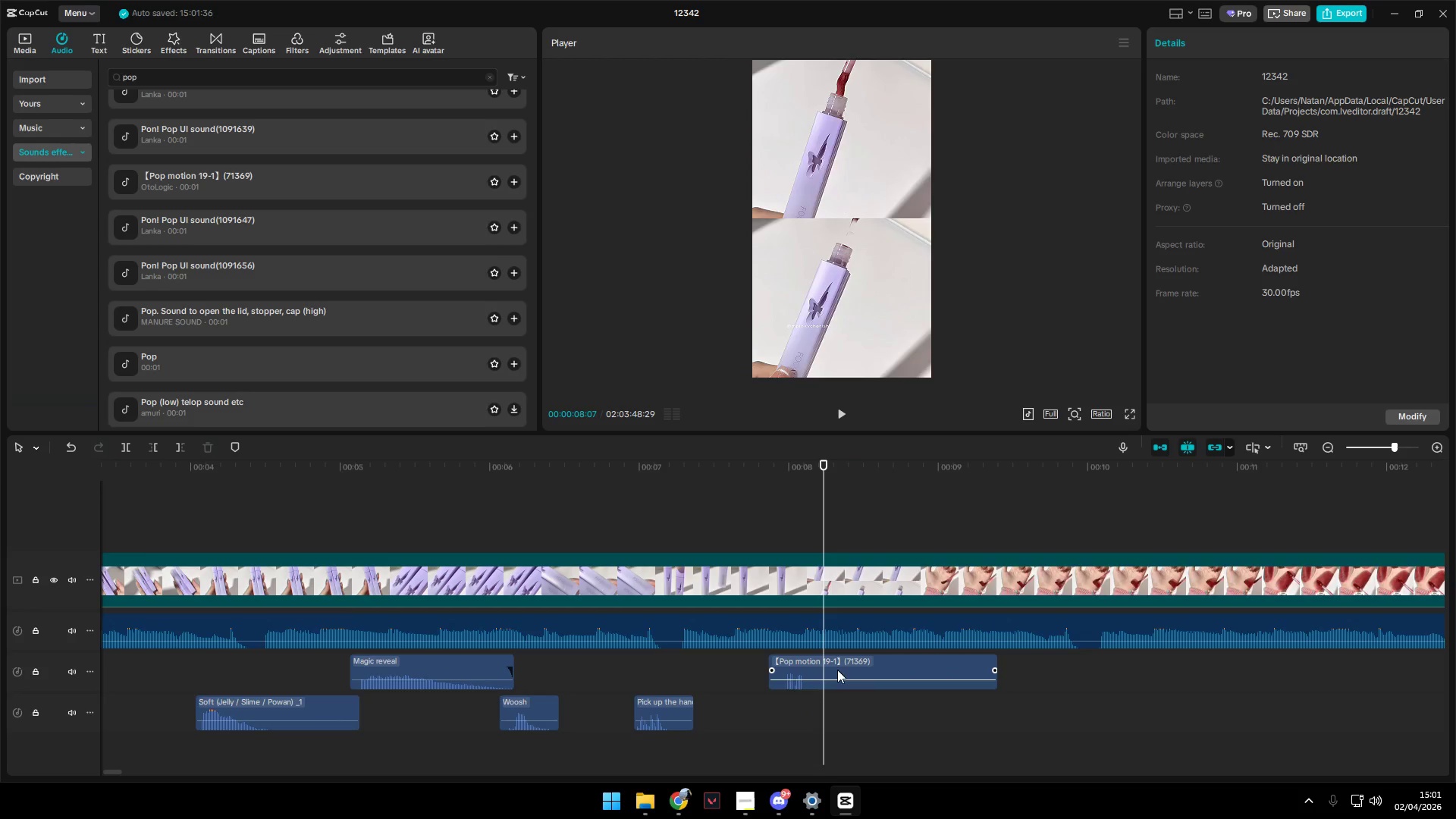 
key(W)
 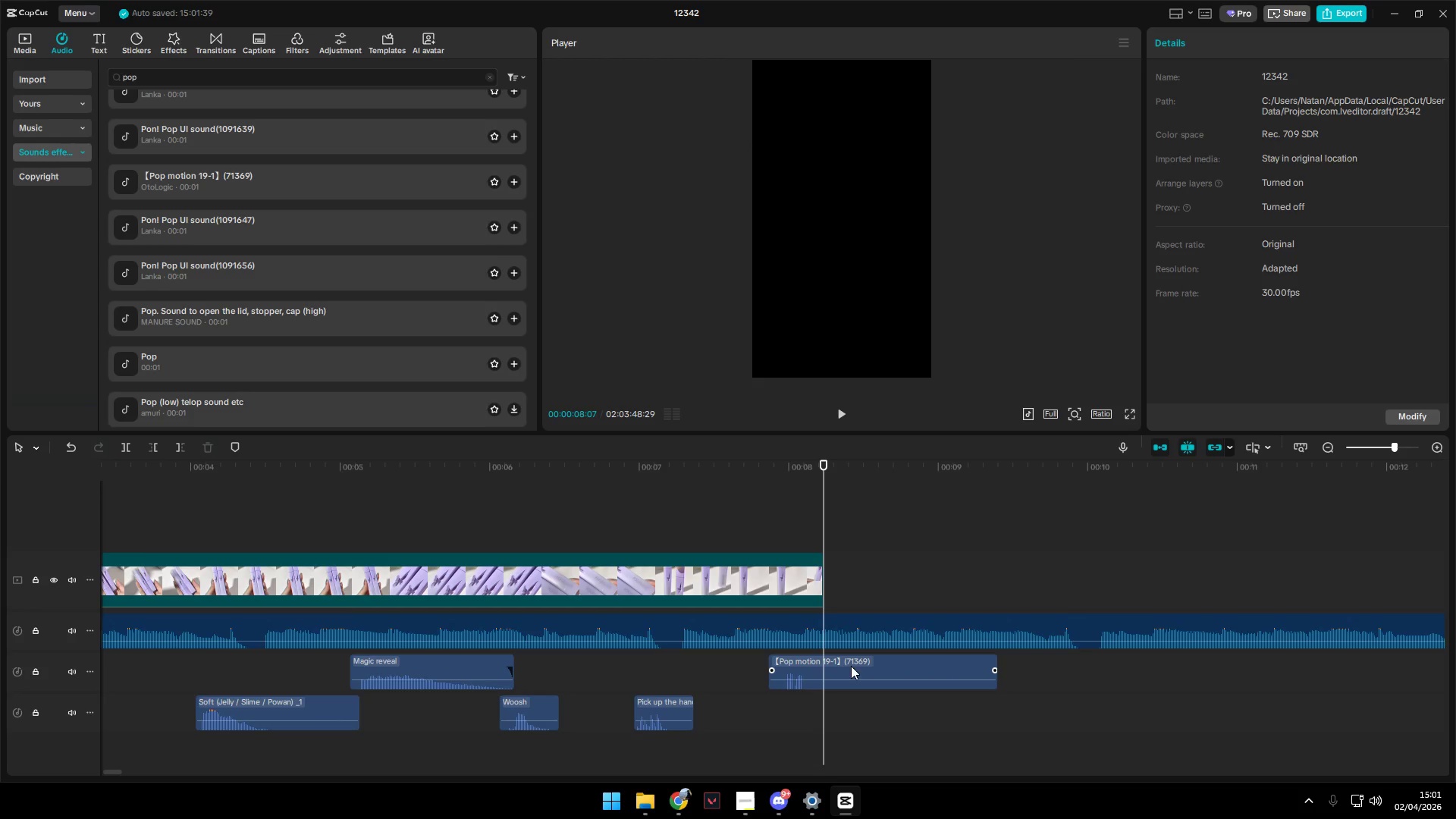 
key(Control+Z)
 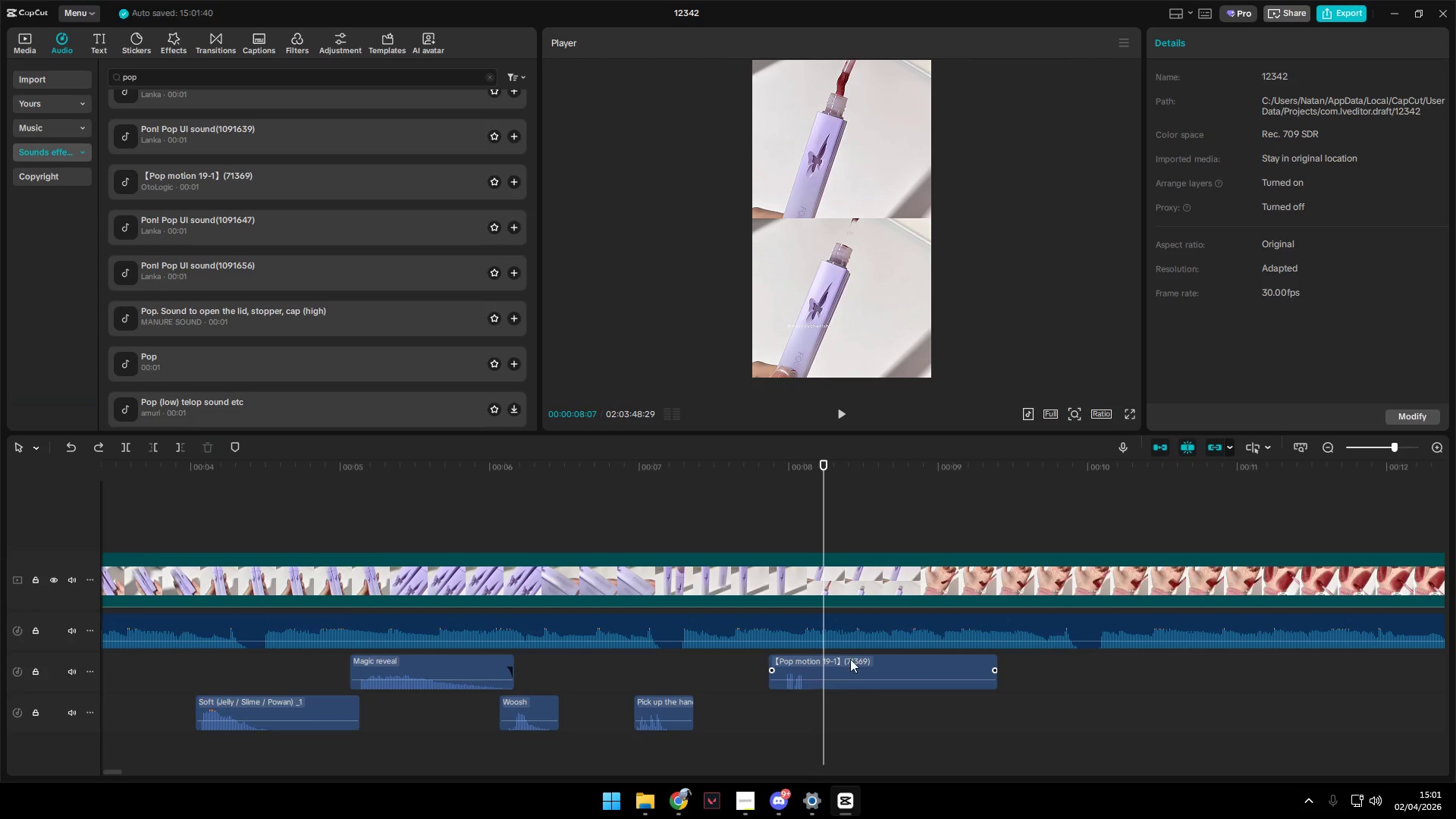 
key(W)
 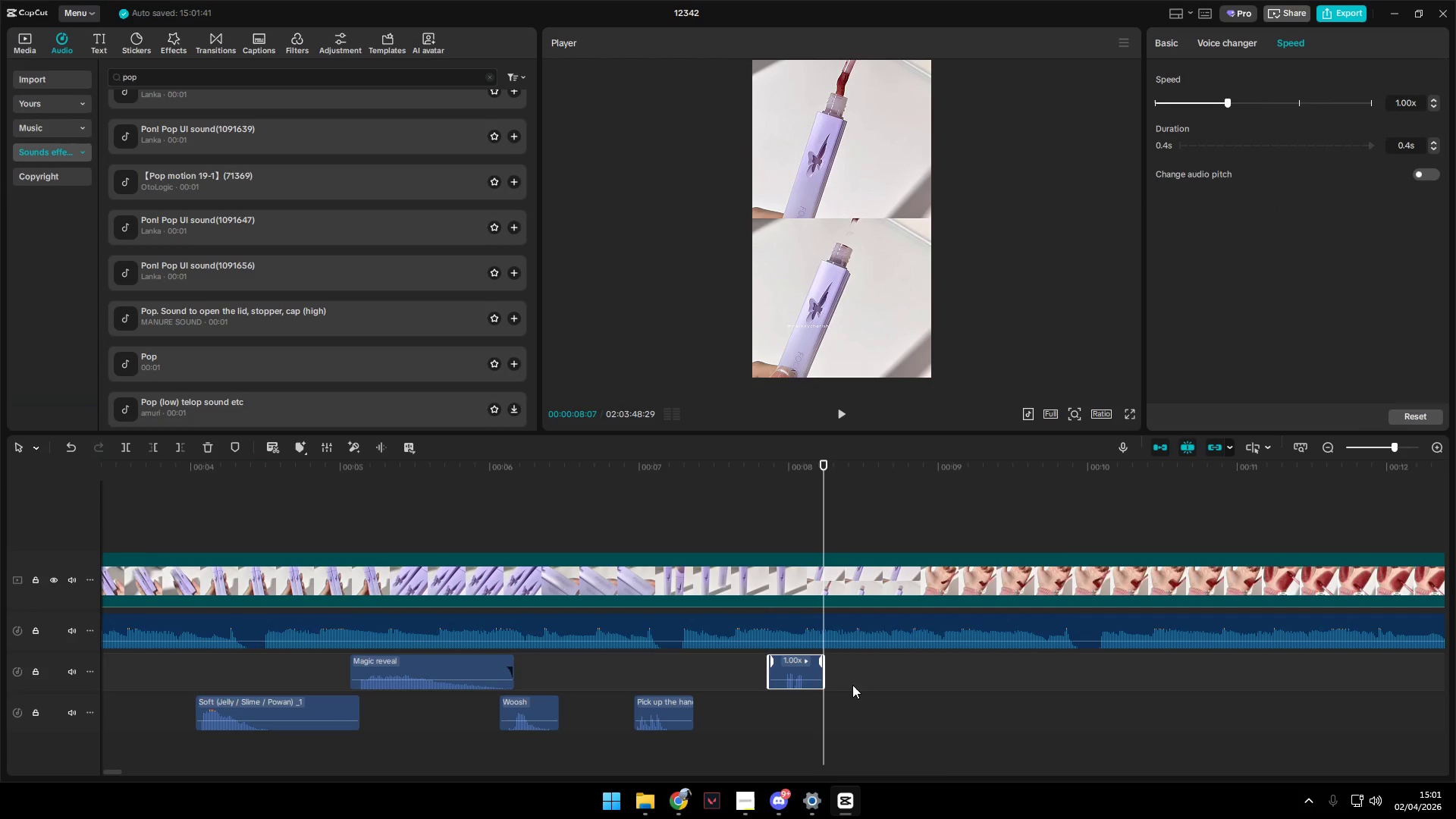 
key(Space)
 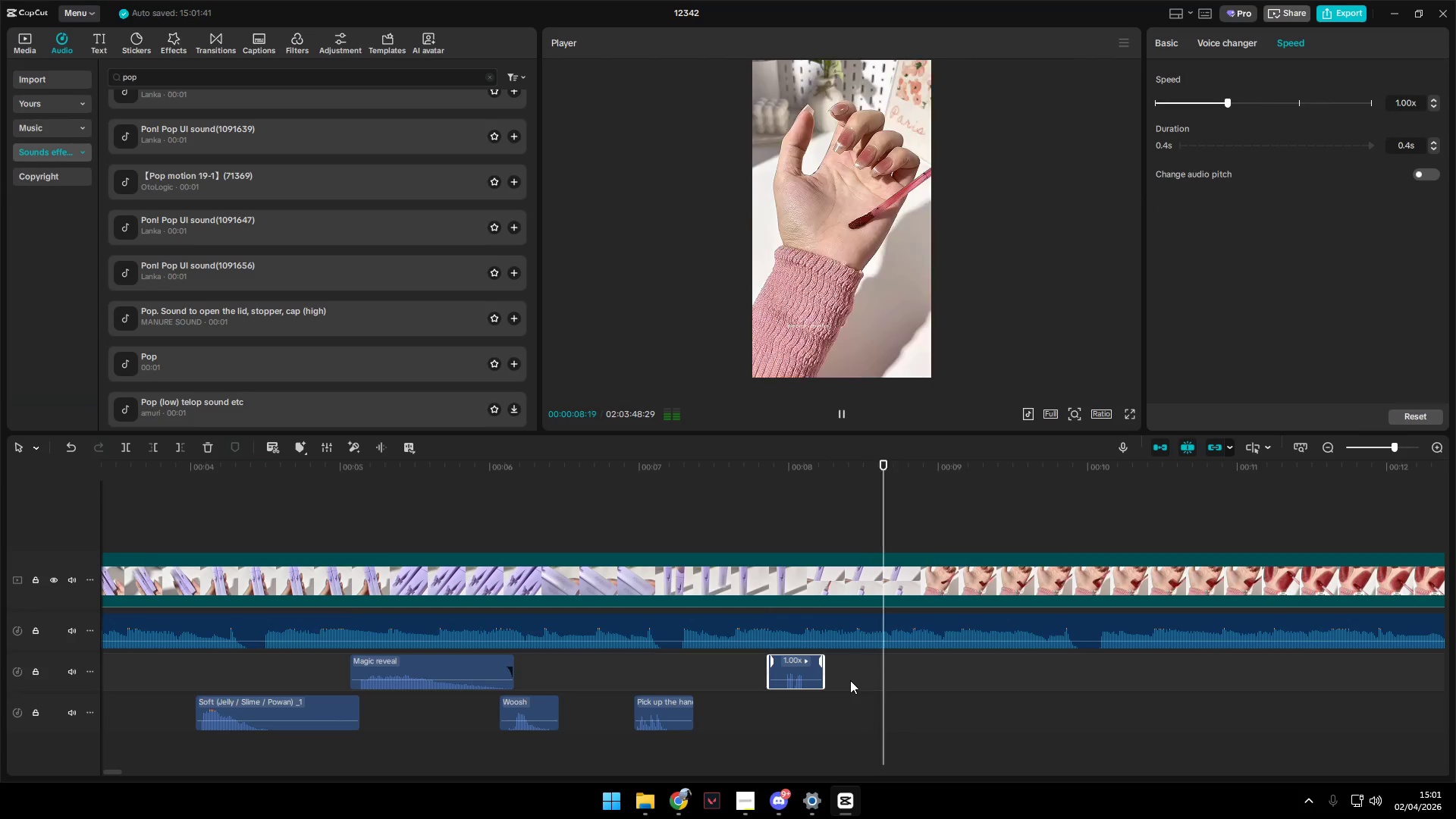 
key(Space)
 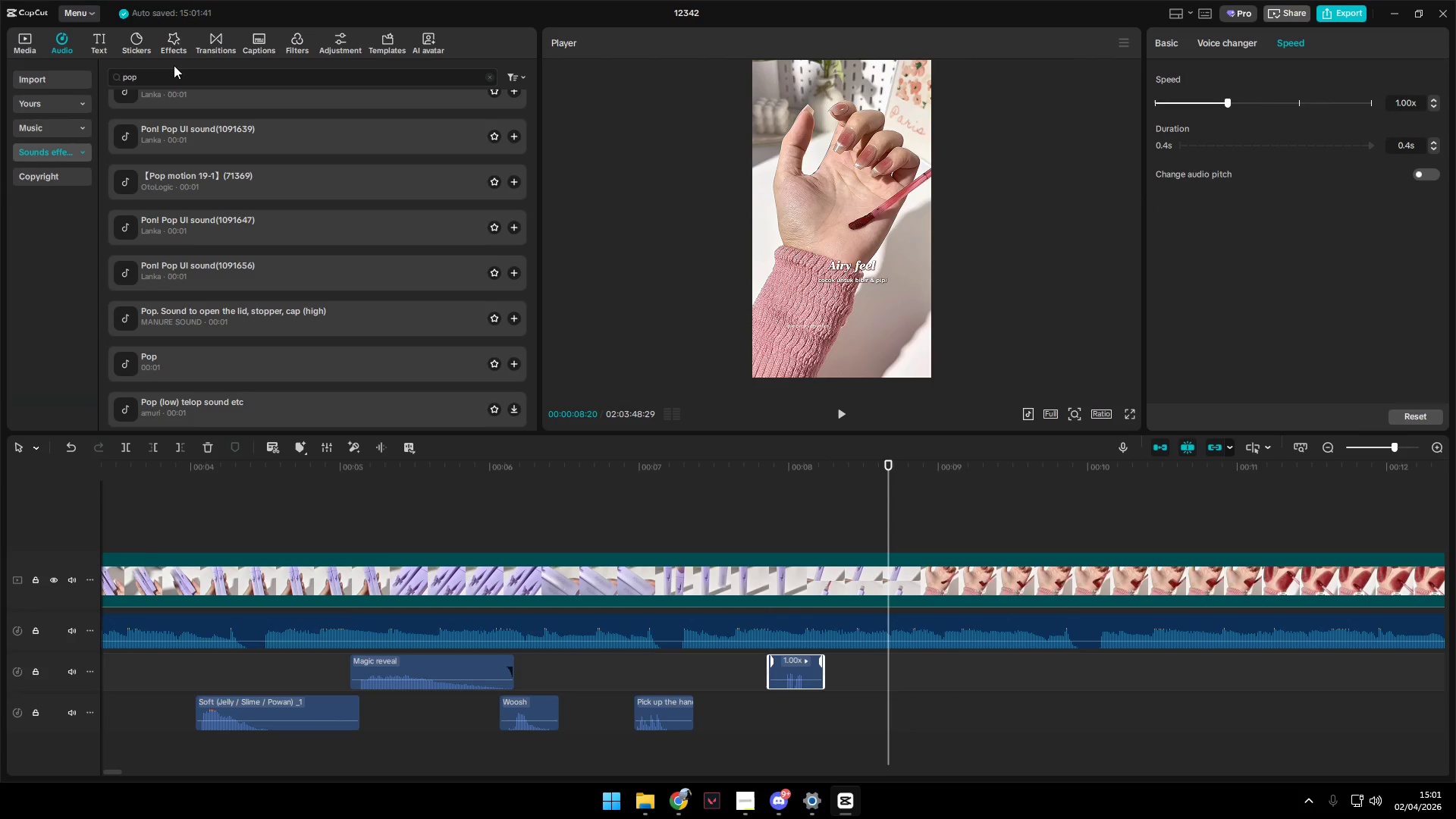 
left_click_drag(start_coordinate=[182, 73], to_coordinate=[92, 77])
 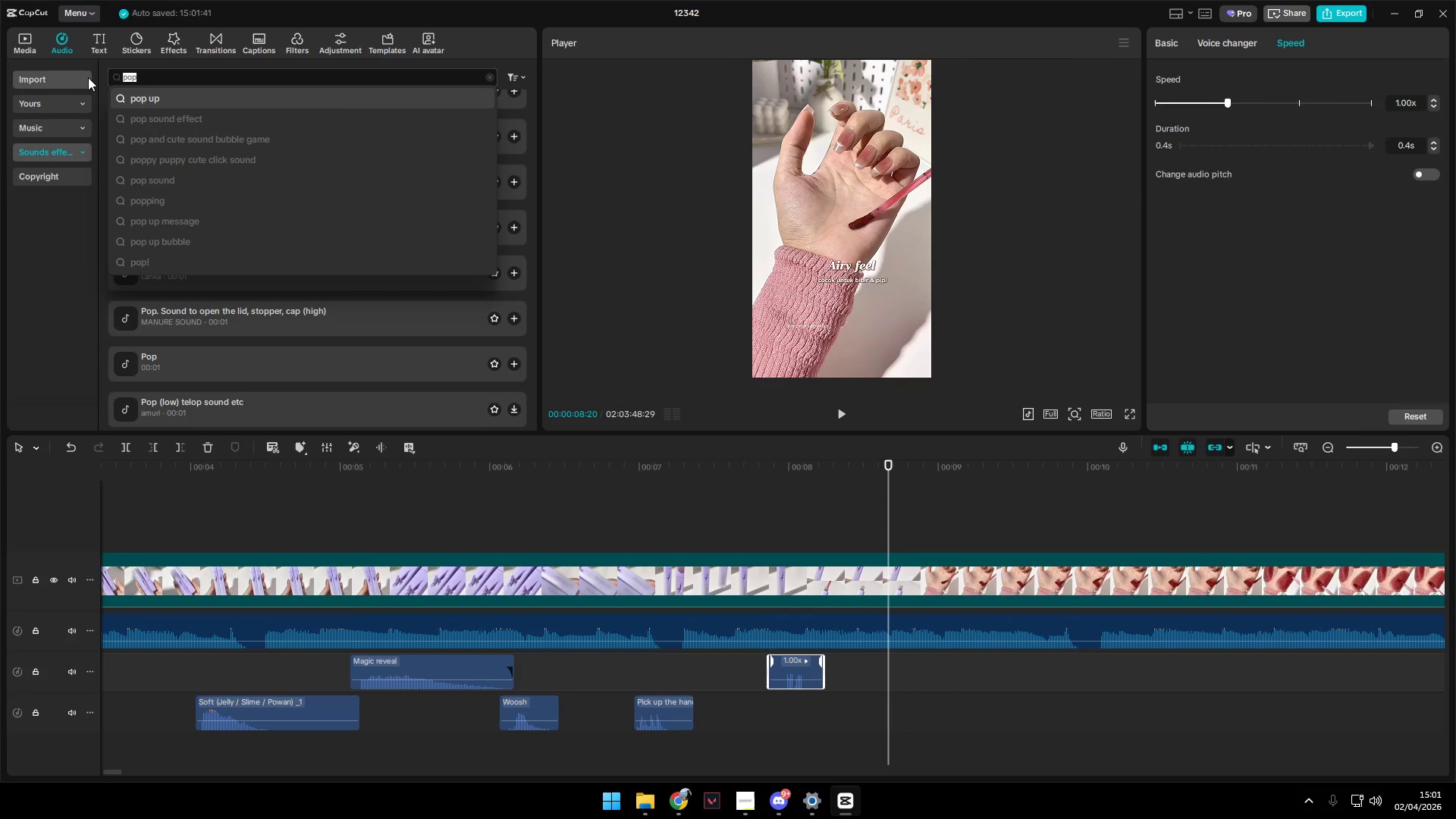 
type(slo)
key(Backspace)
type(ime)
 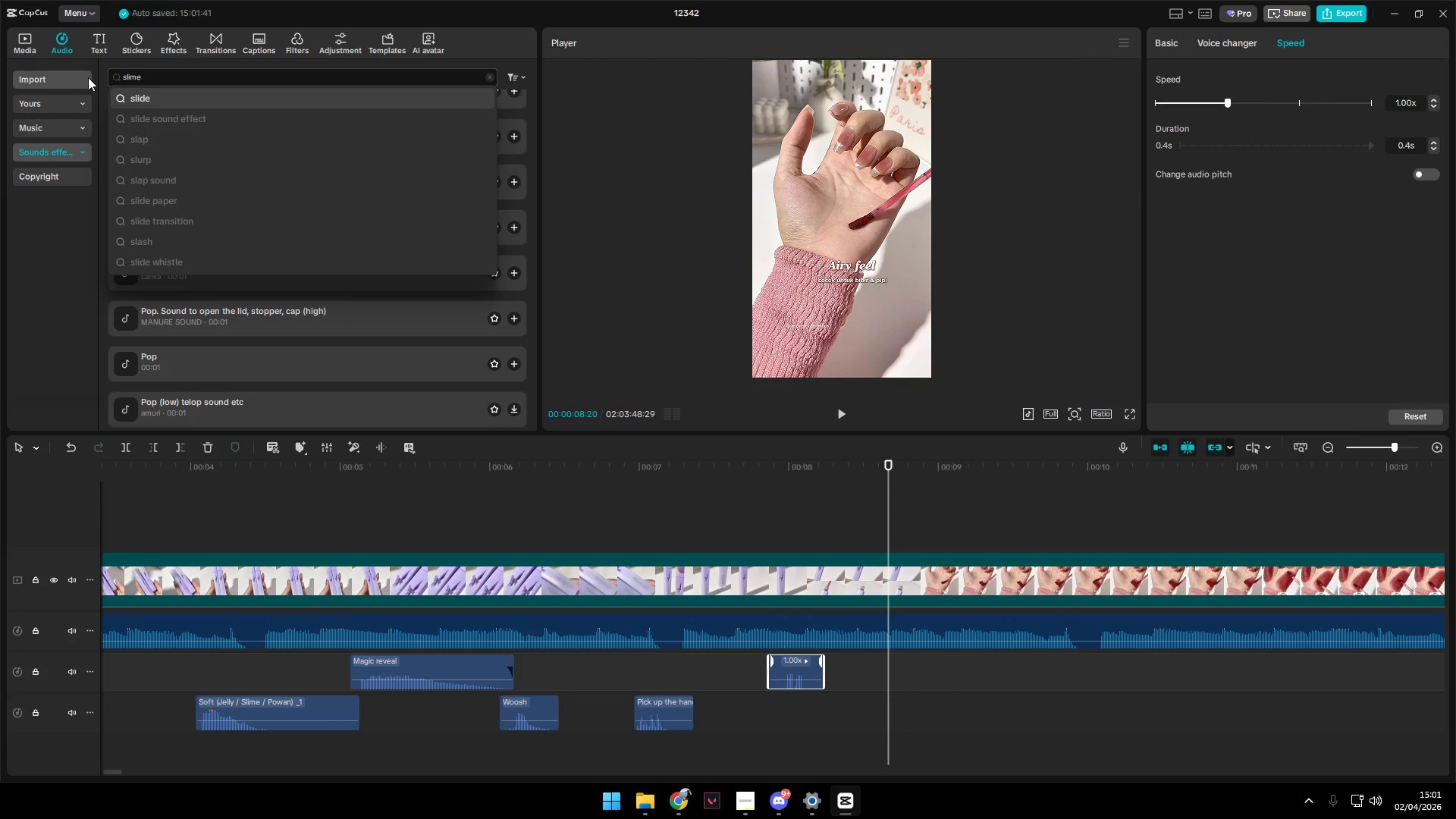 
key(Enter)
 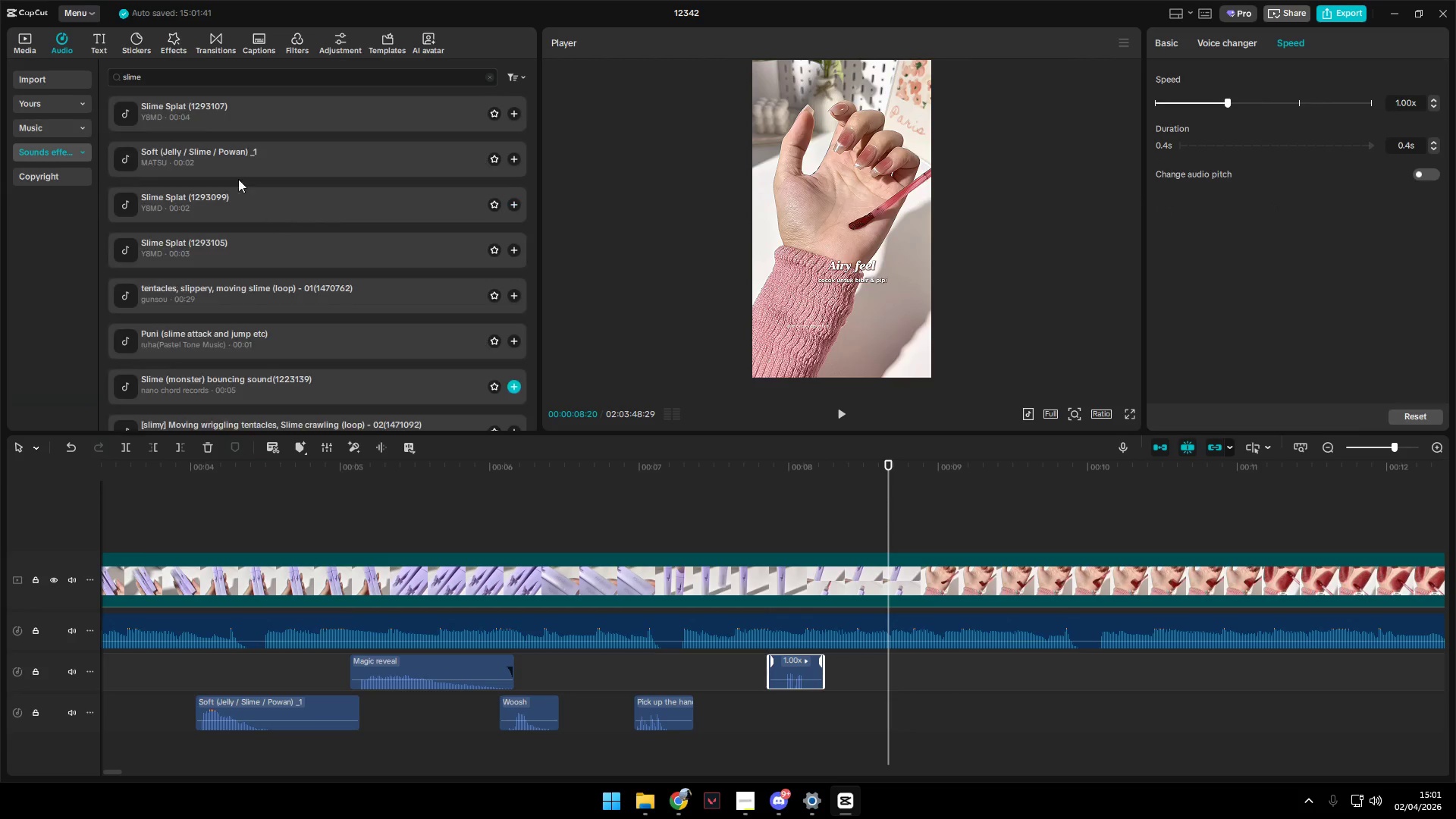 
left_click([228, 106])
 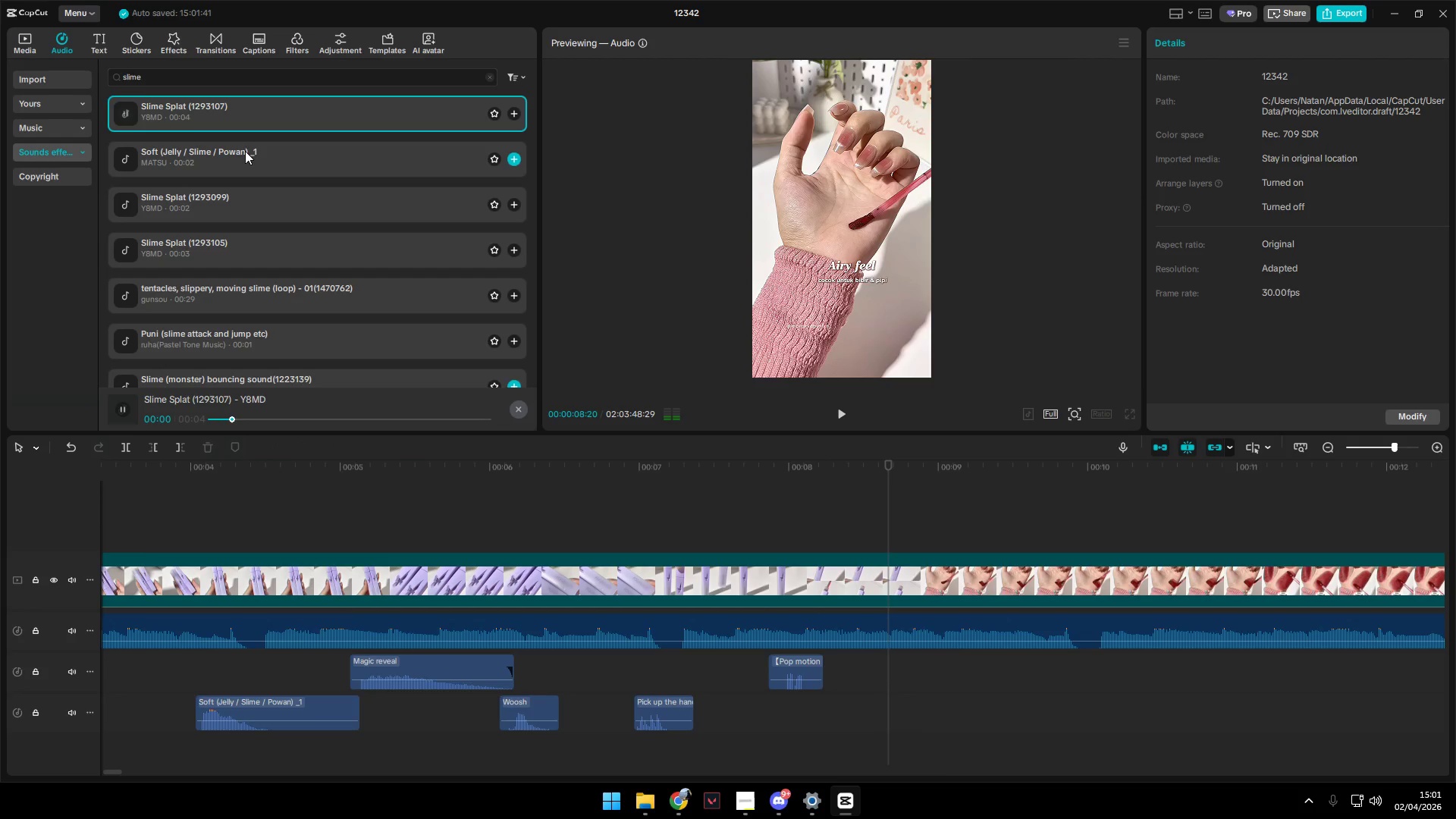 
left_click([245, 152])
 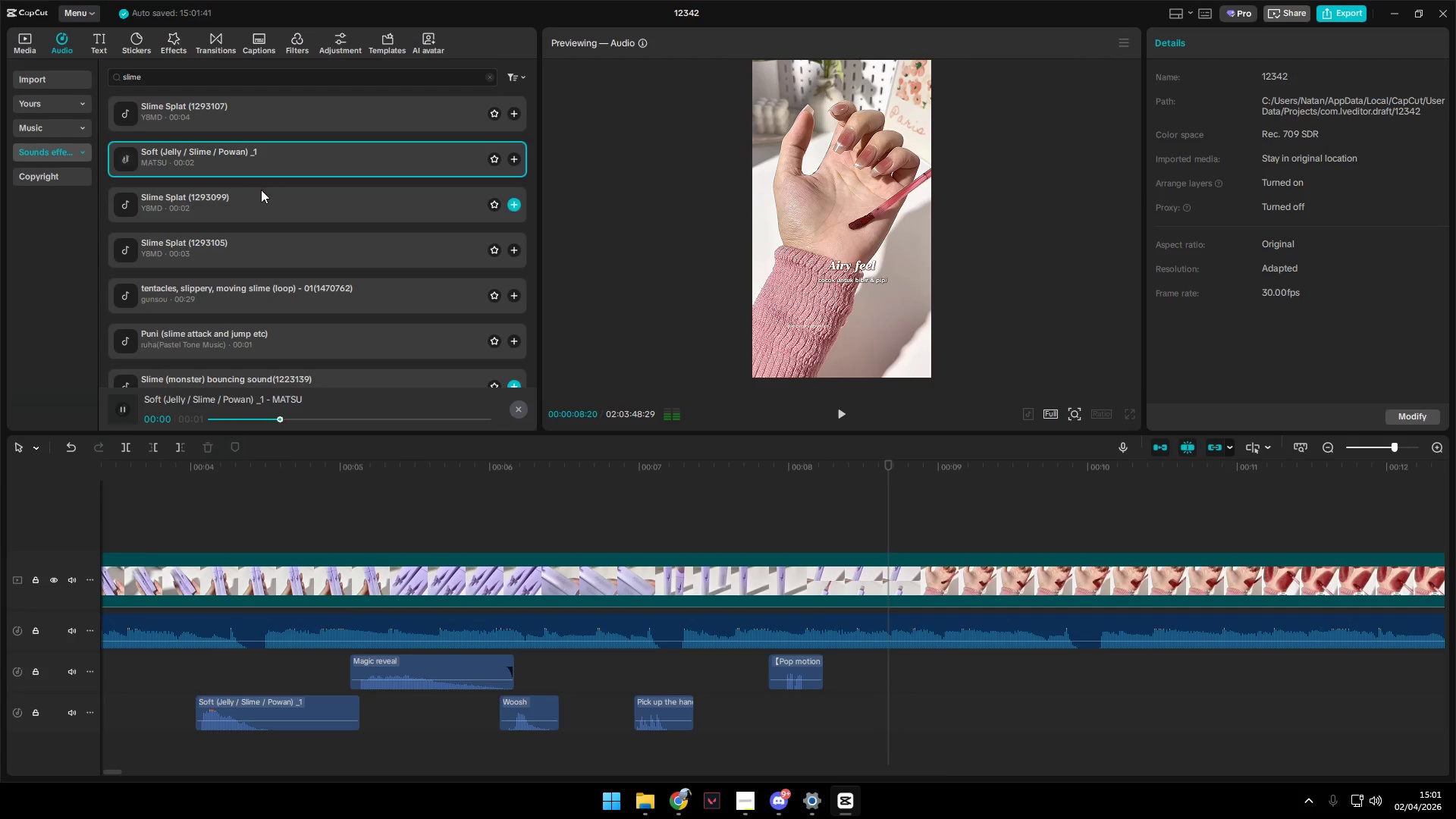 
left_click([261, 190])
 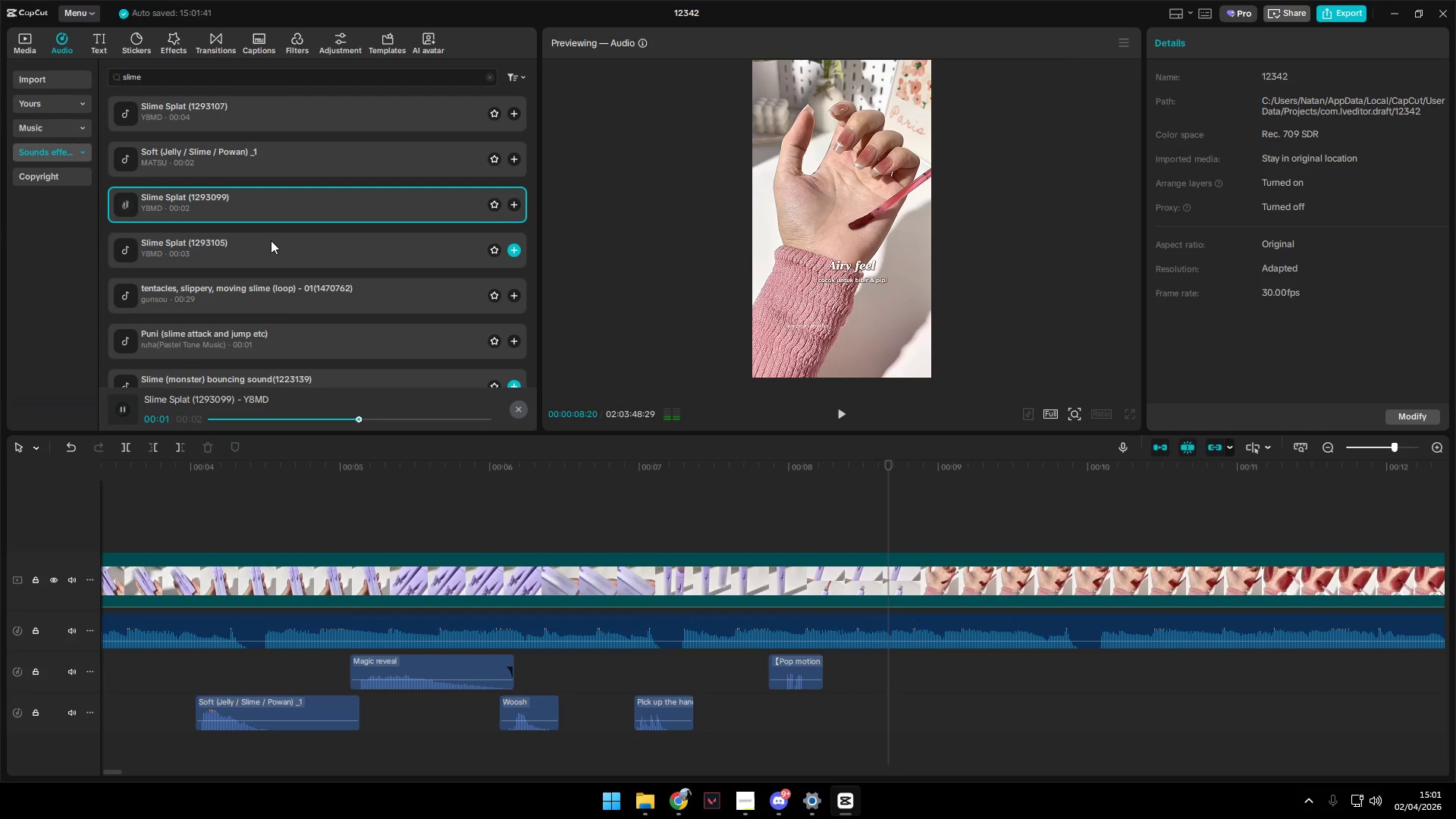 
left_click([258, 107])
 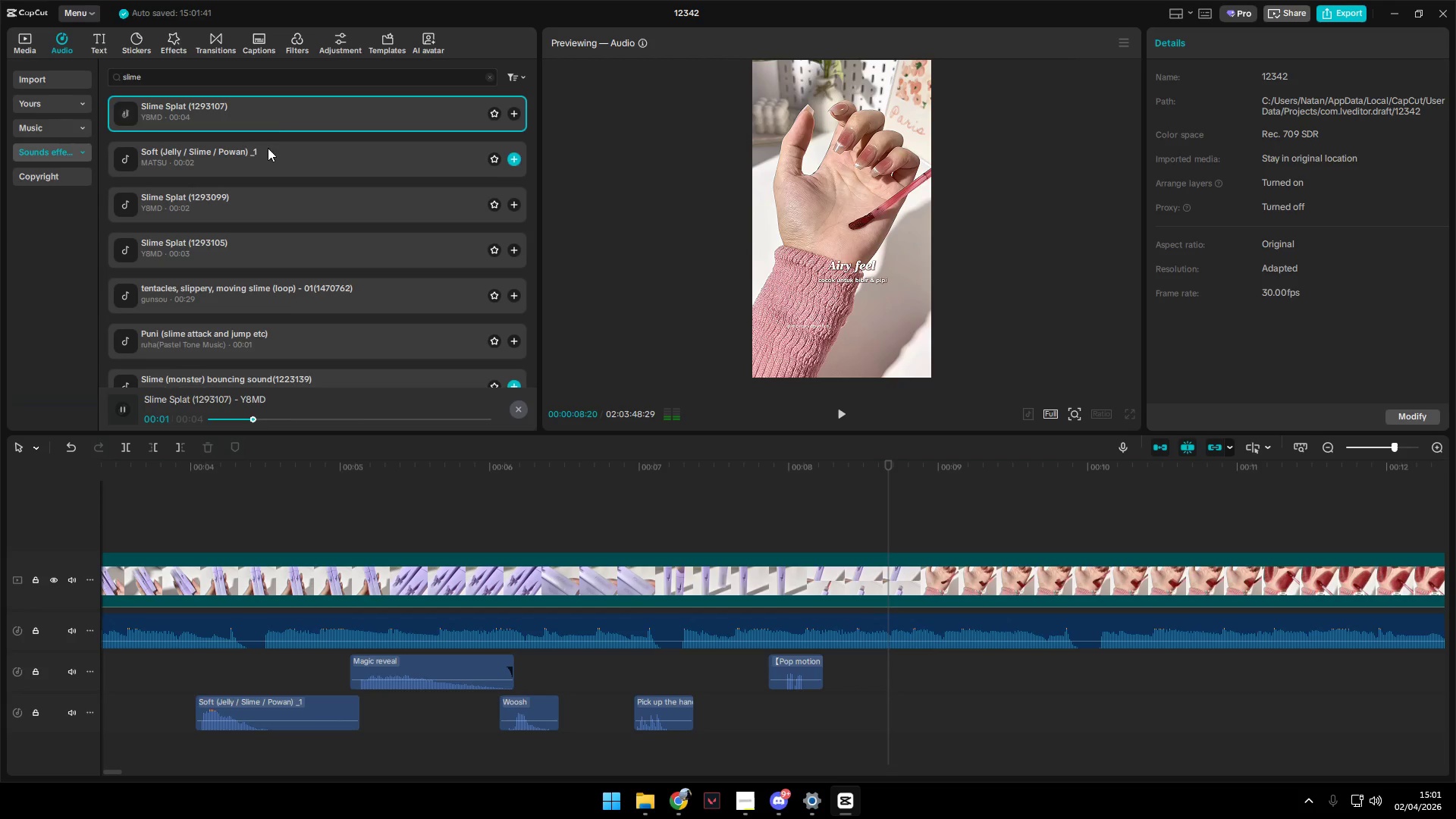 
left_click_drag(start_coordinate=[270, 116], to_coordinate=[871, 657])
 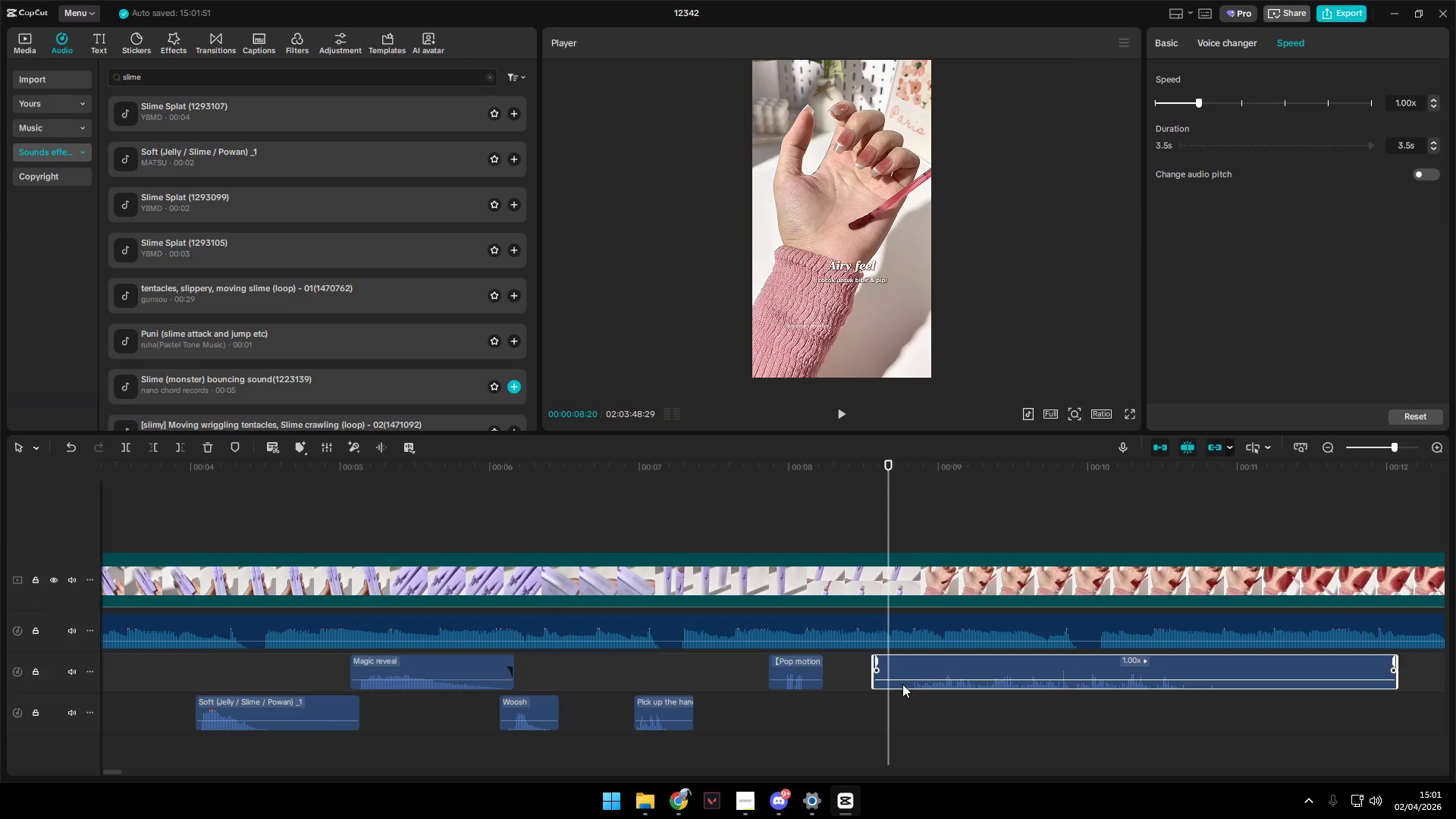 
left_click_drag(start_coordinate=[945, 667], to_coordinate=[926, 669])
 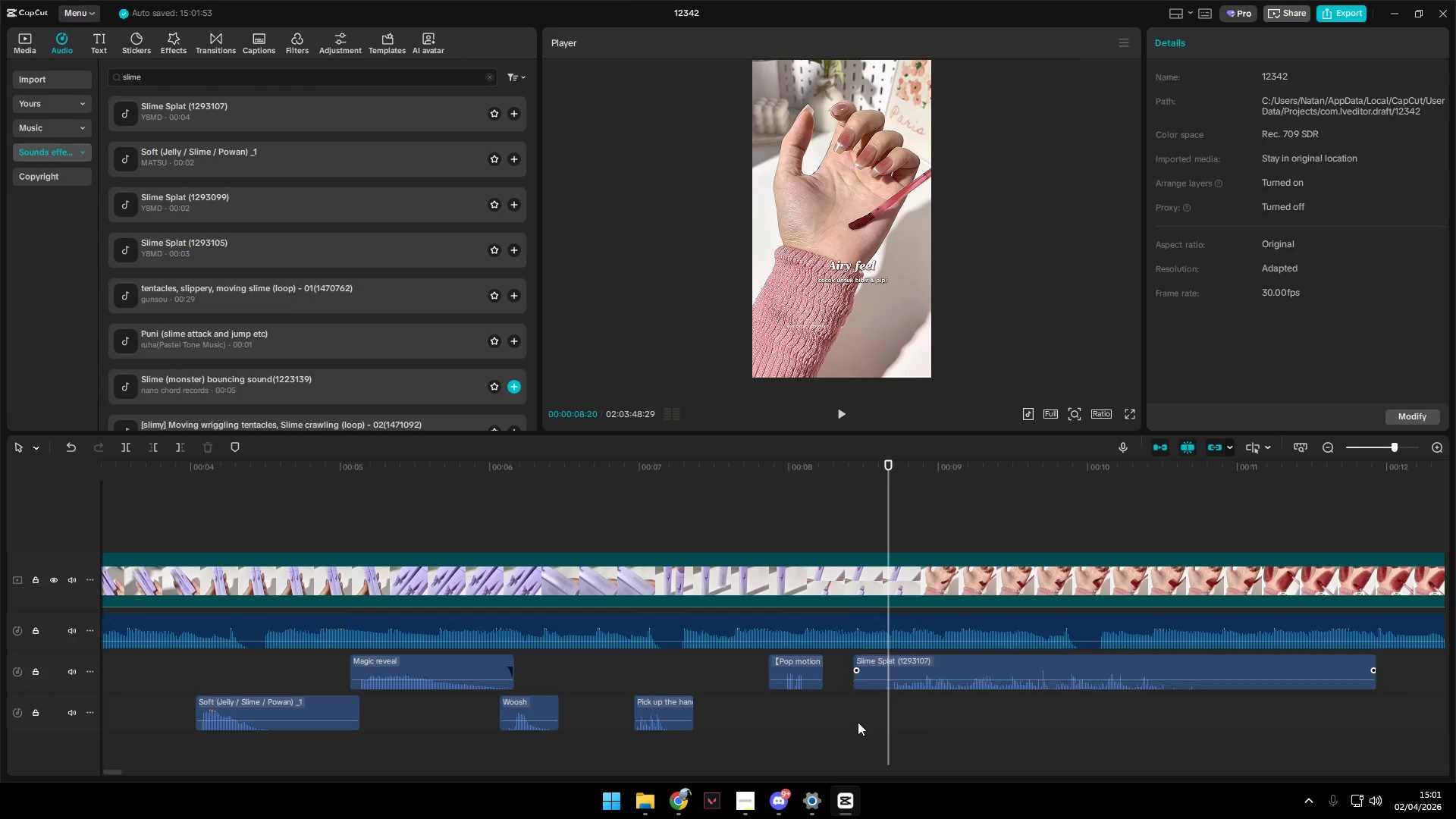 
key(Space)
 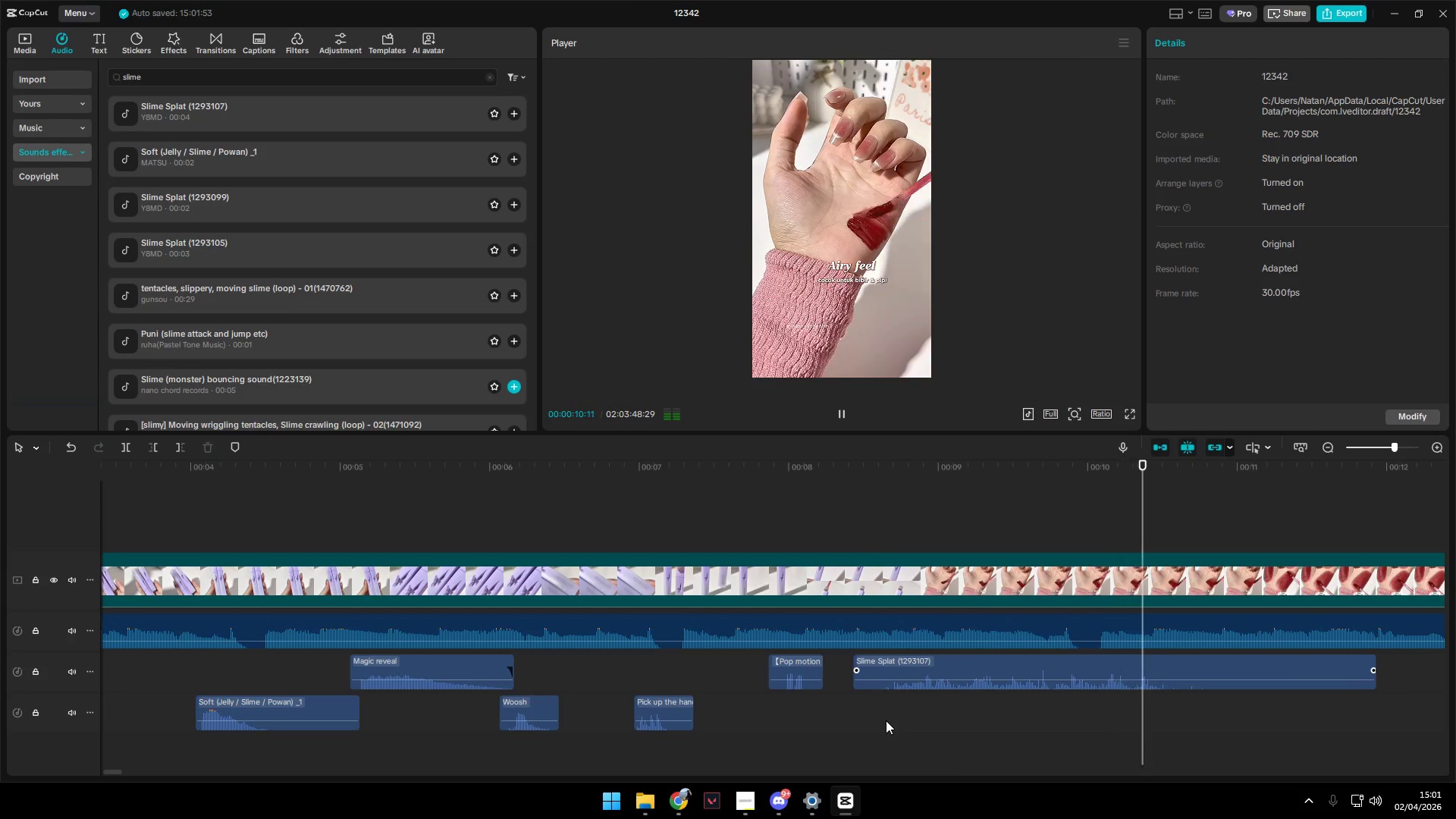 
key(Space)
 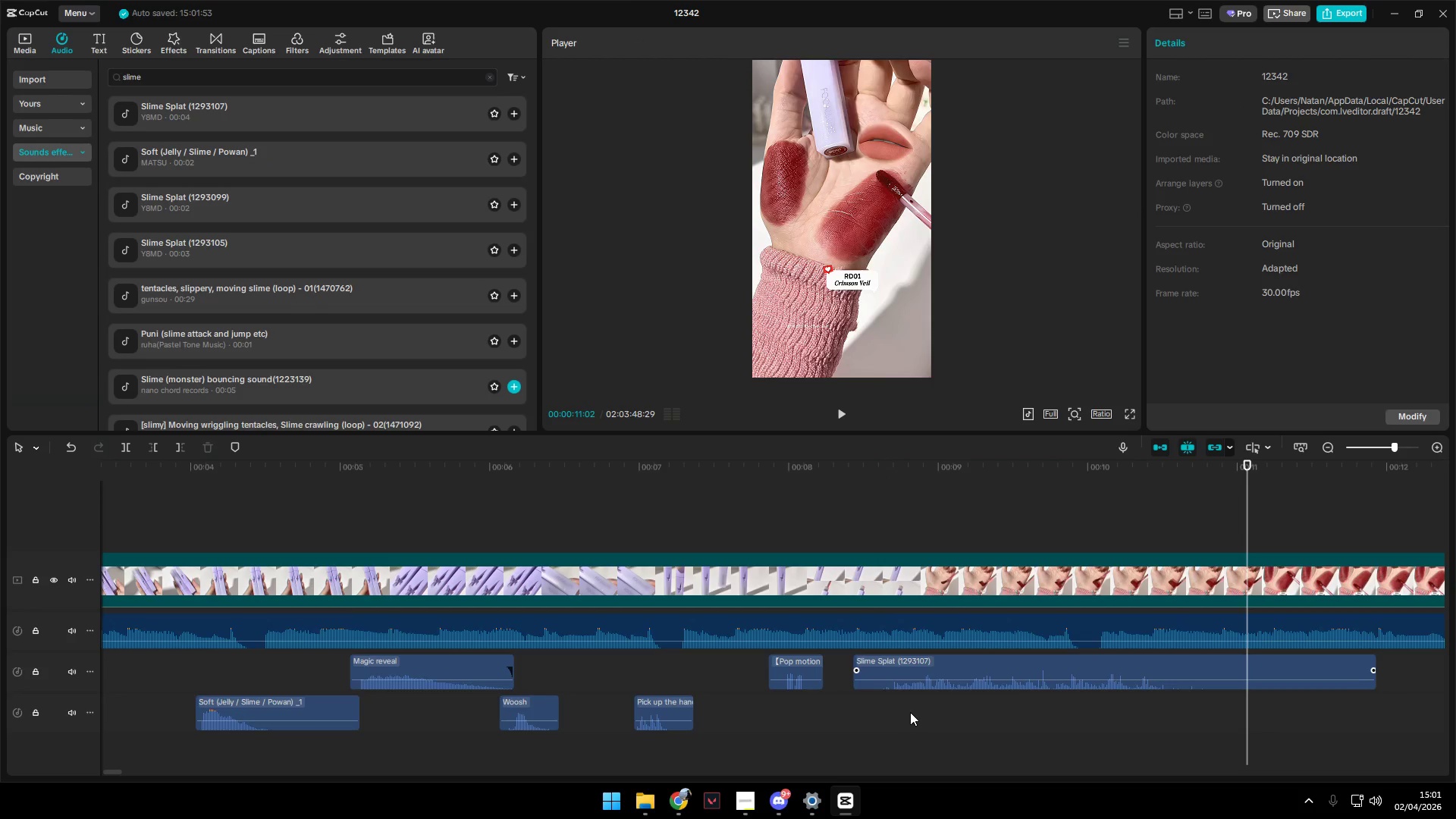 
left_click([915, 712])
 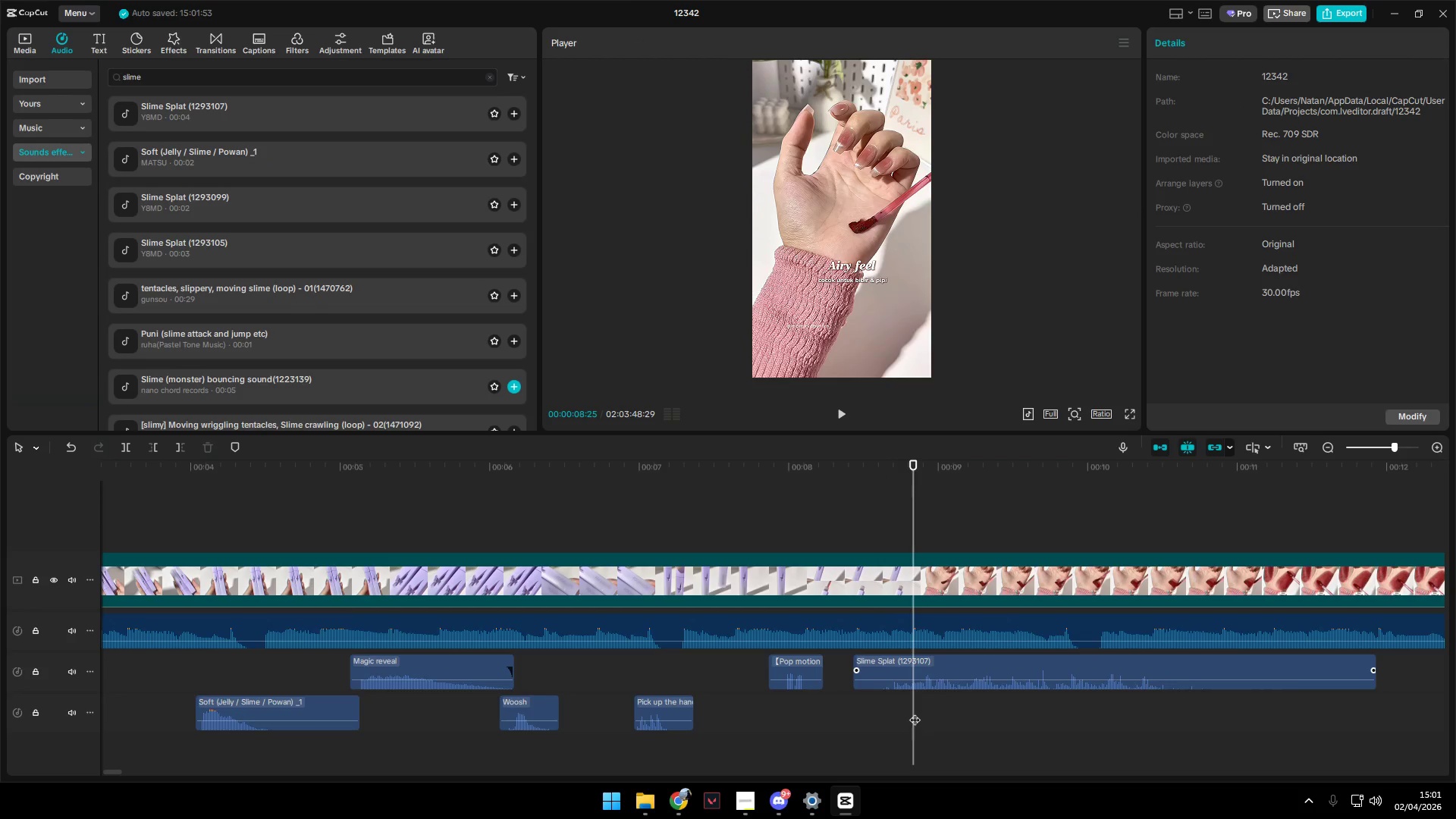 
key(Space)
 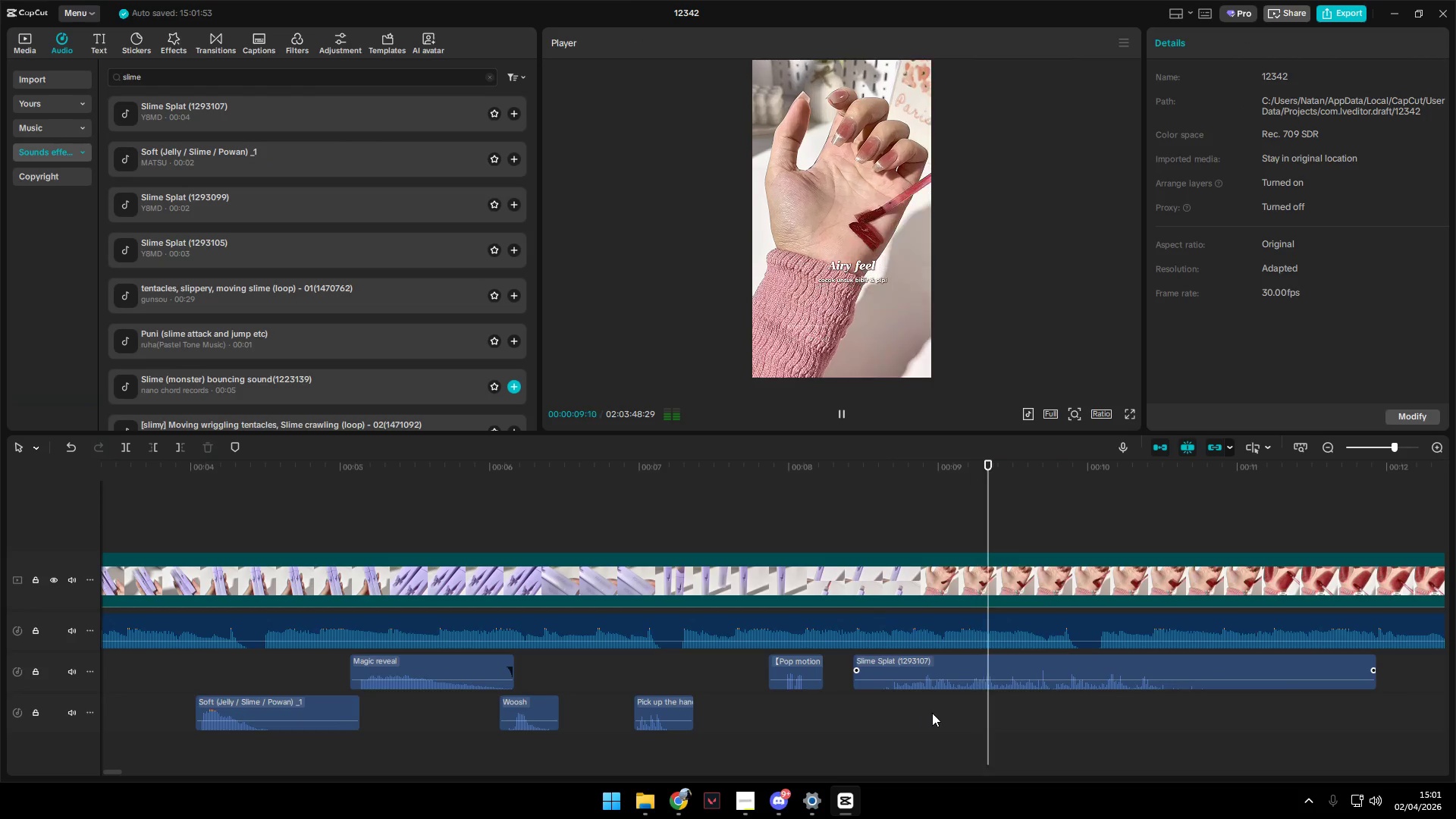 
hold_key(key=ControlLeft, duration=0.75)
hold_key(key=AltLeft, duration=0.7)
scroll: coordinate [962, 714], scroll_direction: down, amount: 1.0
 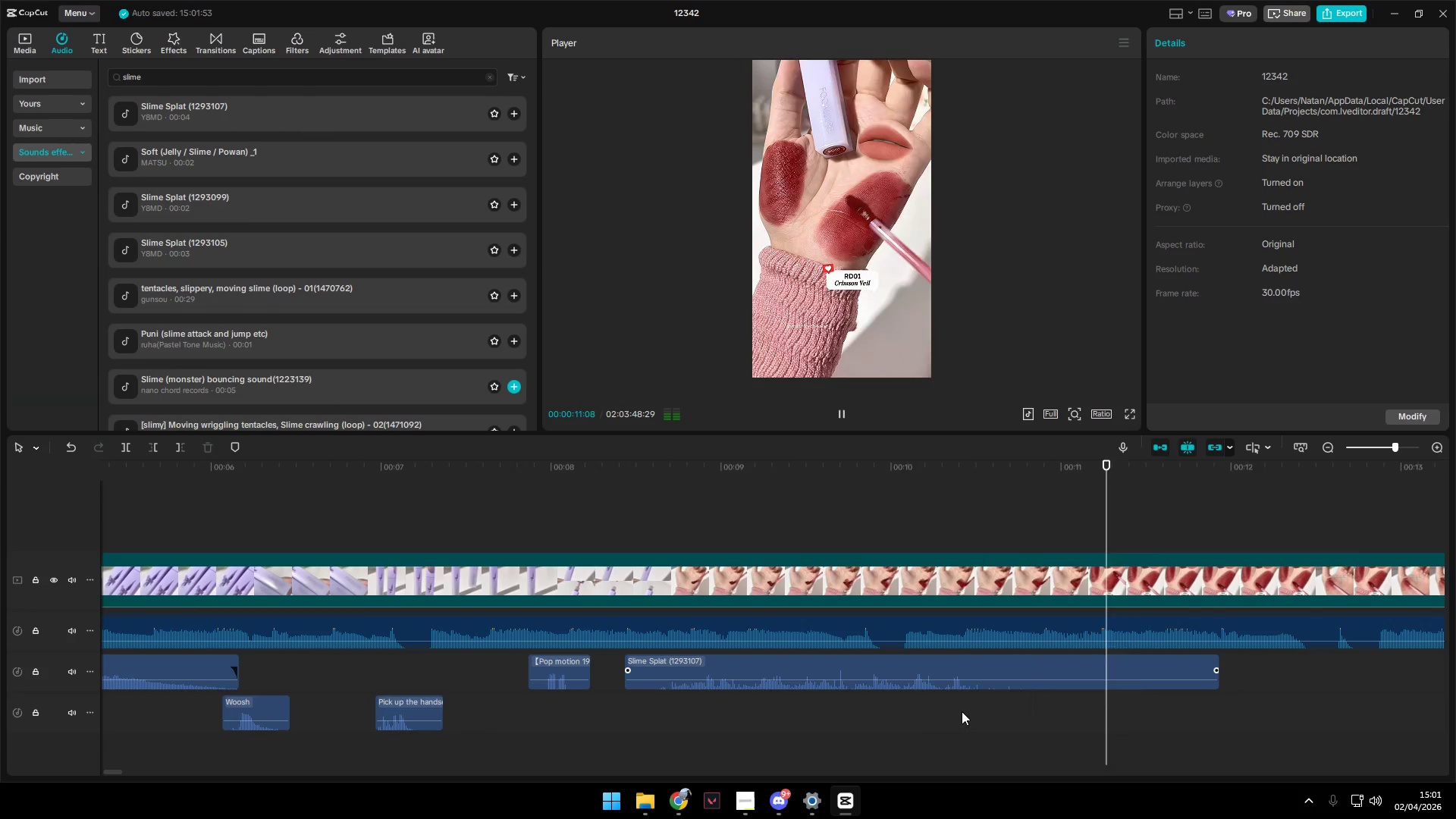 
hold_key(key=AltLeft, duration=1.51)
scroll: coordinate [962, 711], scroll_direction: up, amount: 3.0
 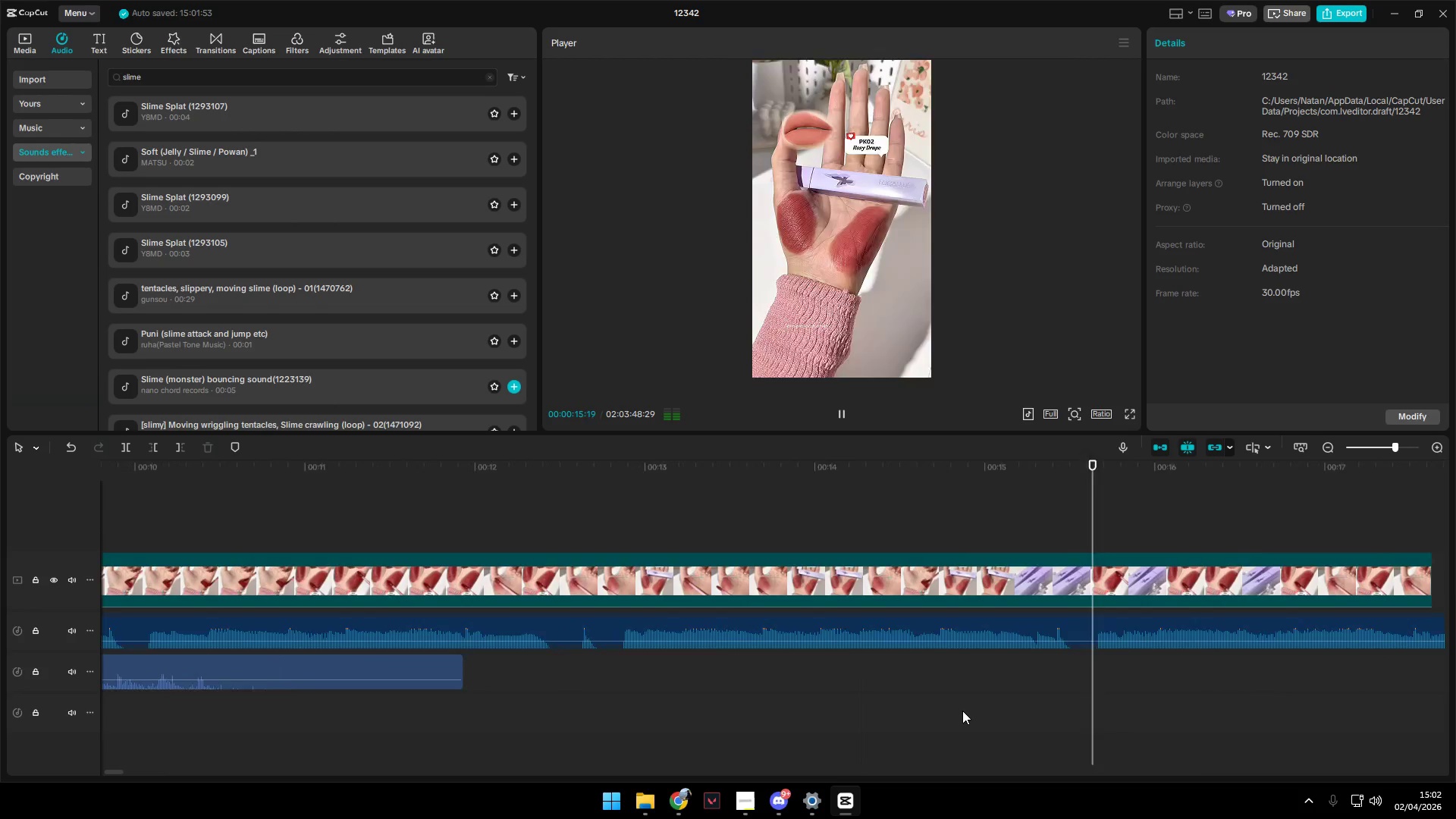 
hold_key(key=AltLeft, duration=1.52)
left_click([587, 698])
 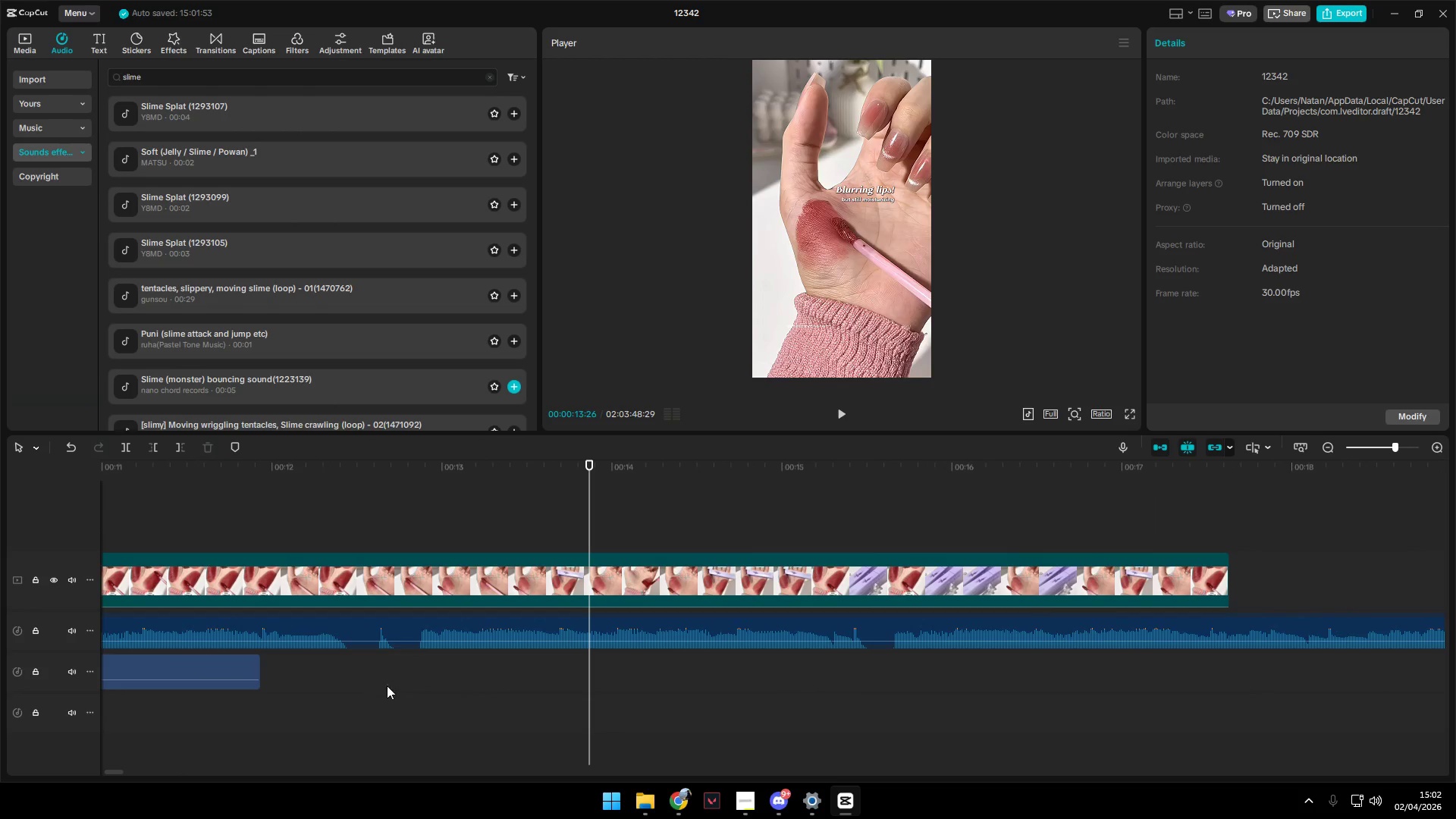 
hold_key(key=AltLeft, duration=0.78)
scroll: coordinate [397, 691], scroll_direction: up, amount: 9.0
 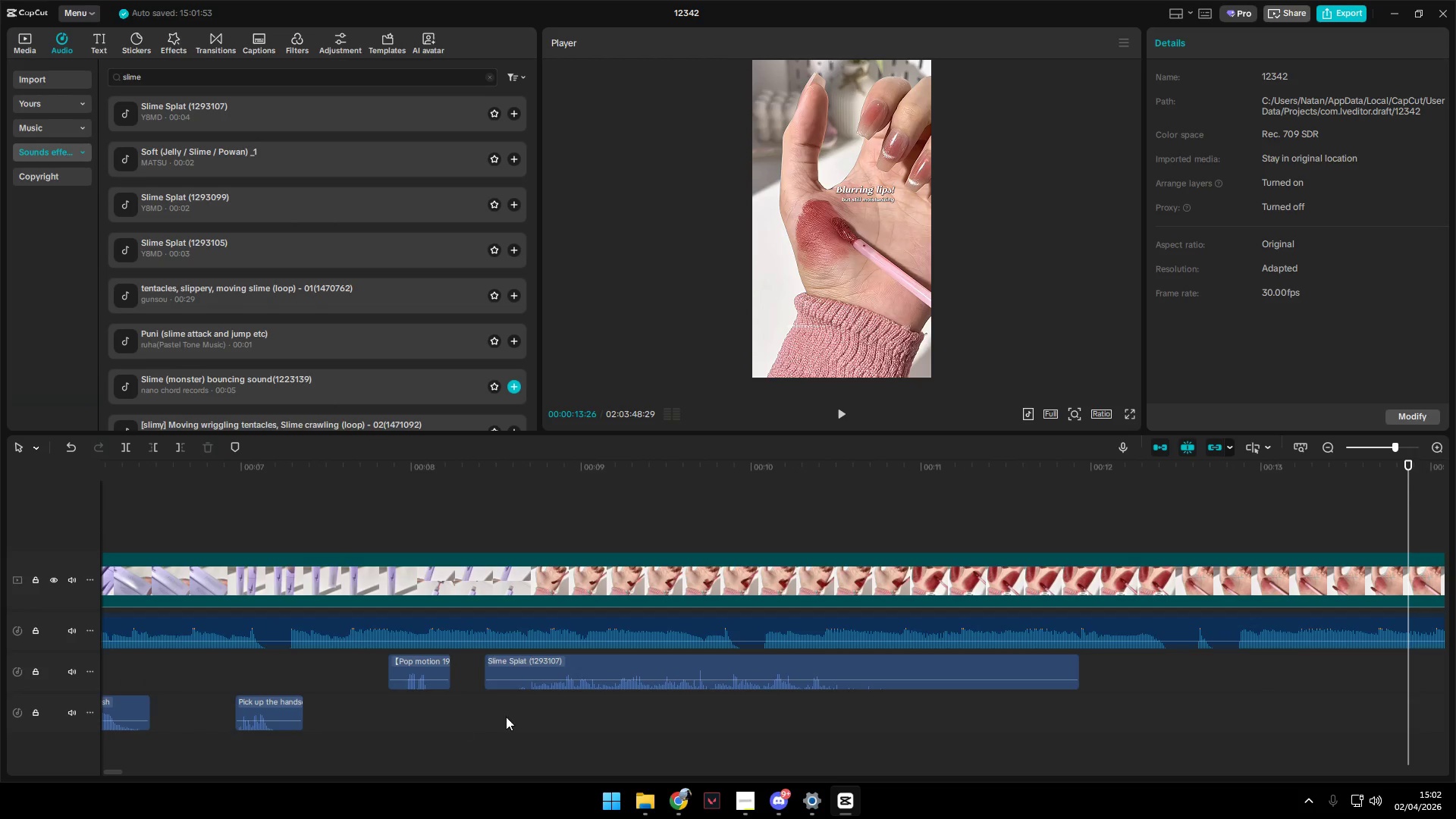 
left_click([510, 714])
 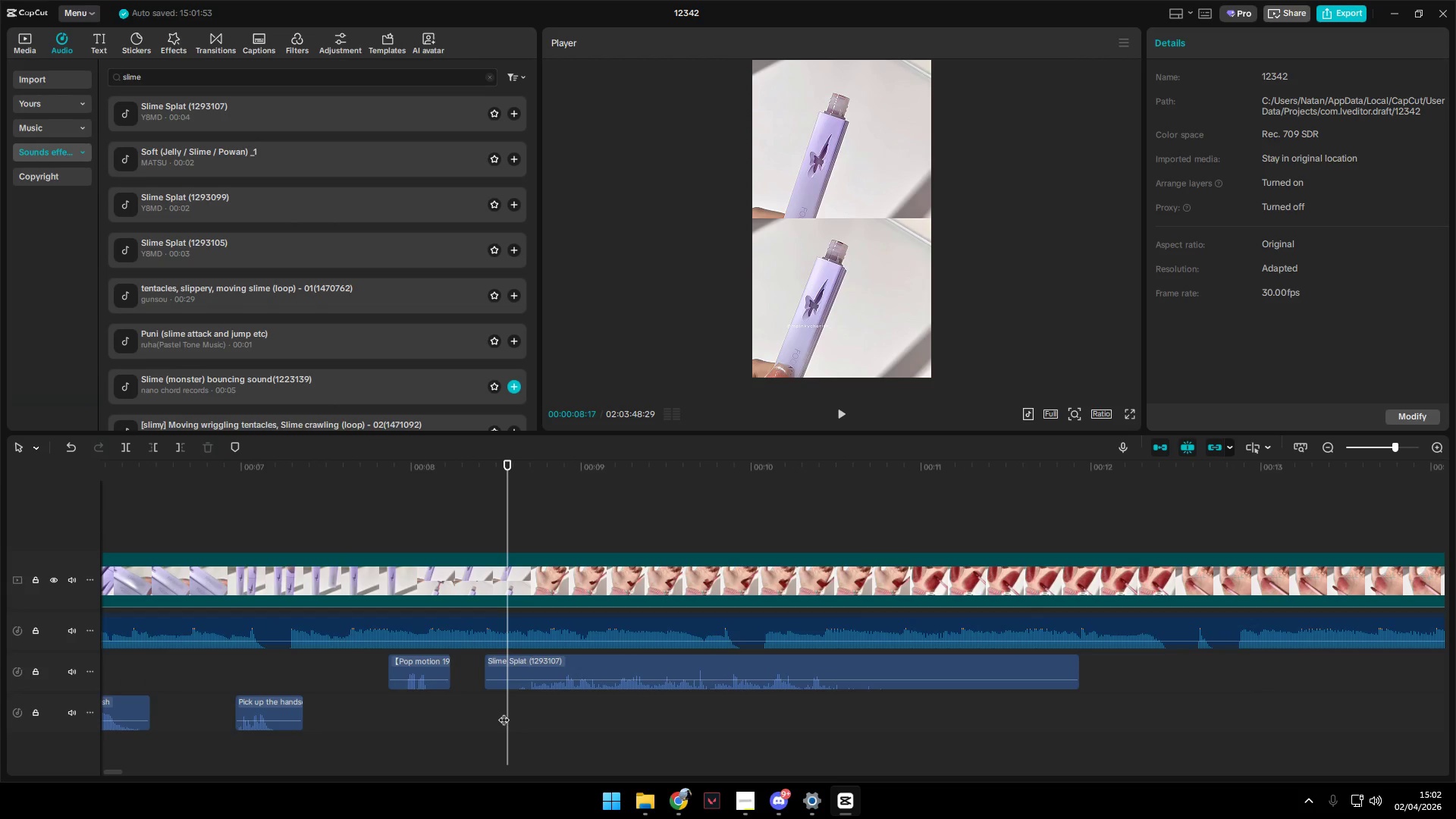 
key(Space)
 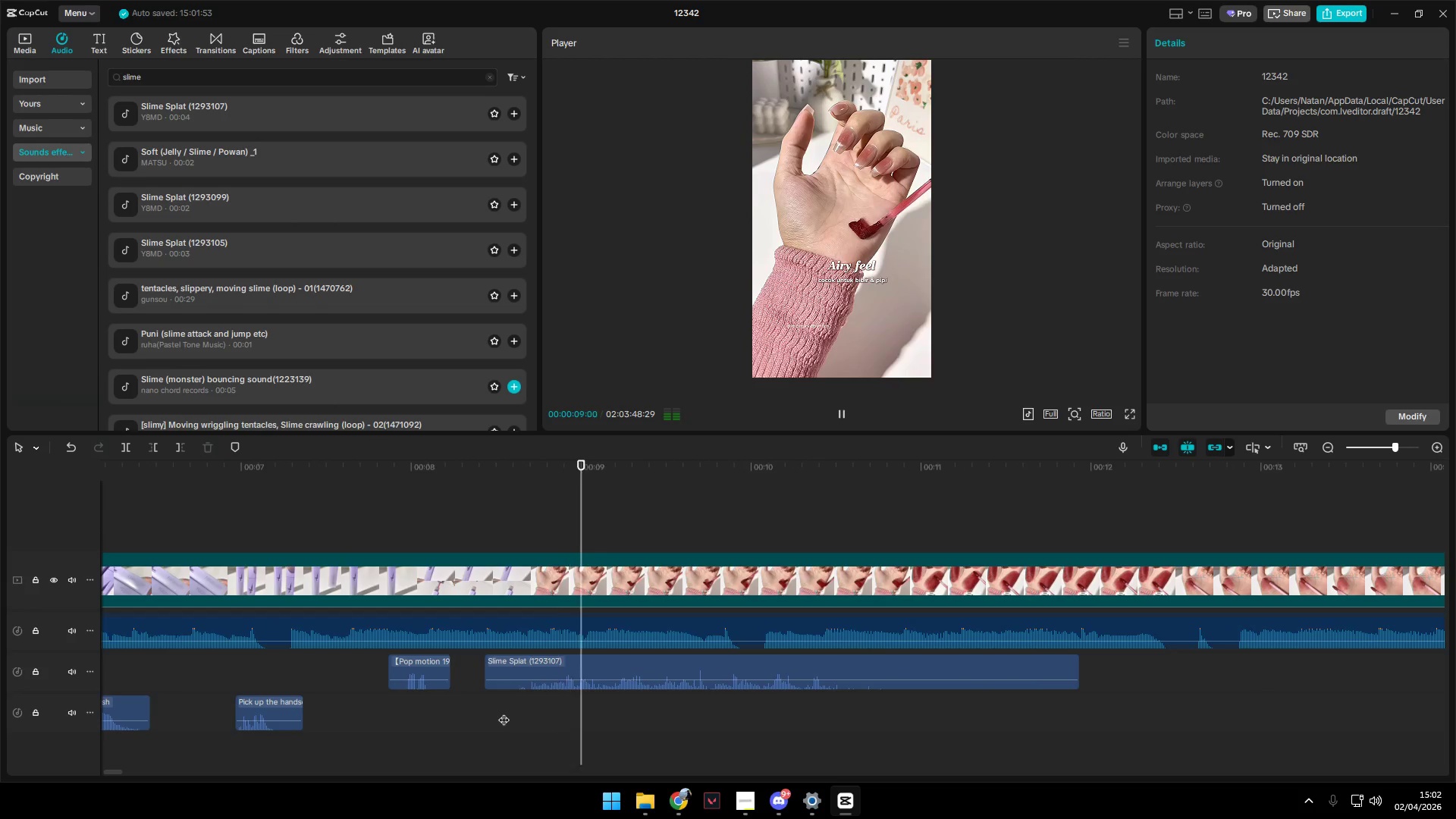 
key(Space)
 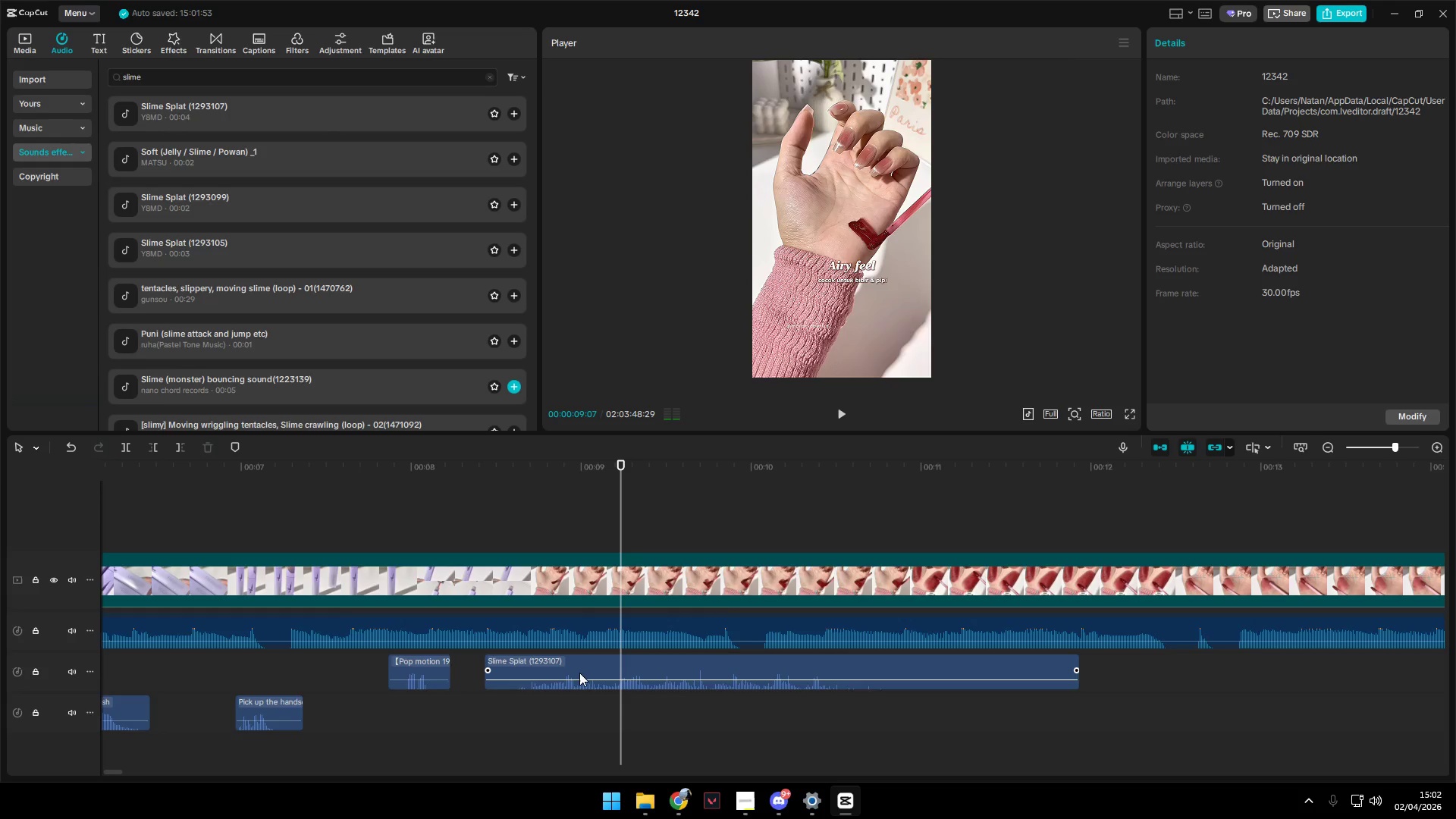 
left_click([583, 667])
 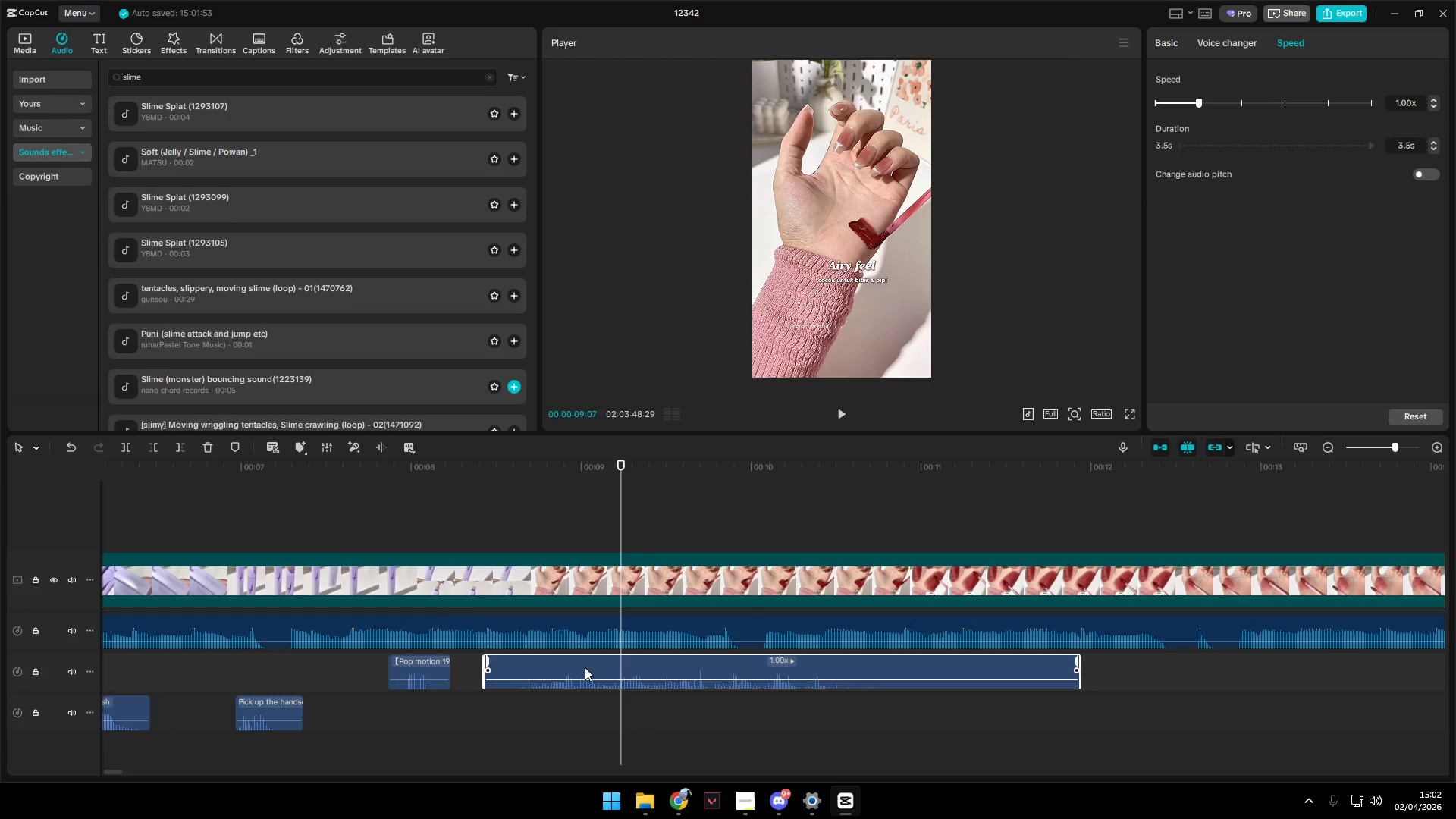 
key(Backspace)
 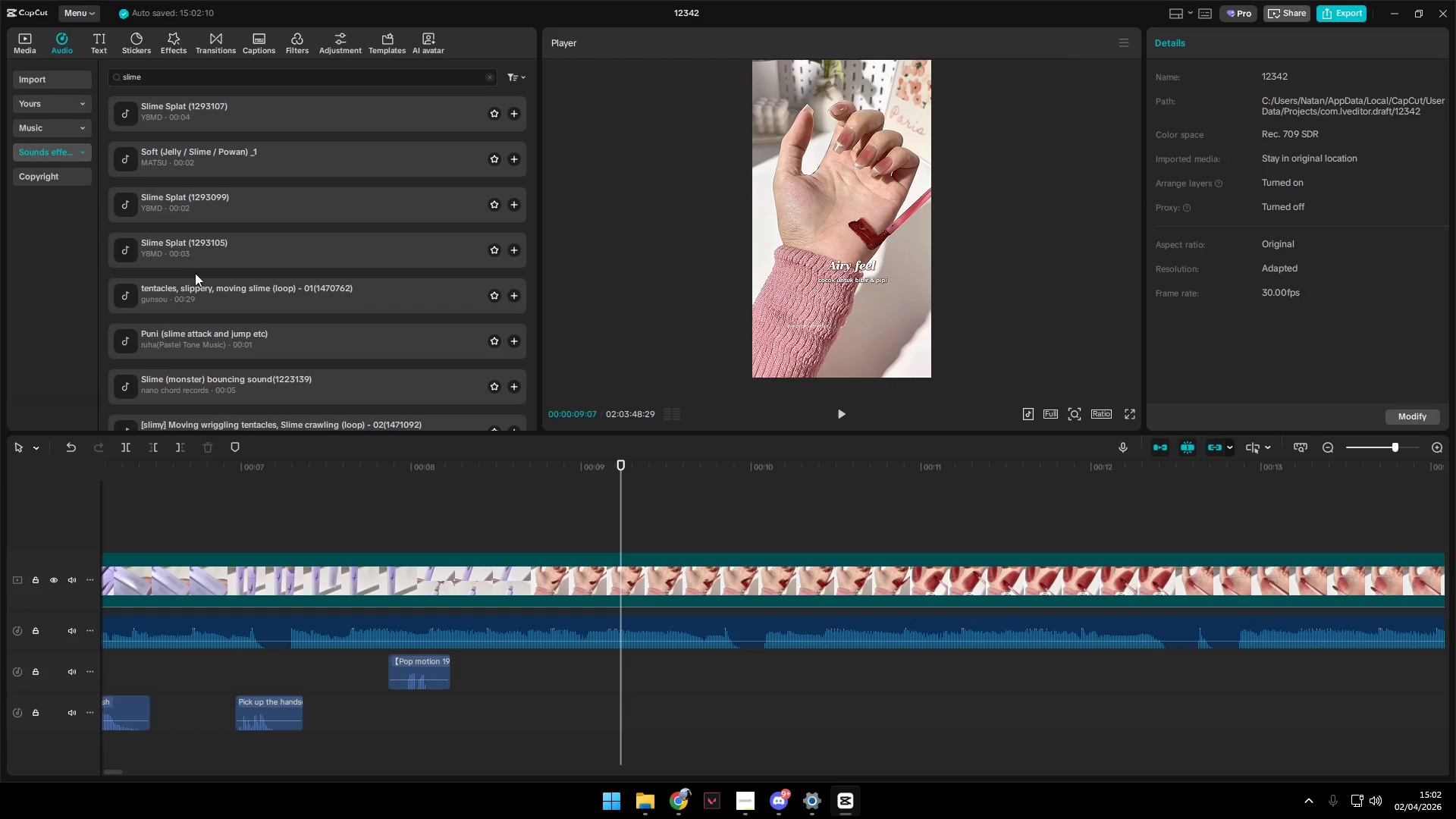 
left_click([210, 323])
 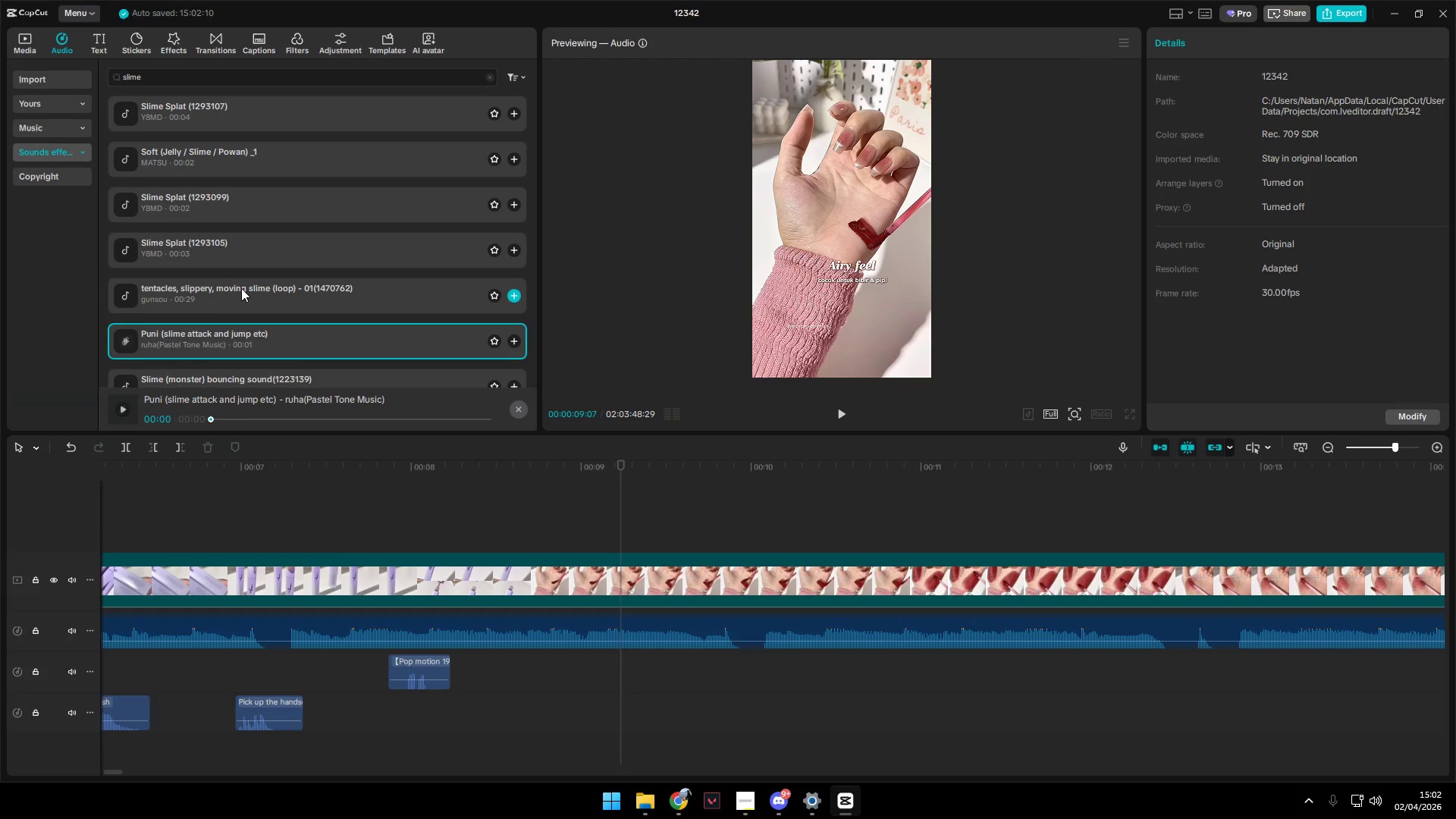 
left_click([255, 250])
 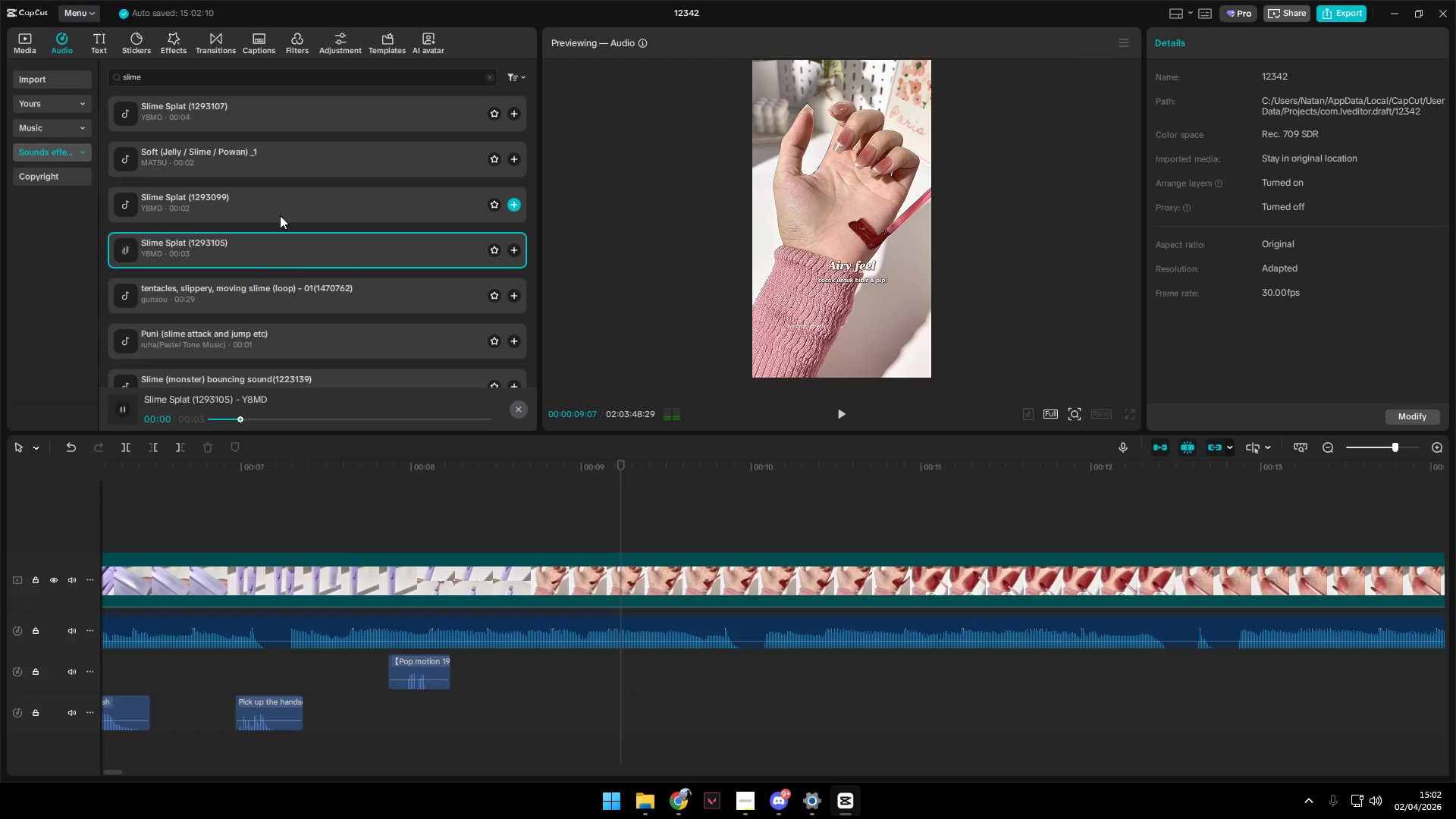 
left_click([278, 204])
 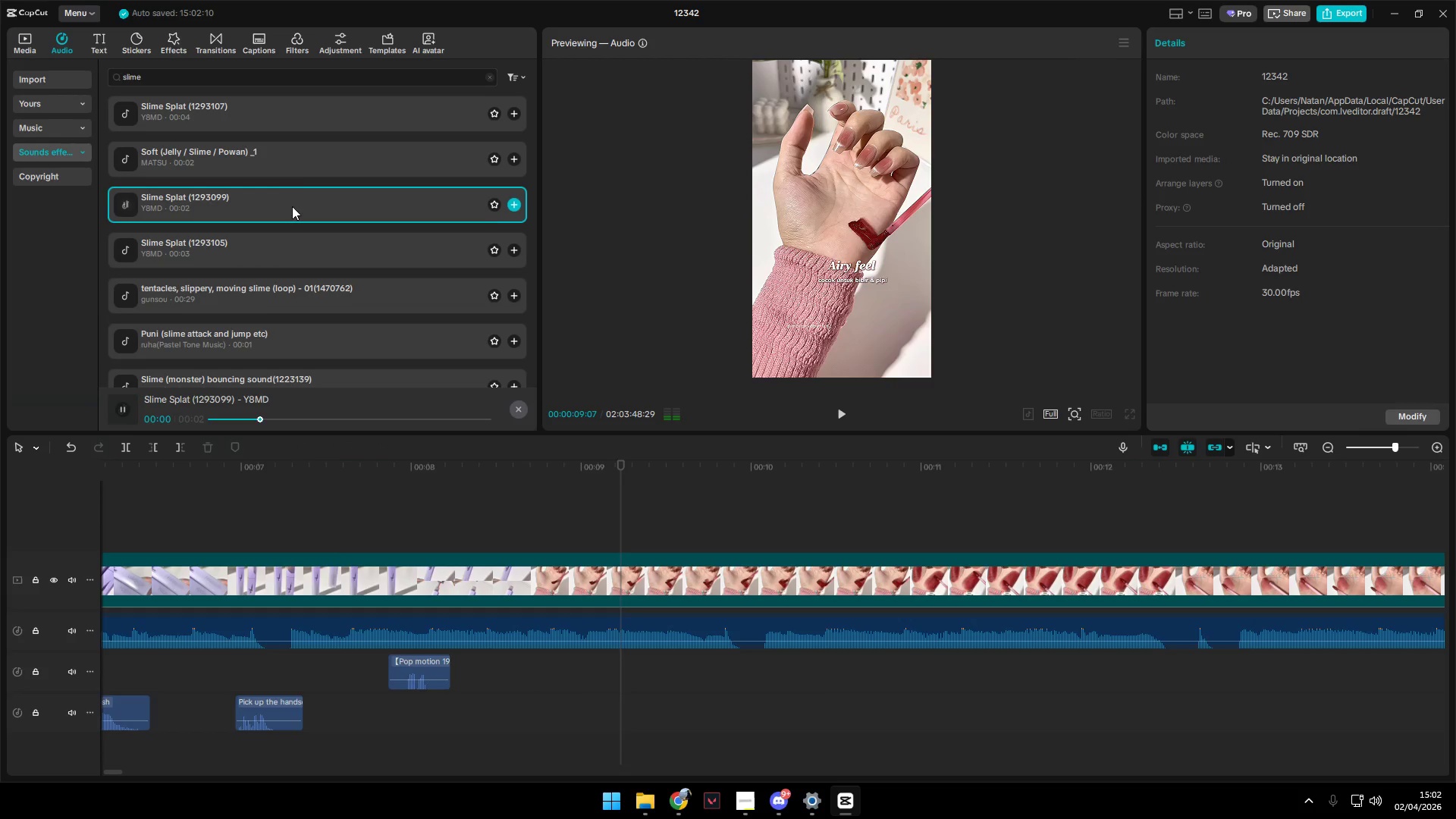 
left_click([297, 162])
 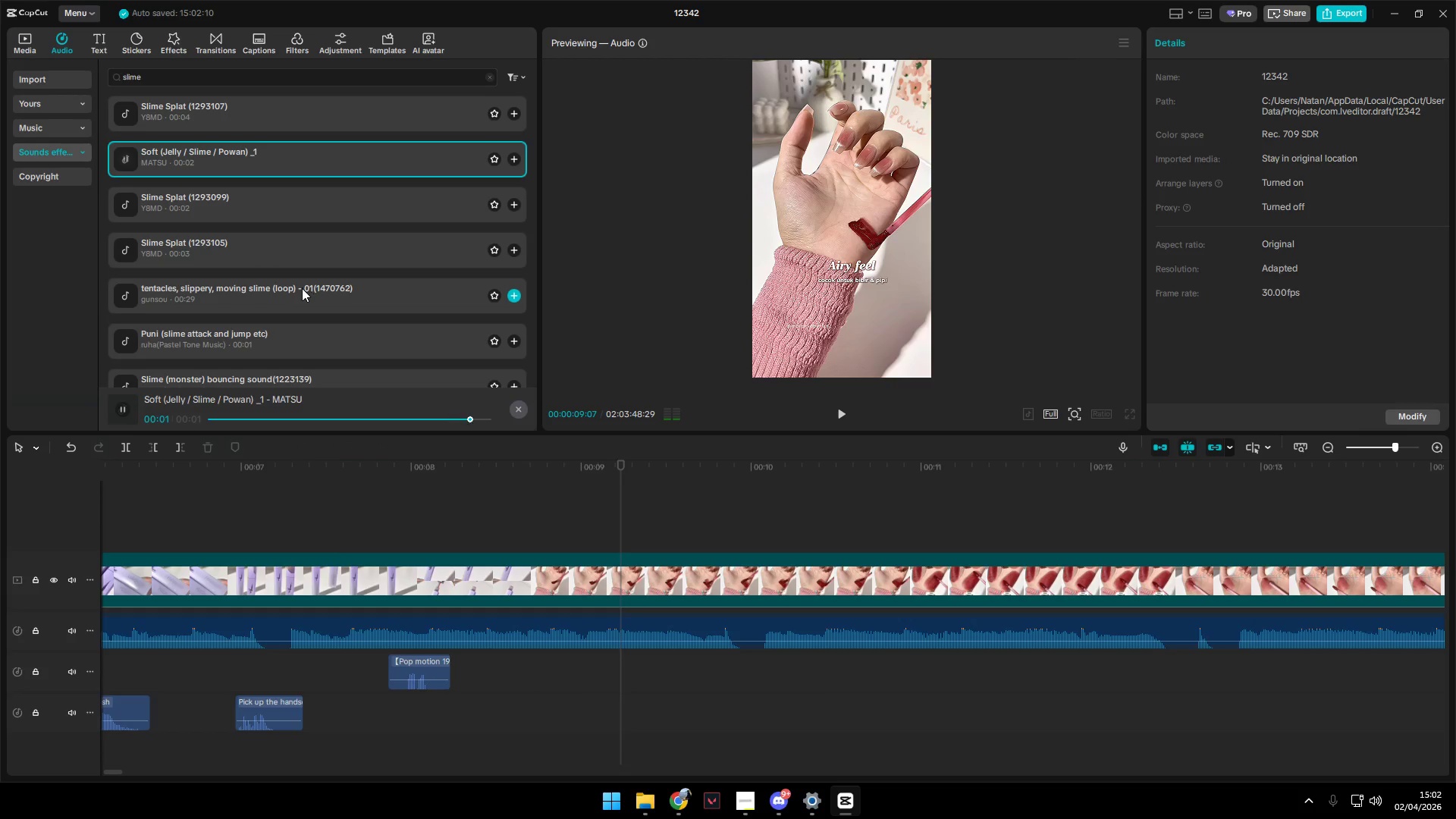 
left_click([293, 306])
 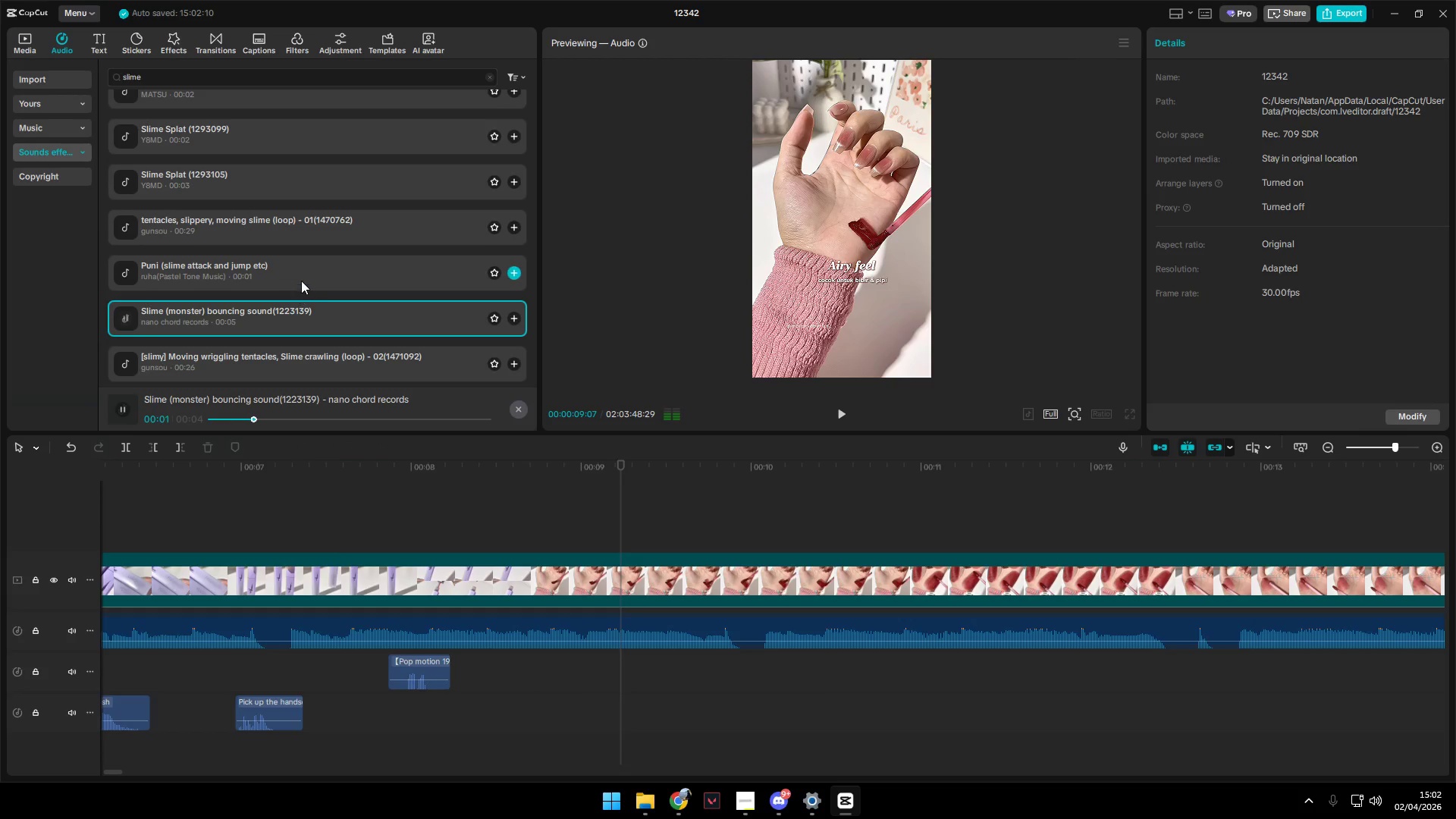 
scroll: coordinate [312, 284], scroll_direction: down, amount: 1.0
 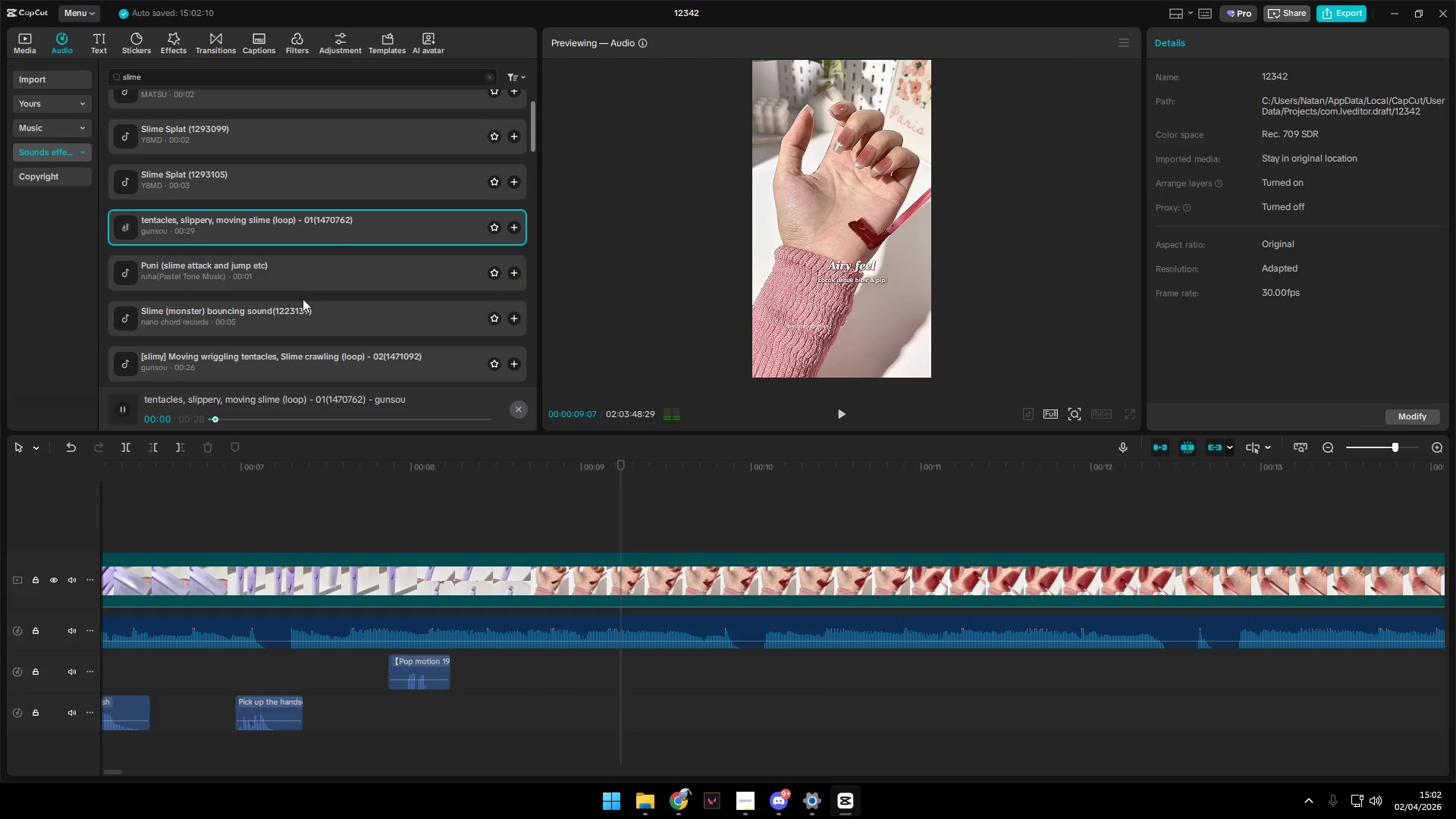 
left_click([303, 270])
 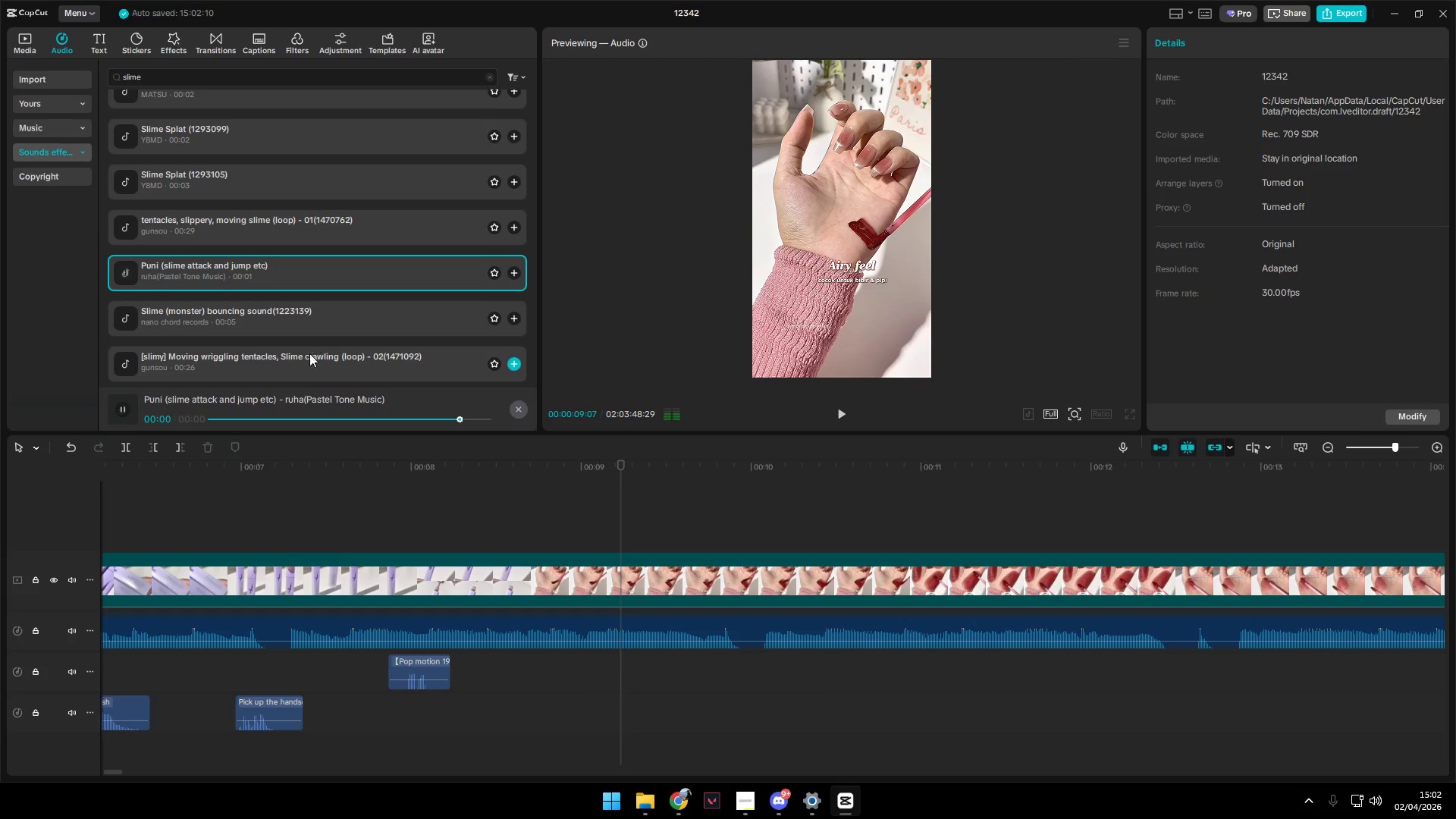 
left_click([306, 364])
 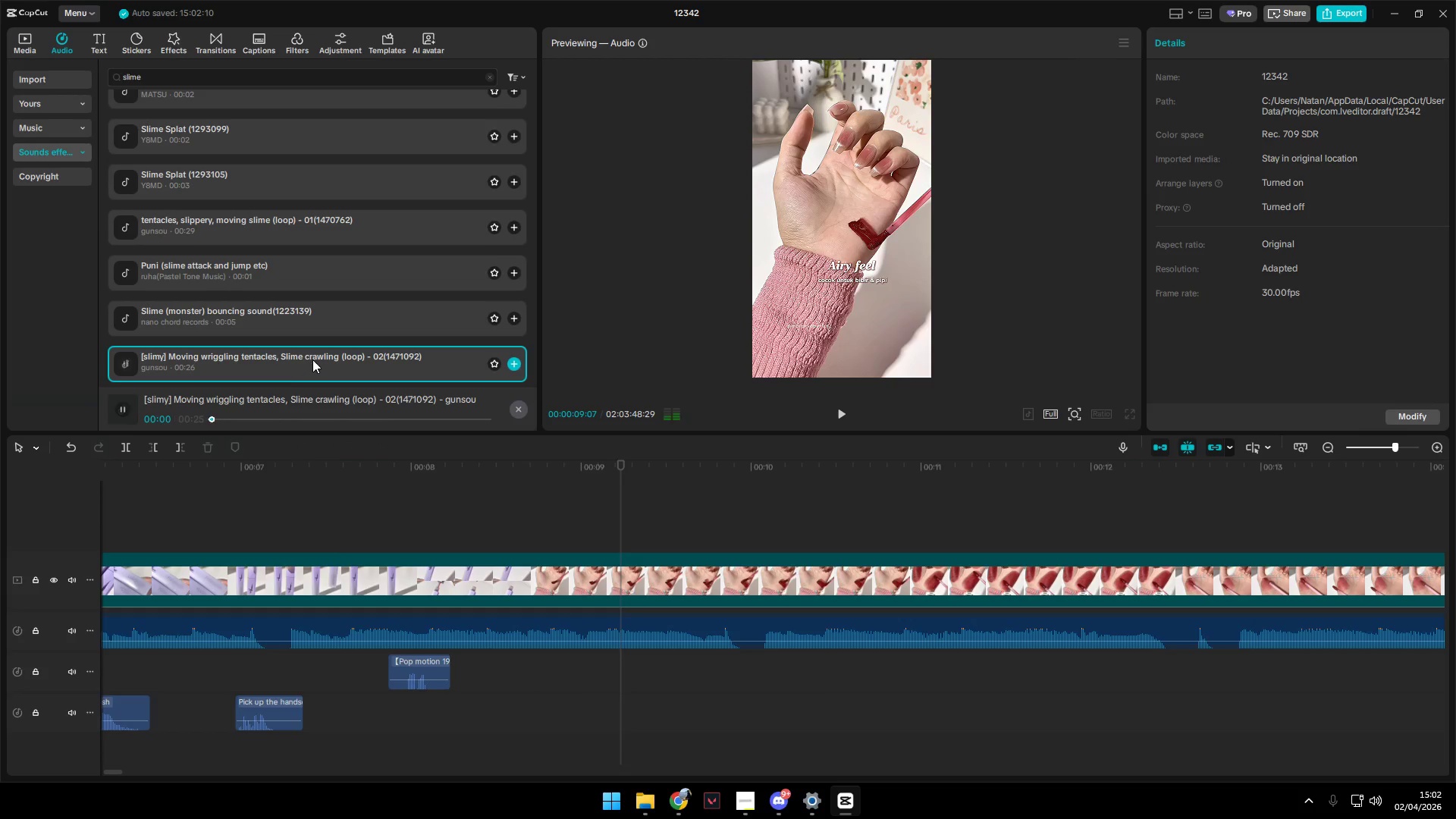 
left_click([303, 347])
 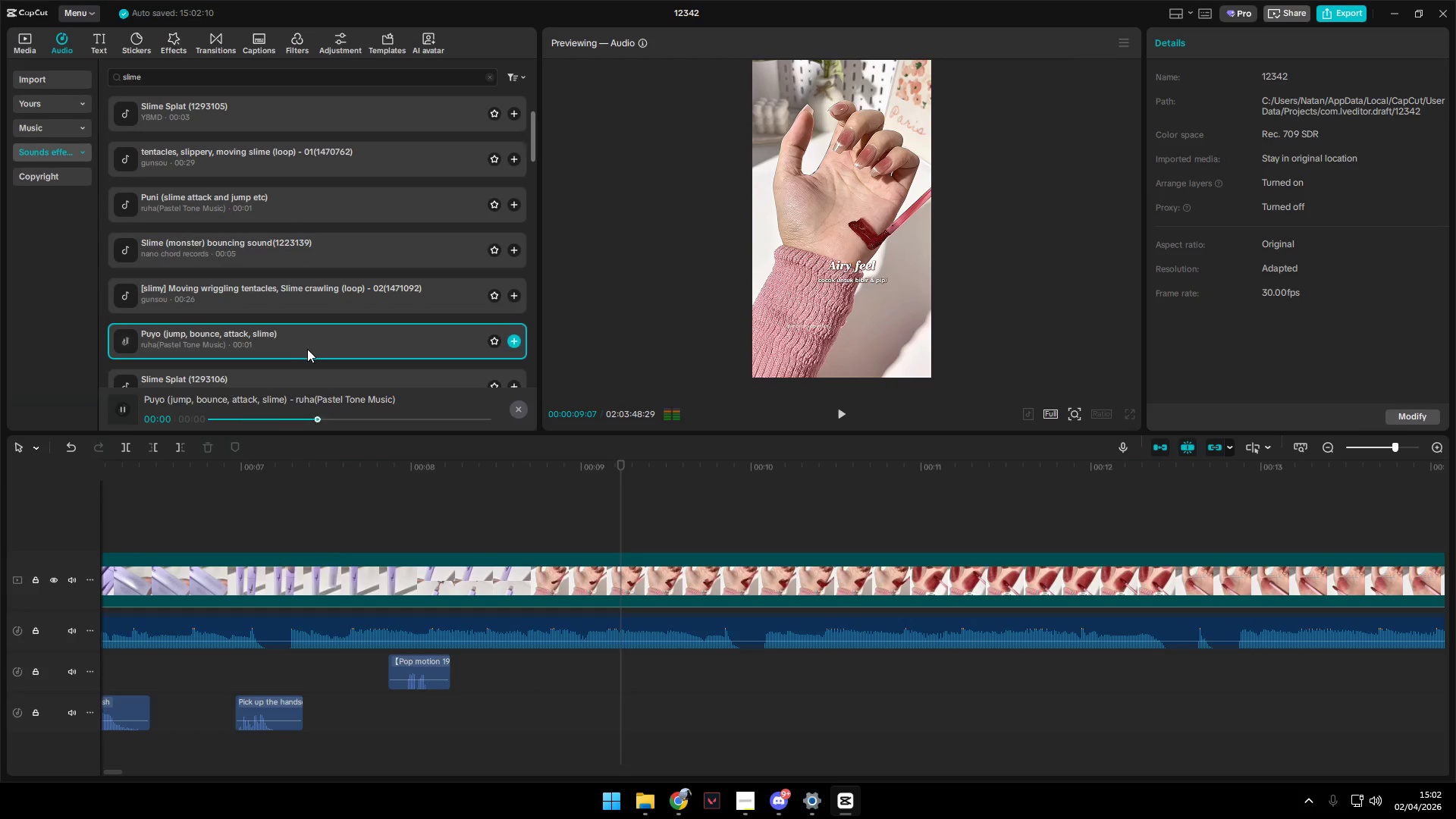 
scroll: coordinate [313, 359], scroll_direction: down, amount: 1.0
 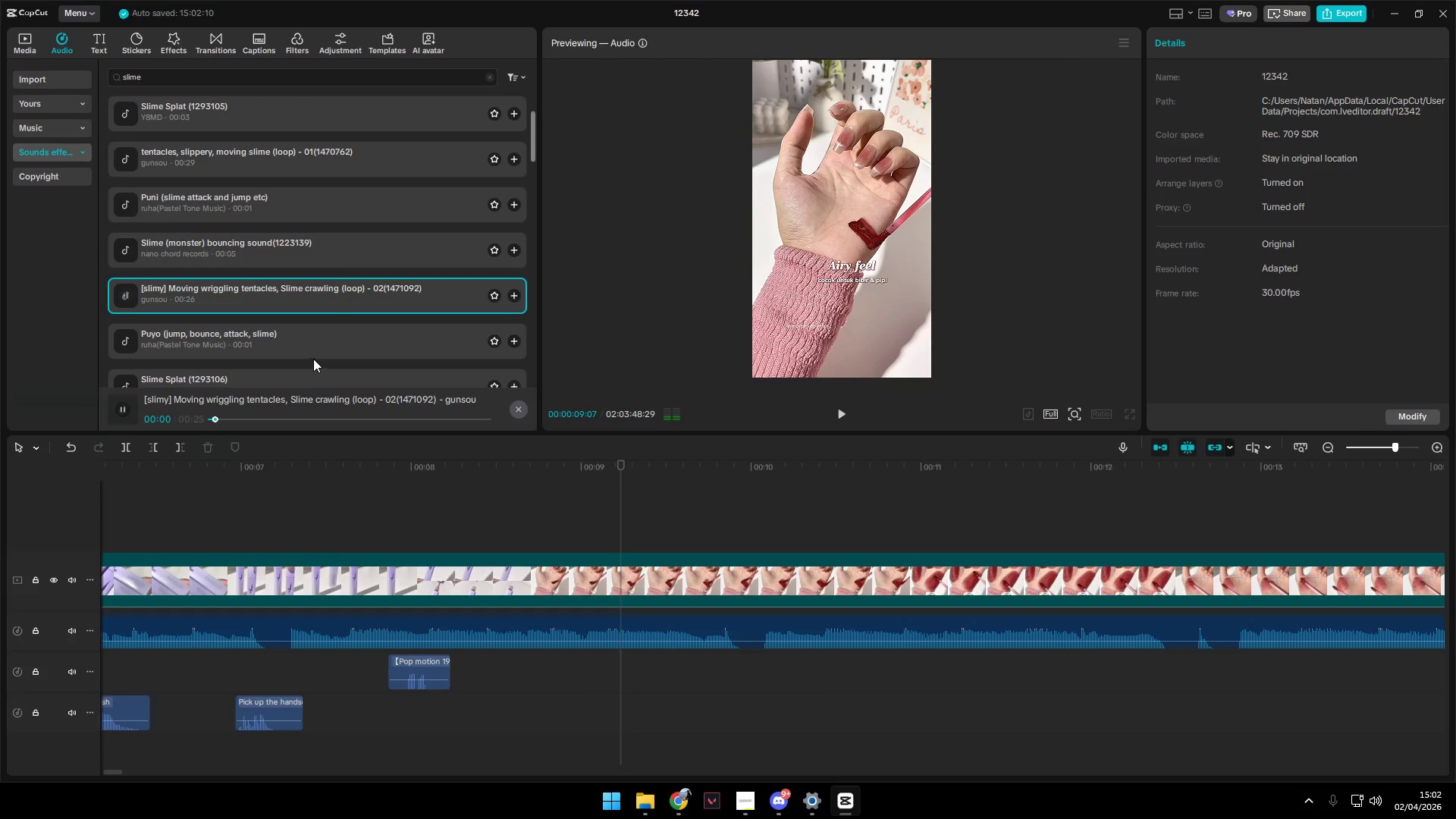 
left_click([283, 312])
 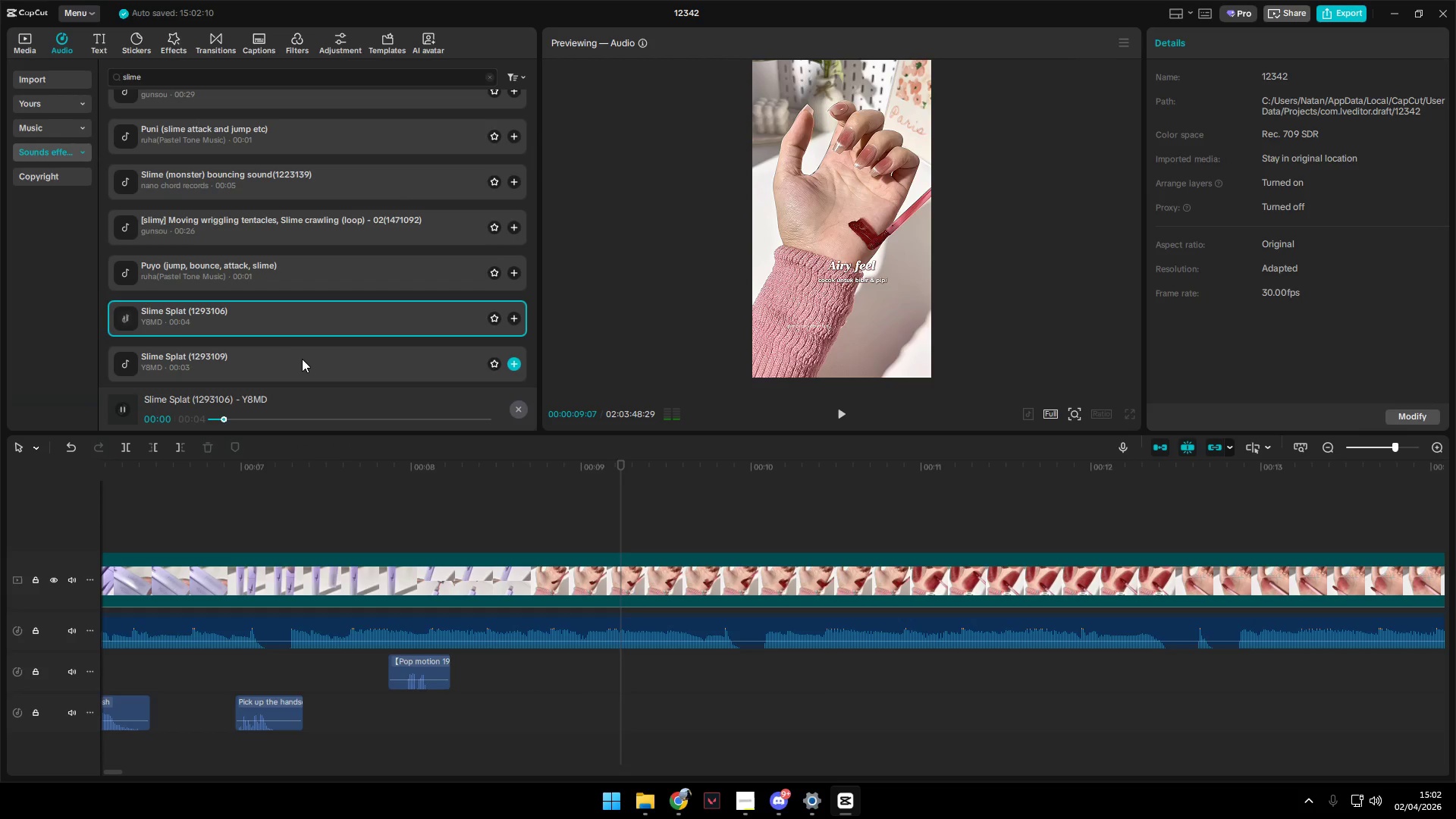 
scroll: coordinate [308, 349], scroll_direction: down, amount: 1.0
 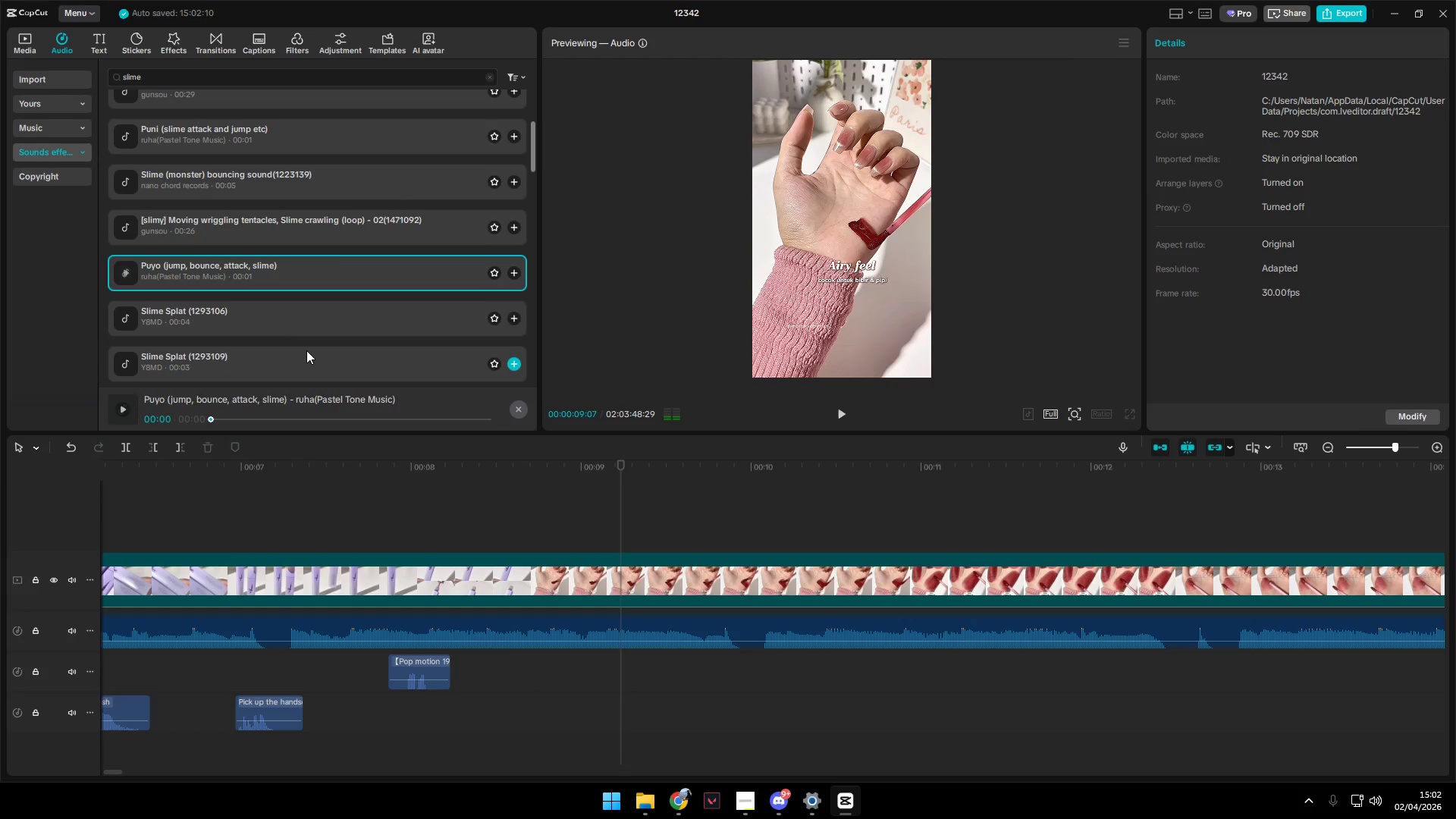 
left_click([302, 362])
 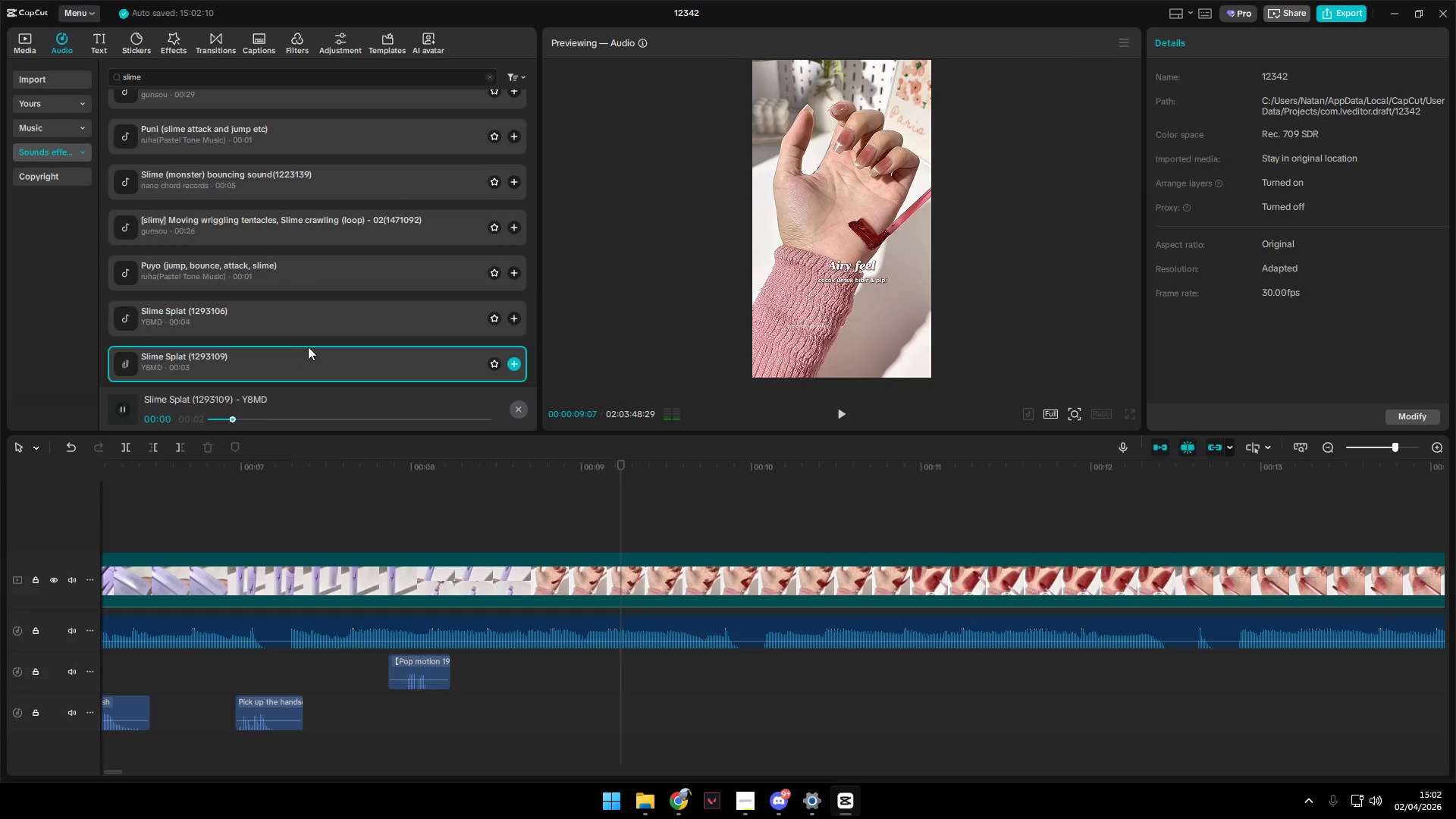 
left_click([296, 340])
 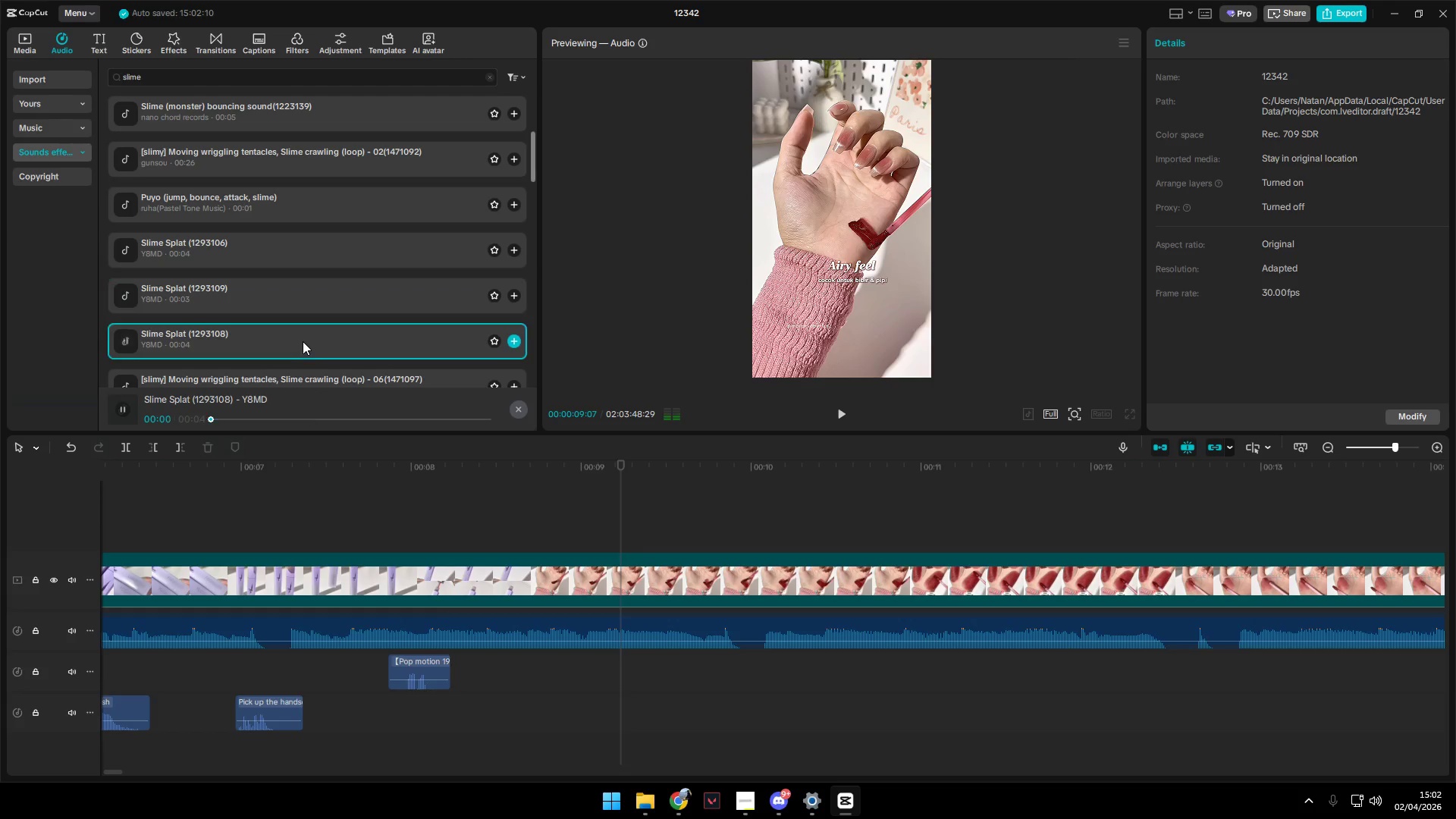 
scroll: coordinate [308, 346], scroll_direction: down, amount: 1.0
 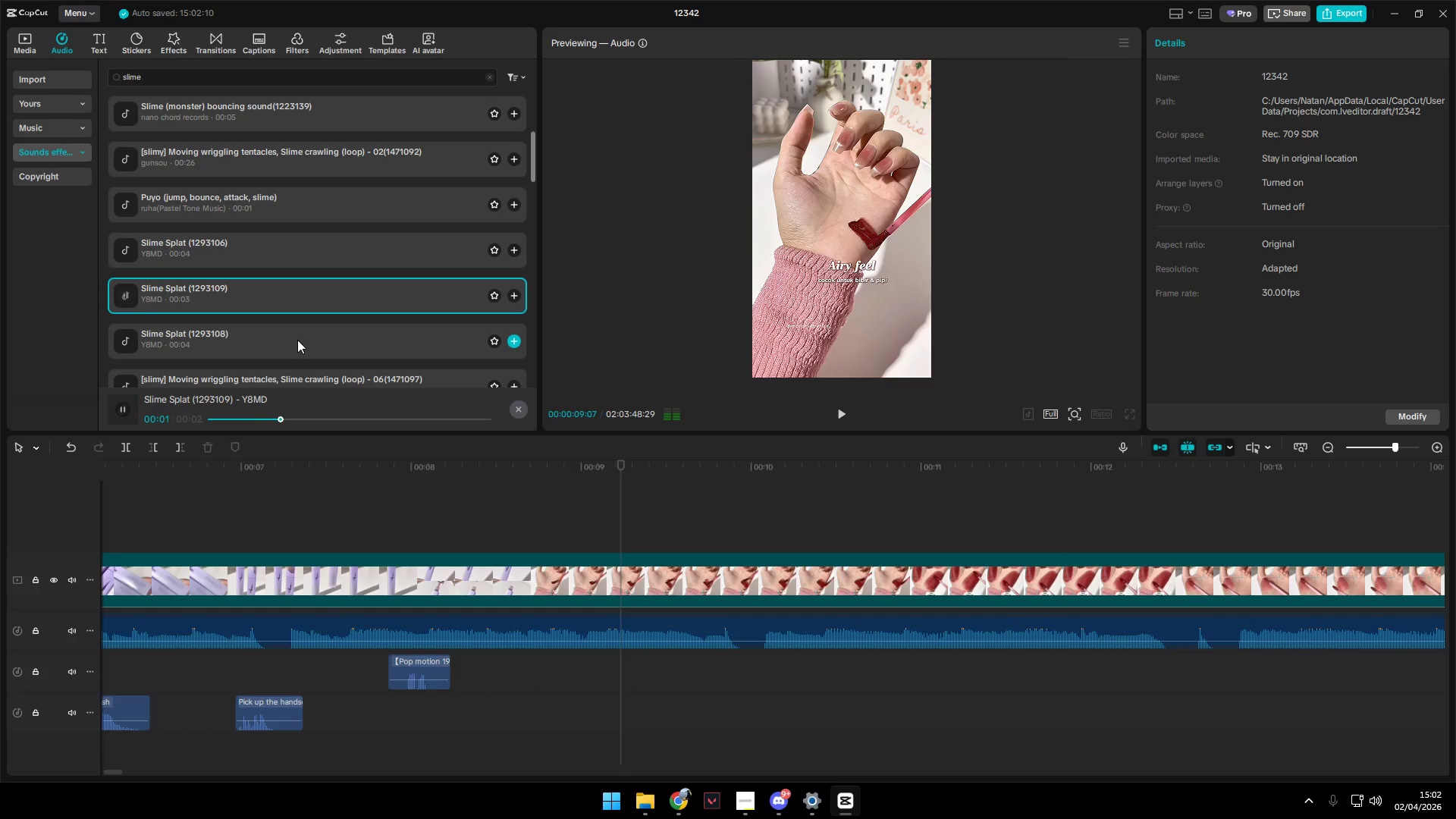 
left_click([306, 315])
 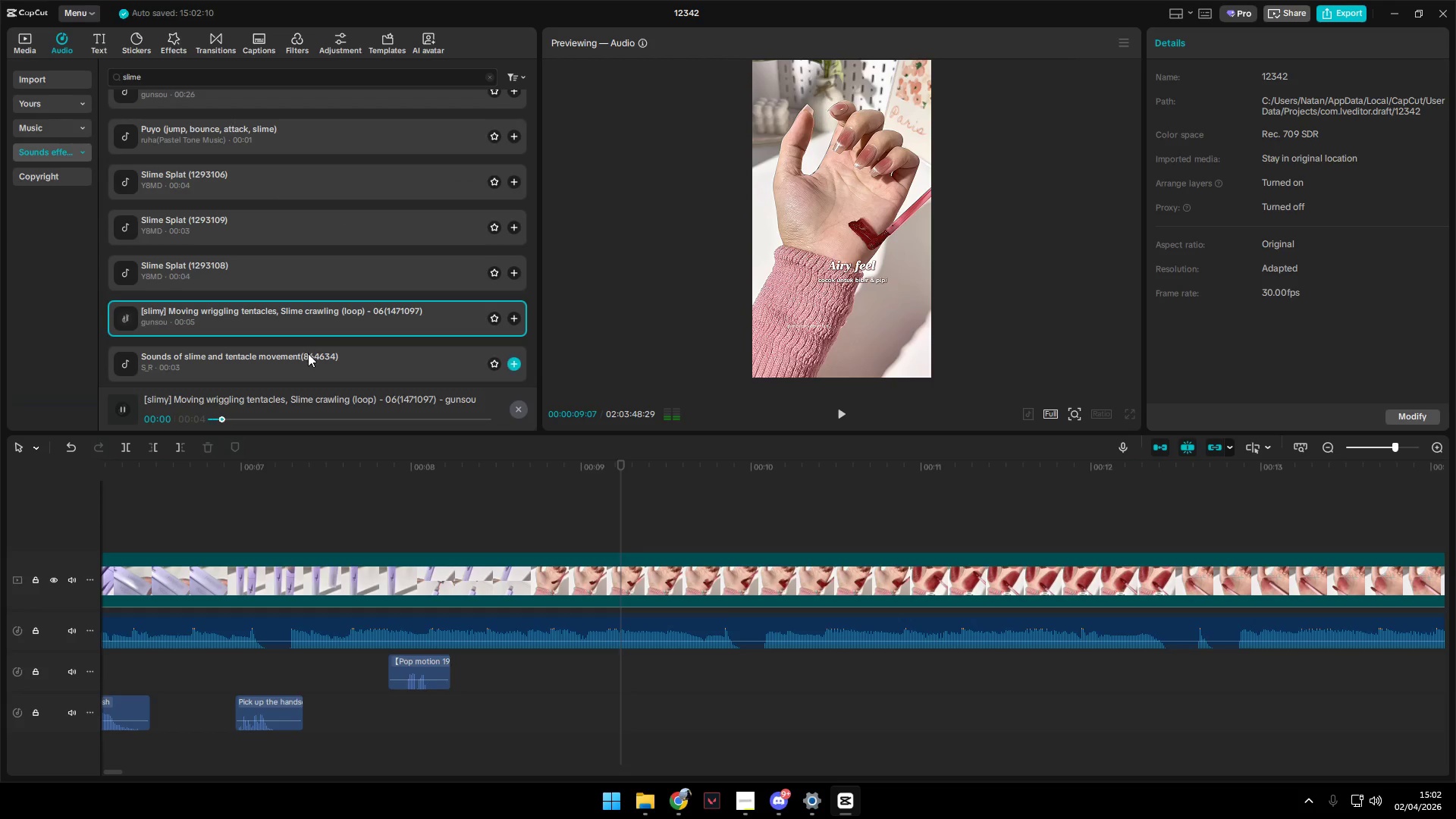 
scroll: coordinate [307, 341], scroll_direction: down, amount: 1.0
 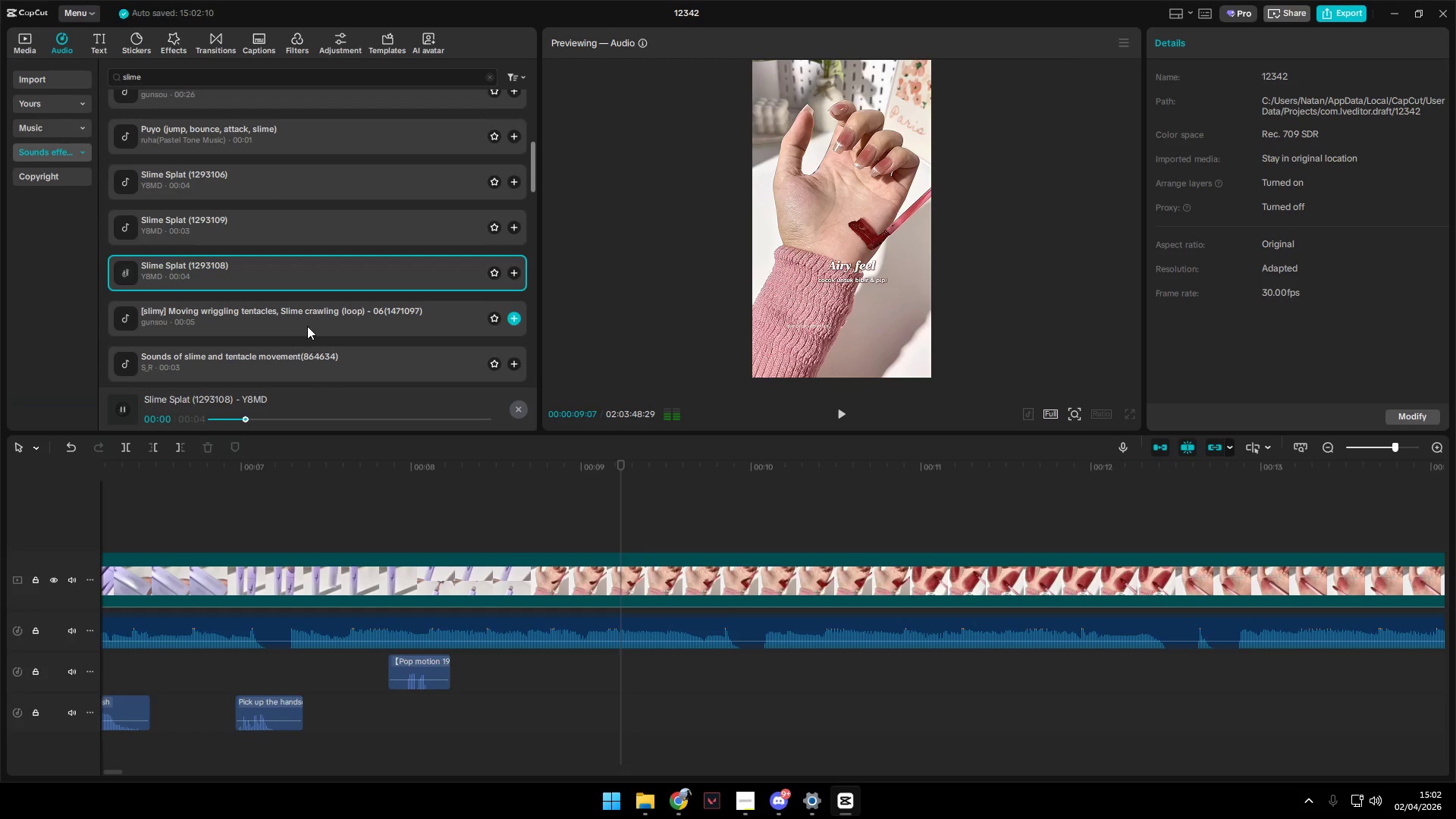 
left_click([308, 362])
 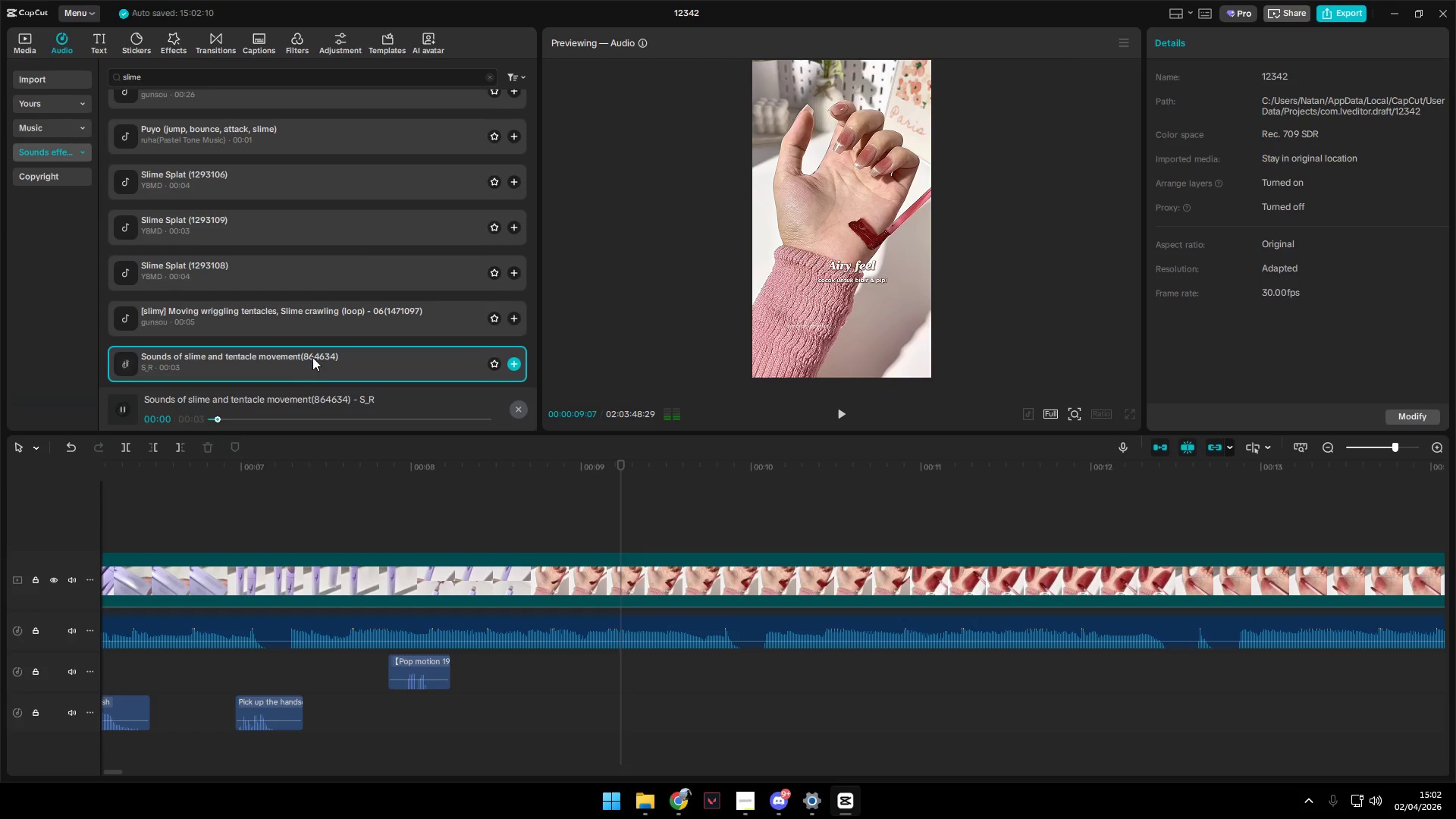 
scroll: coordinate [313, 356], scroll_direction: down, amount: 2.0
 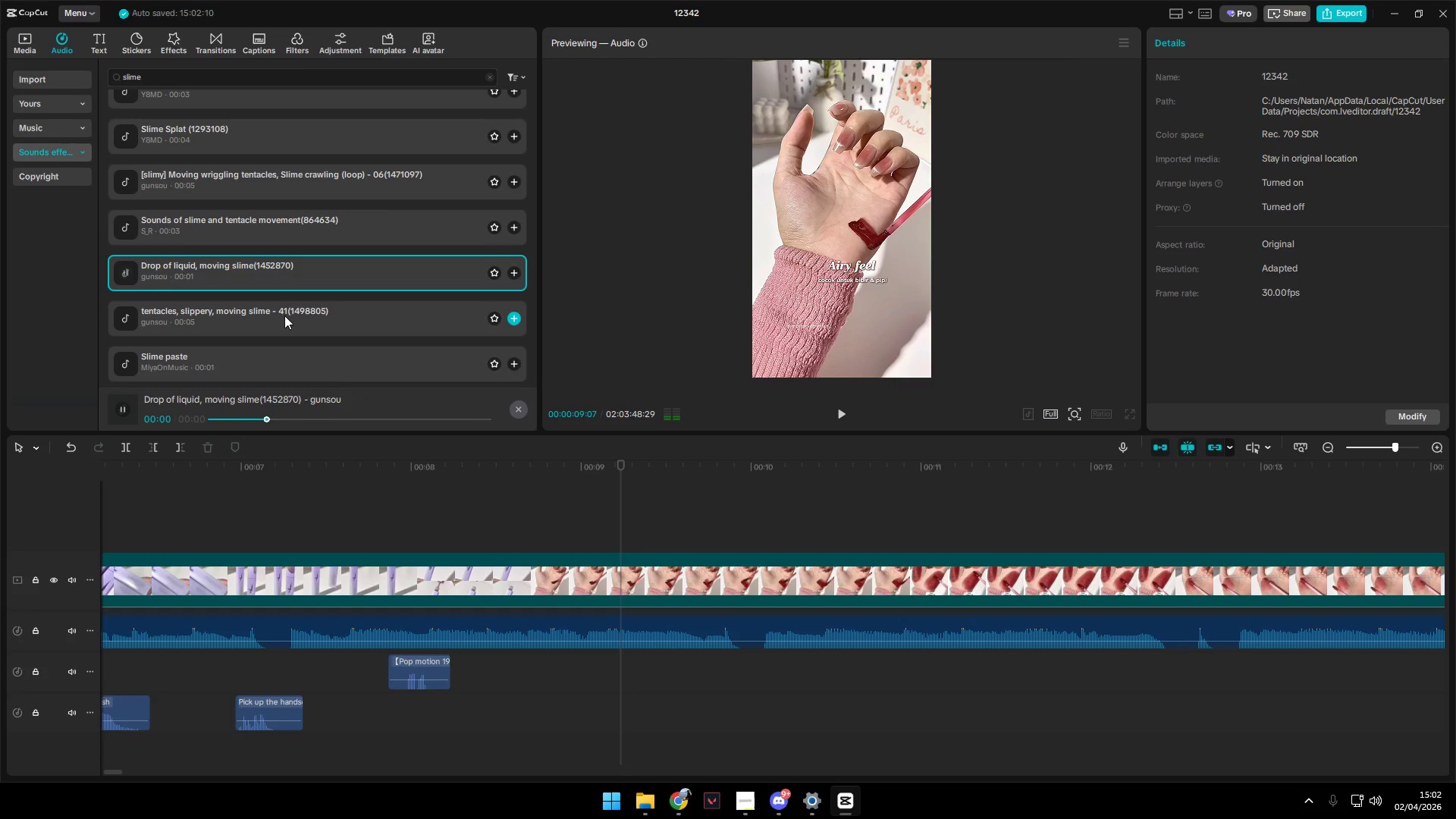 
left_click([284, 315])
 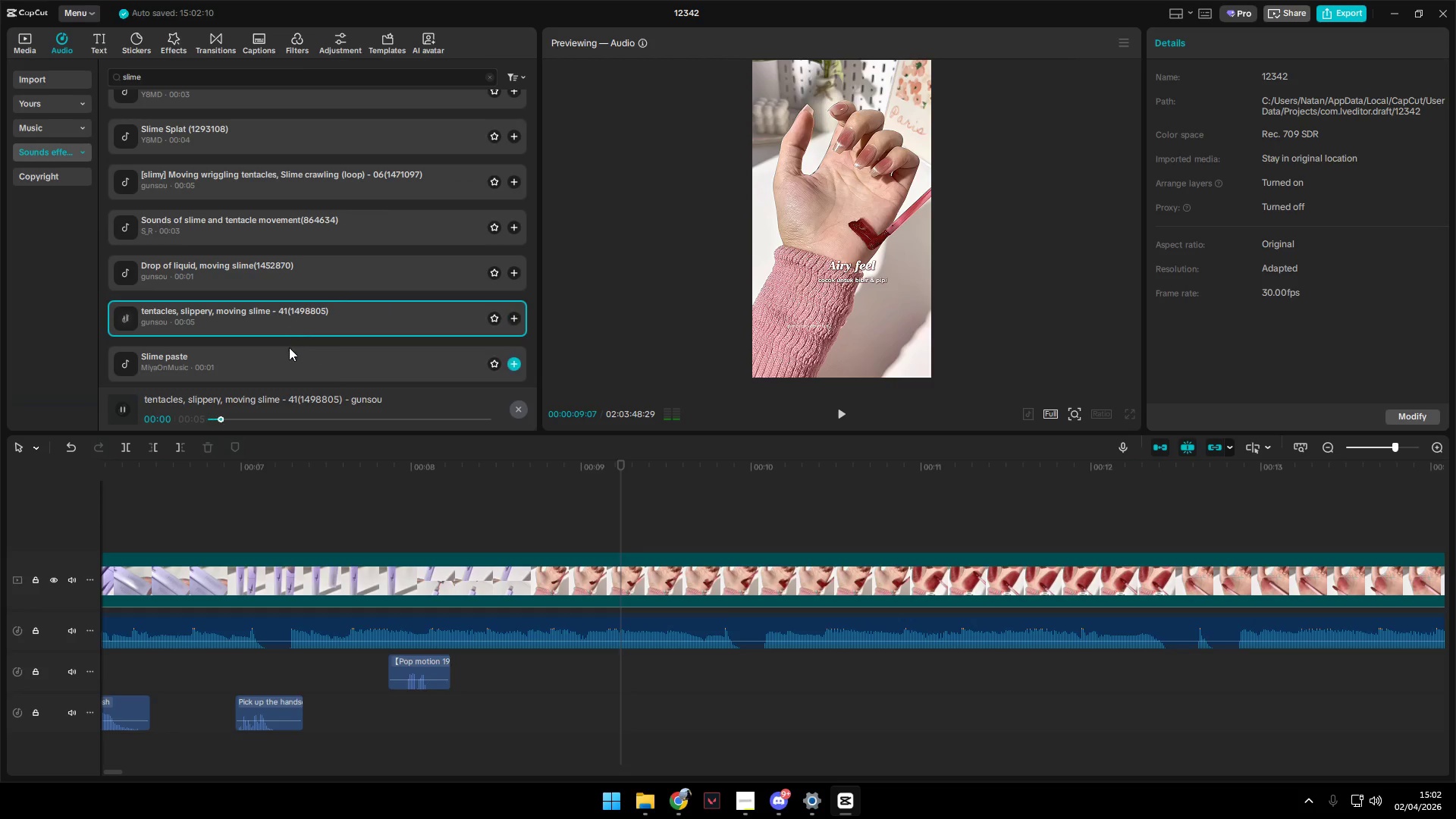 
left_click([290, 360])
 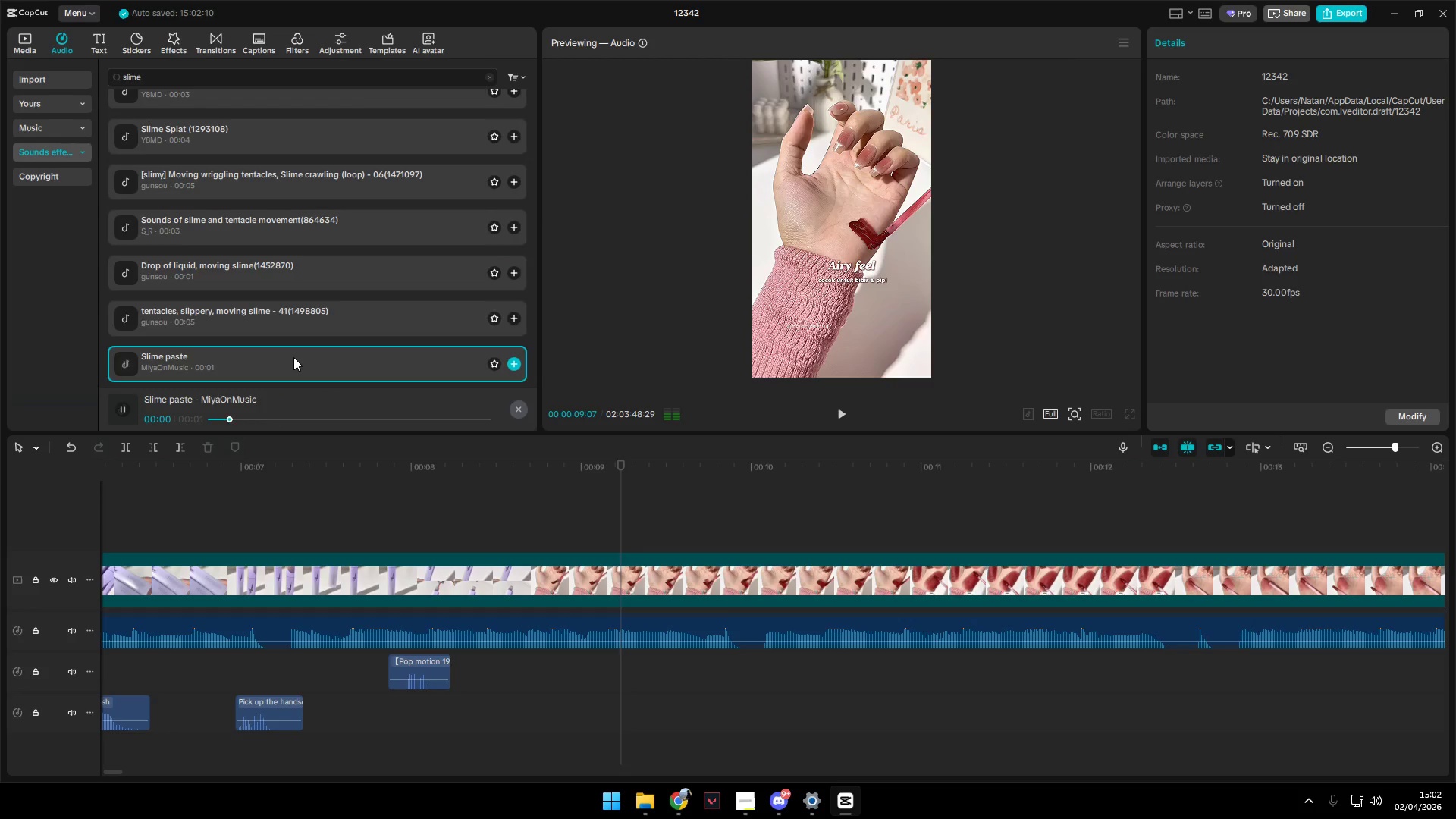 
left_click([262, 271])
 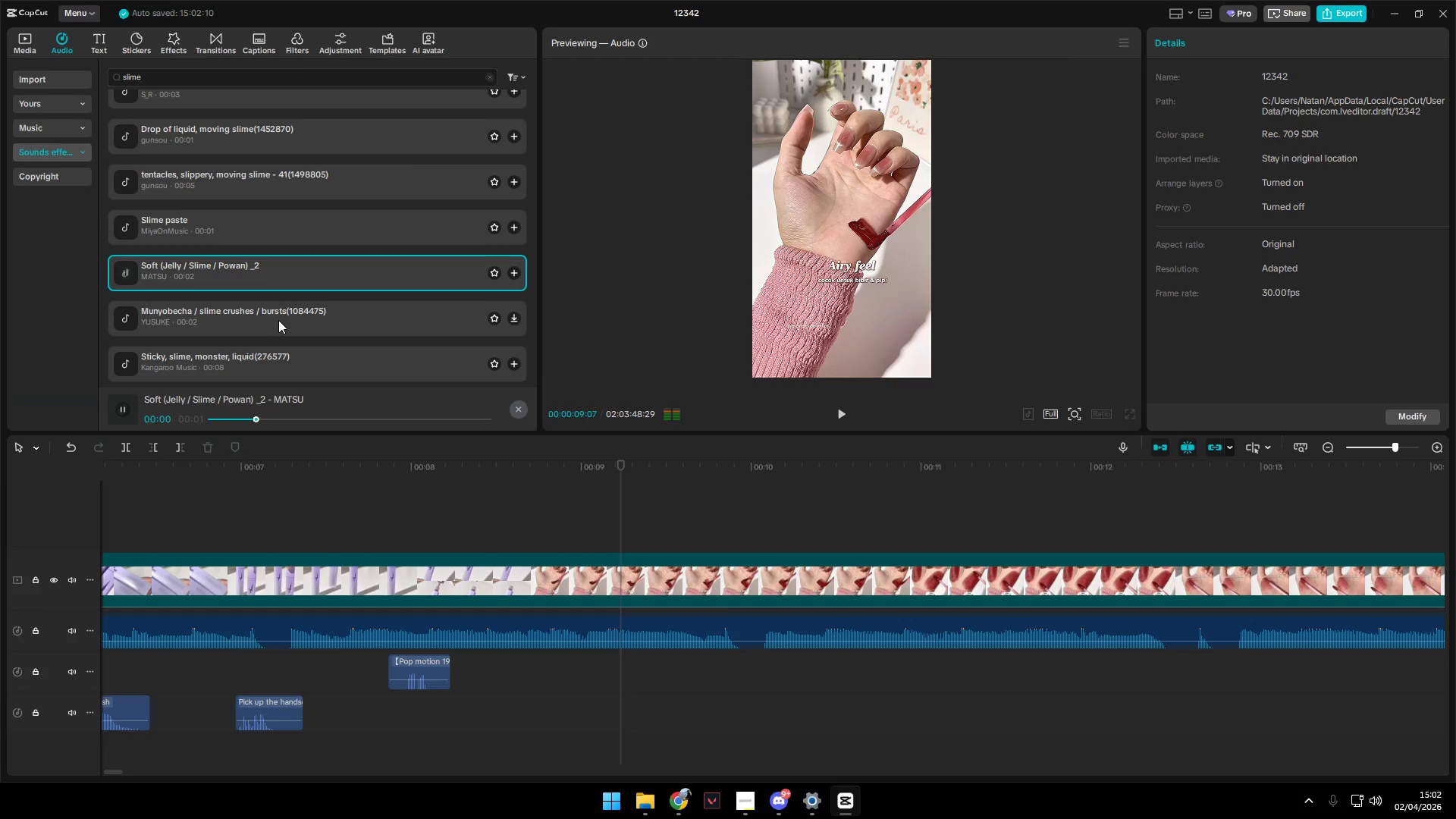 
scroll: coordinate [294, 357], scroll_direction: down, amount: 2.0
 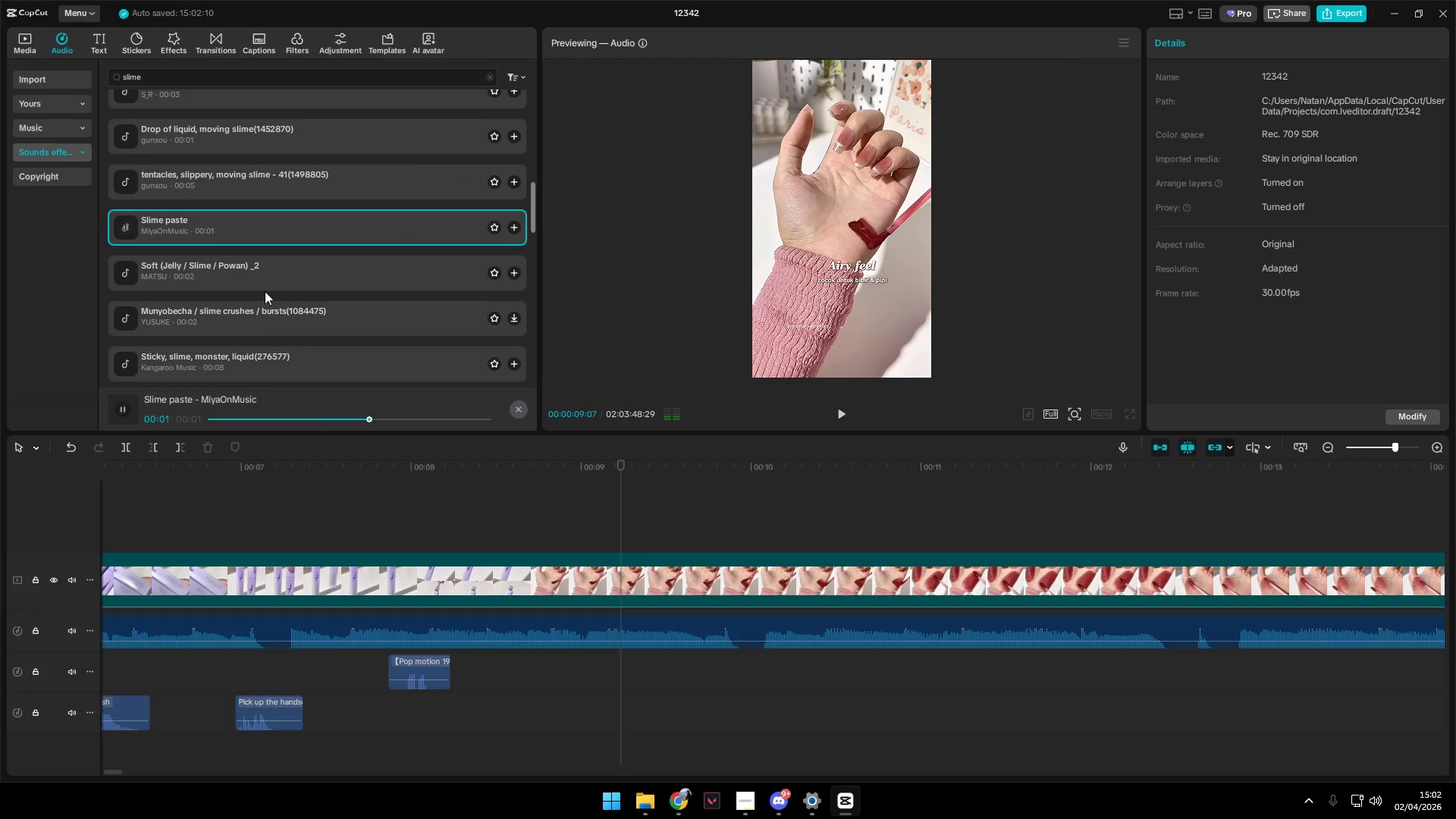 
left_click([278, 321])
 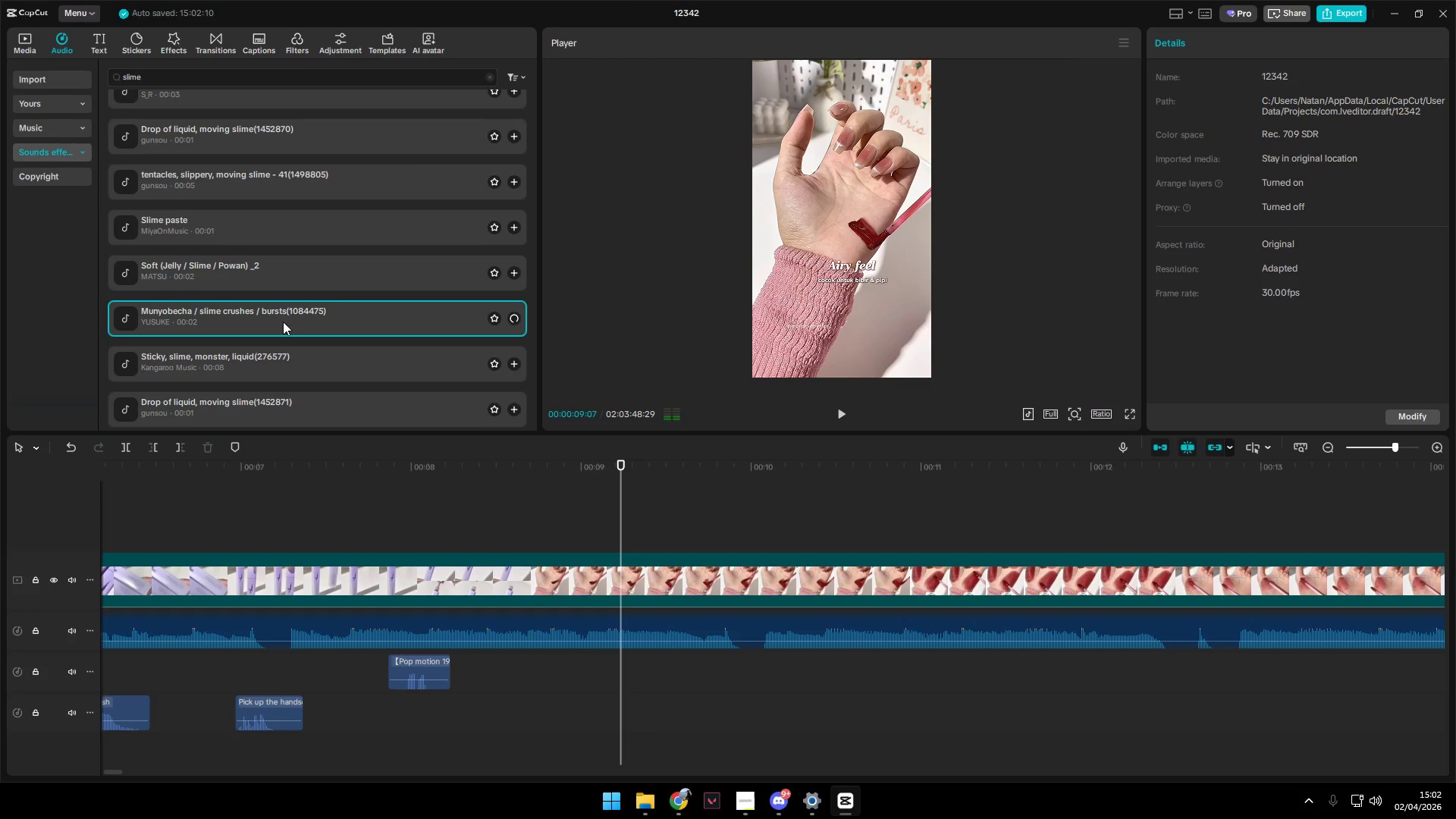 
left_click([287, 273])
 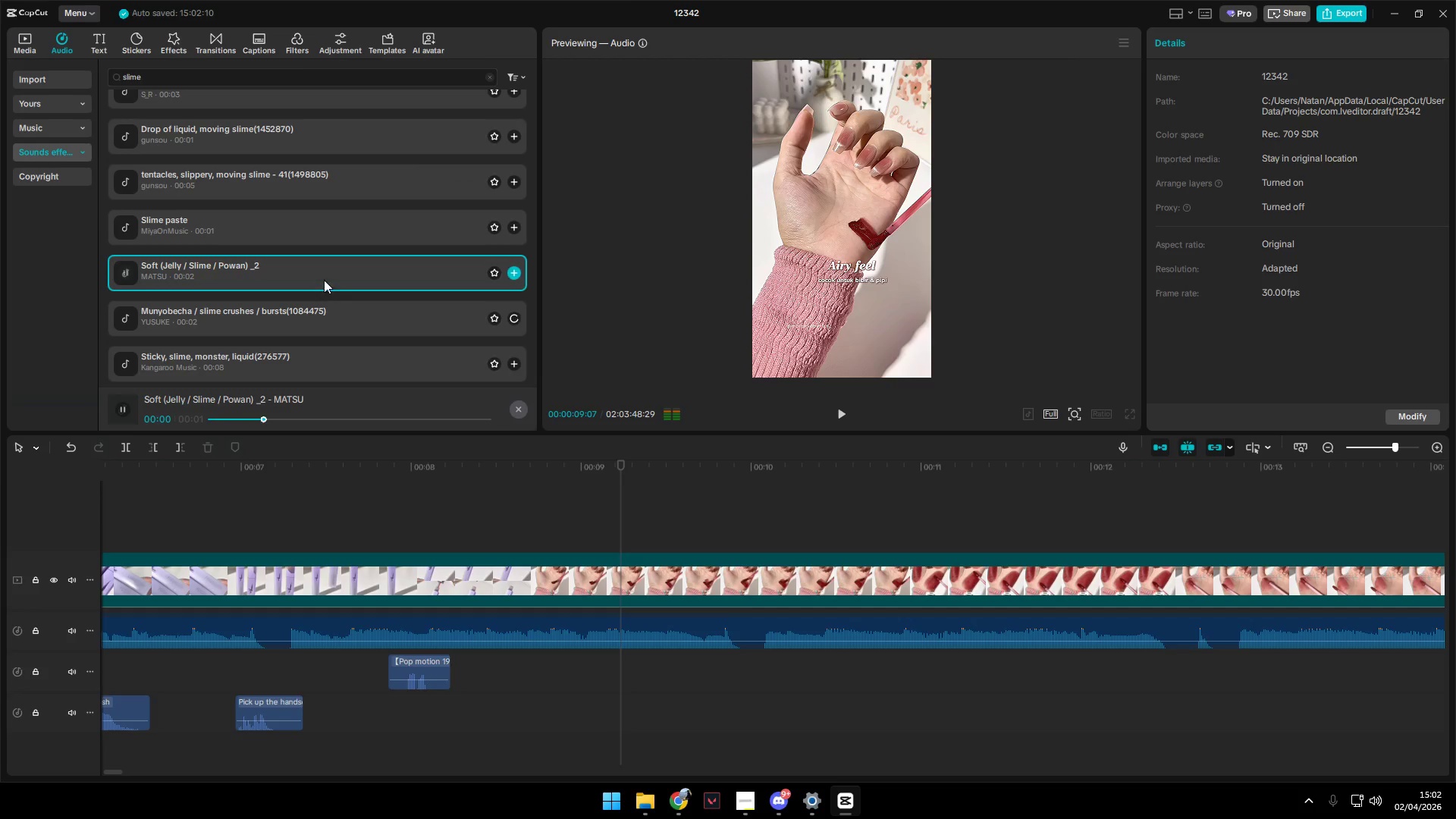 
left_click_drag(start_coordinate=[324, 276], to_coordinate=[585, 679])
 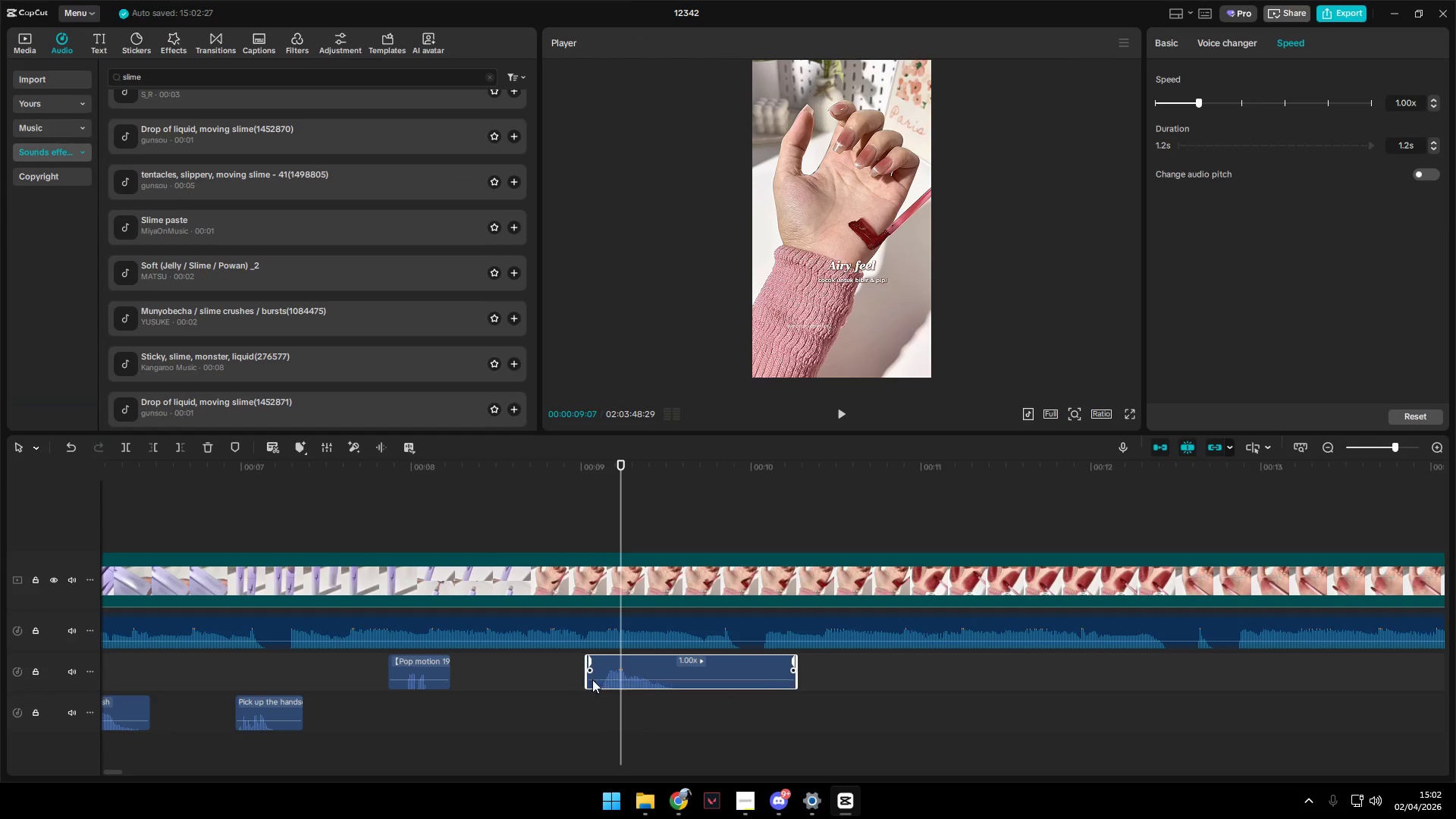 
left_click([592, 695])
 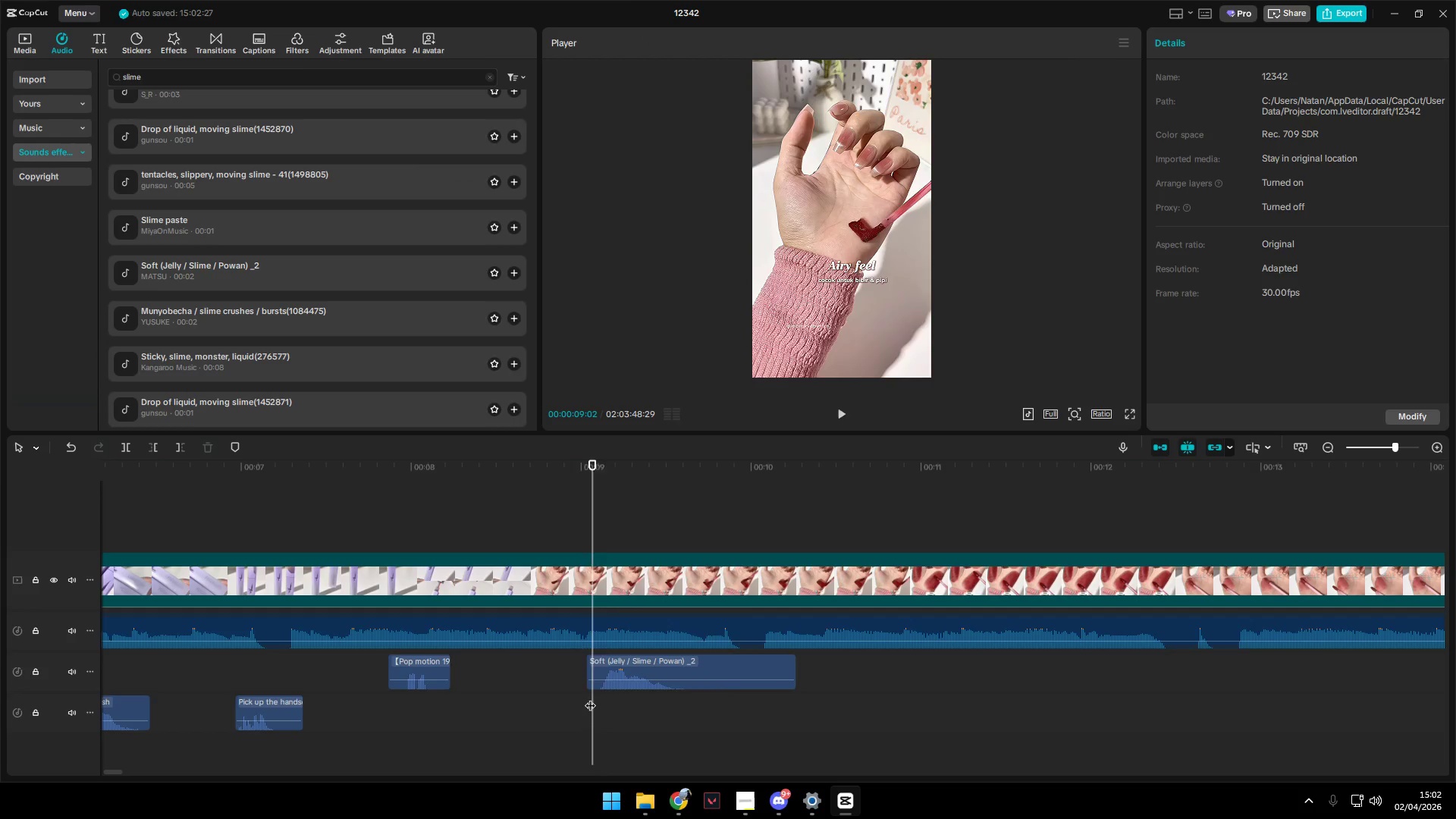 
key(Space)
 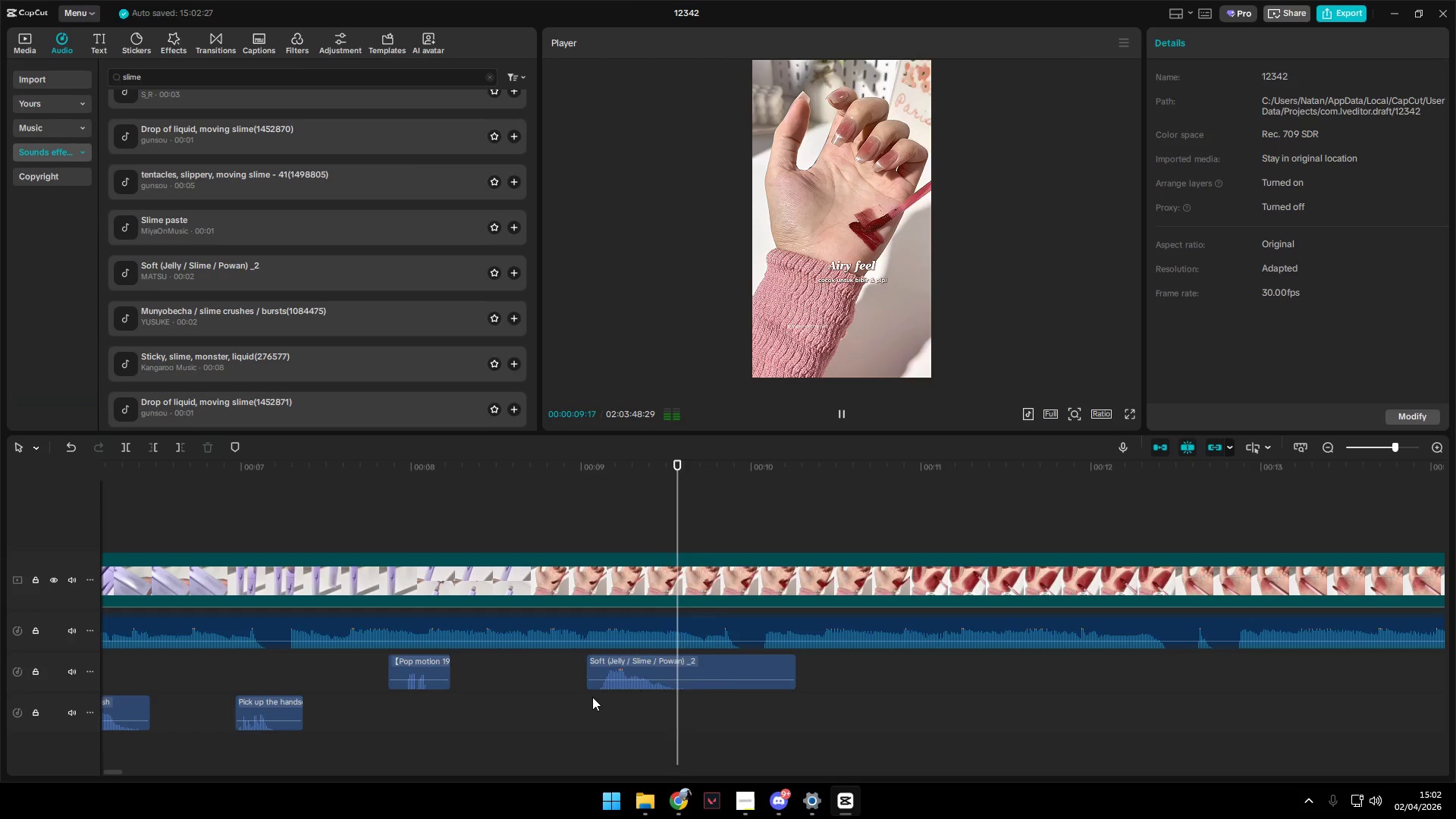 
key(Space)
 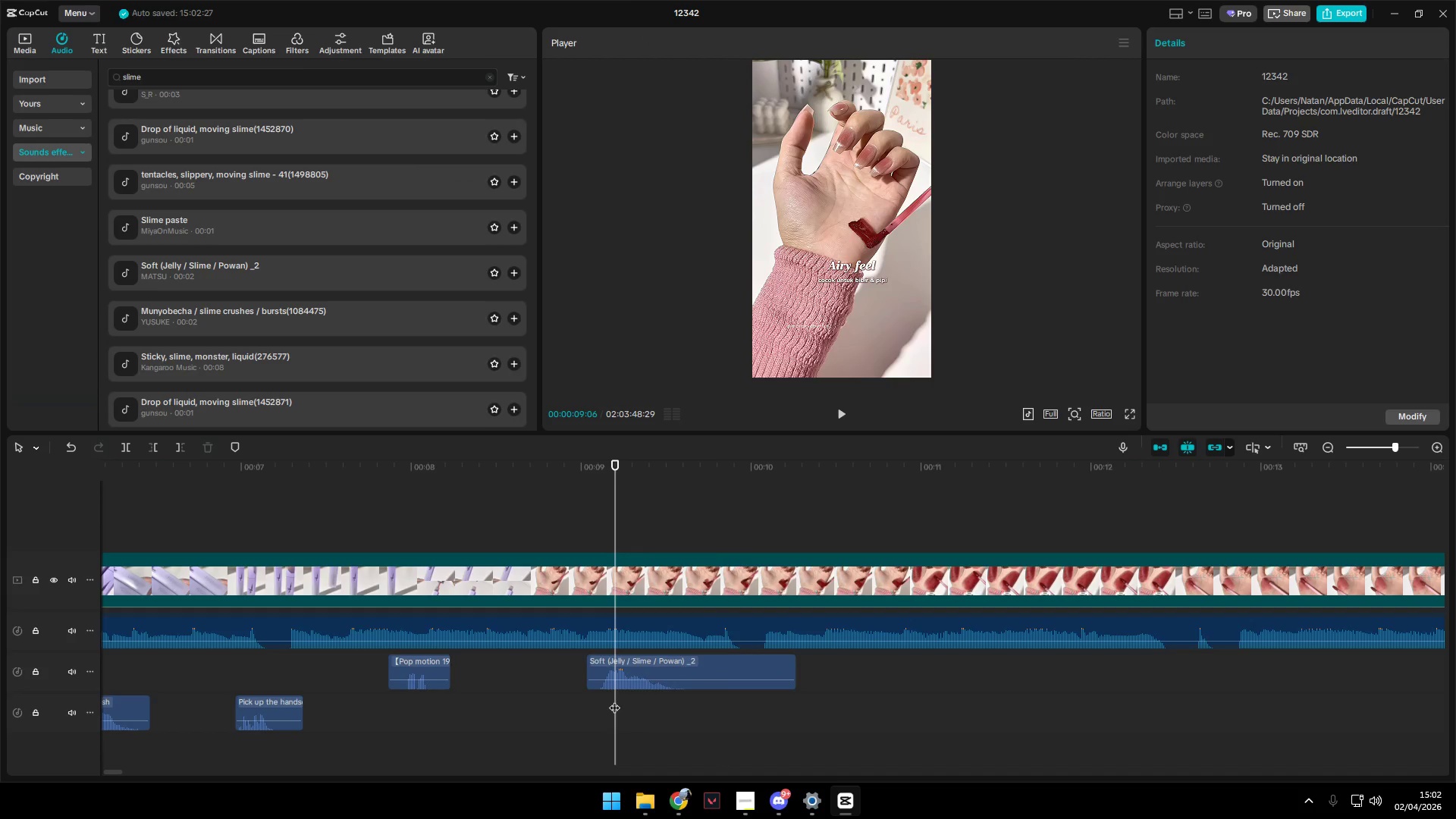 
key(Space)
 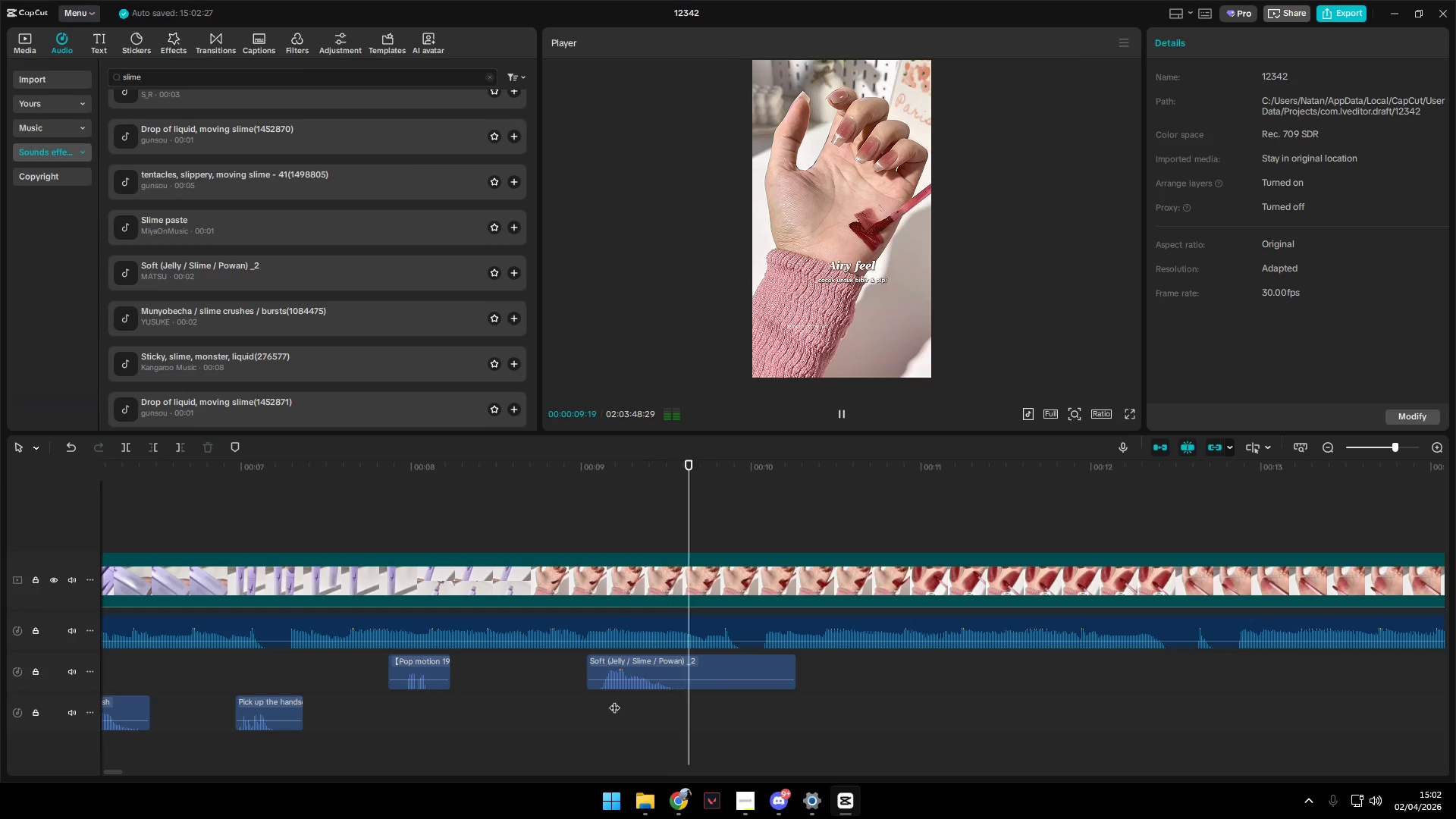 
key(Space)
 